 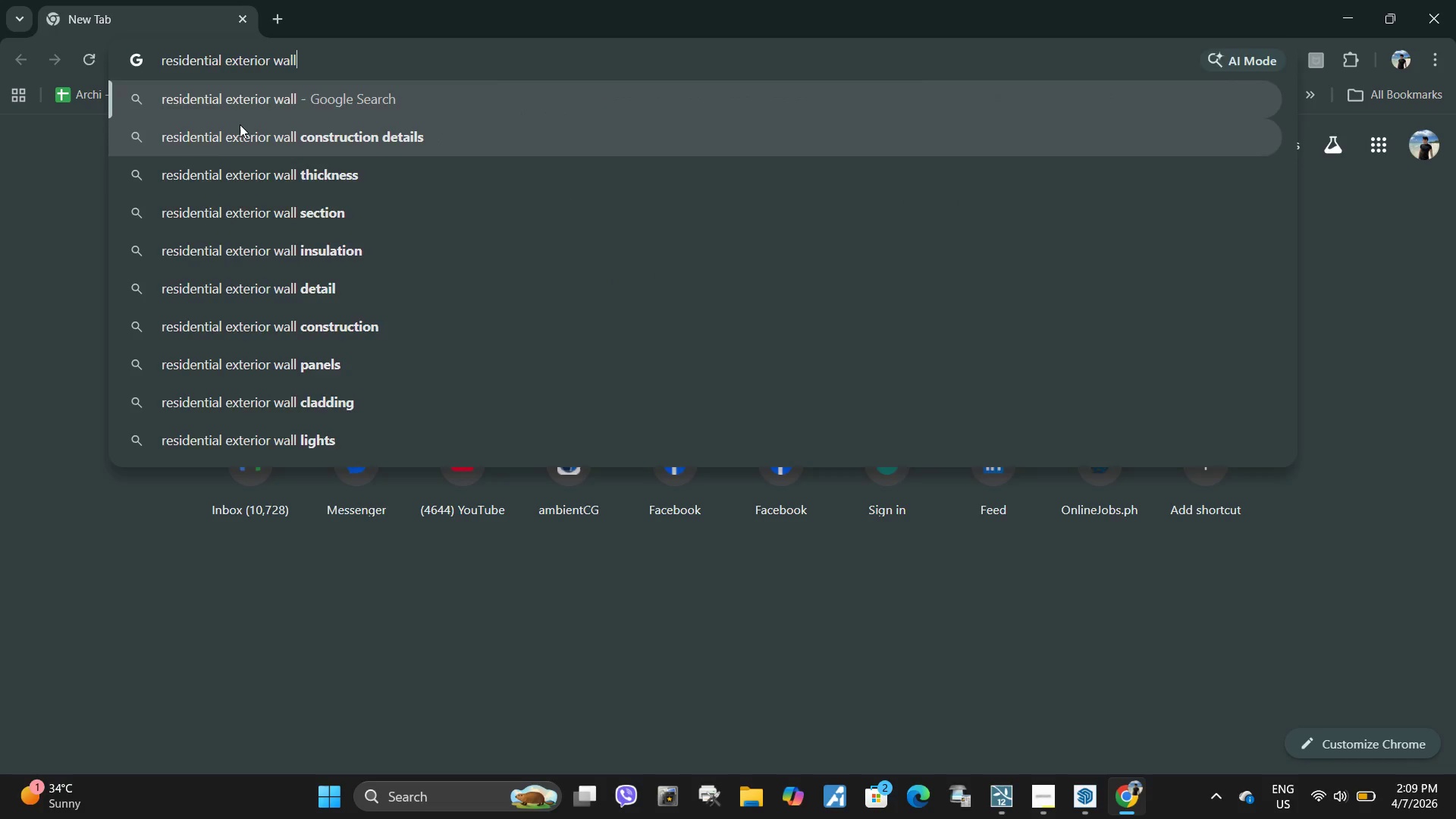 
key(Enter)
 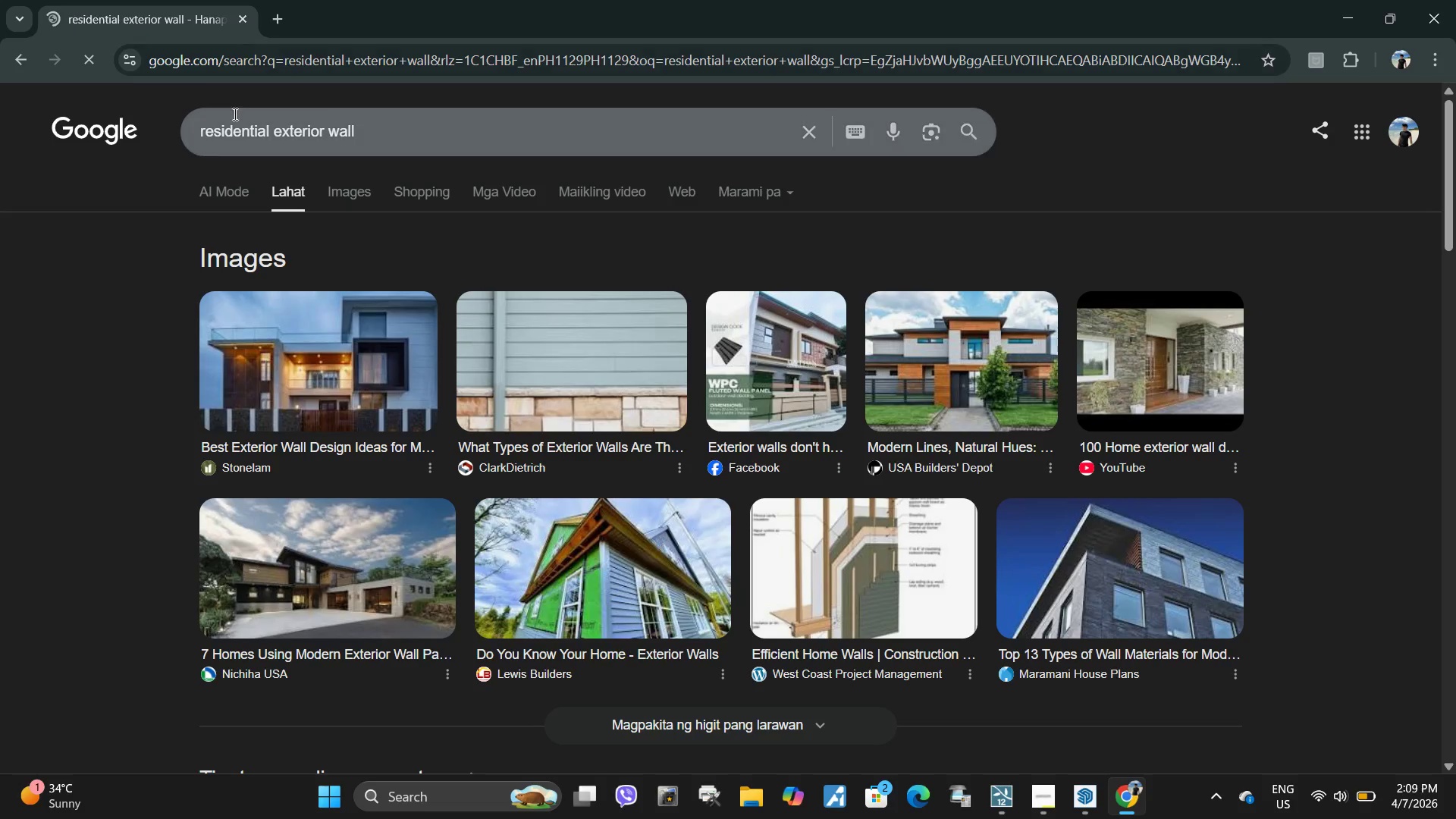 
left_click([388, 137])
 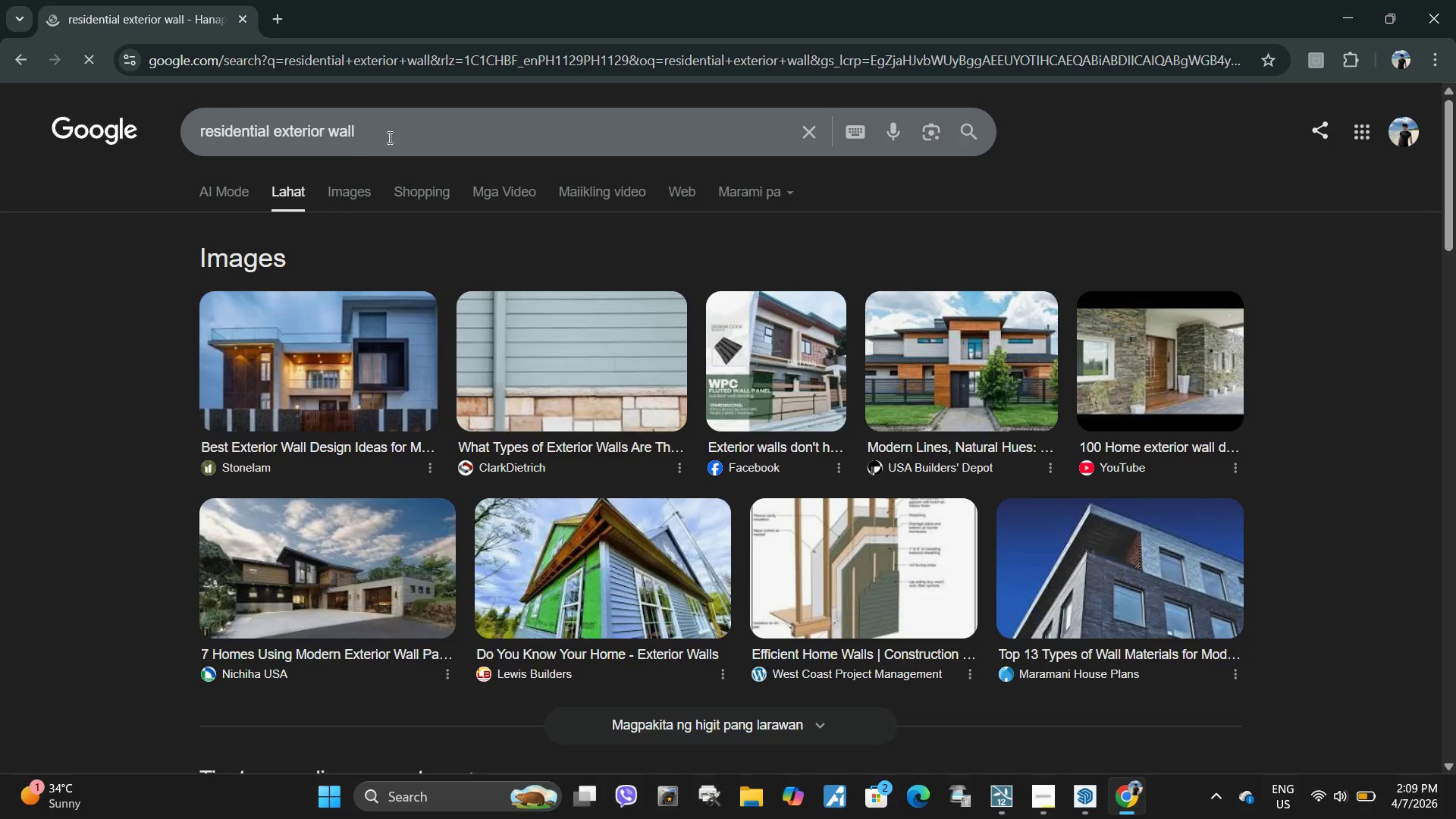 
type( skp)
 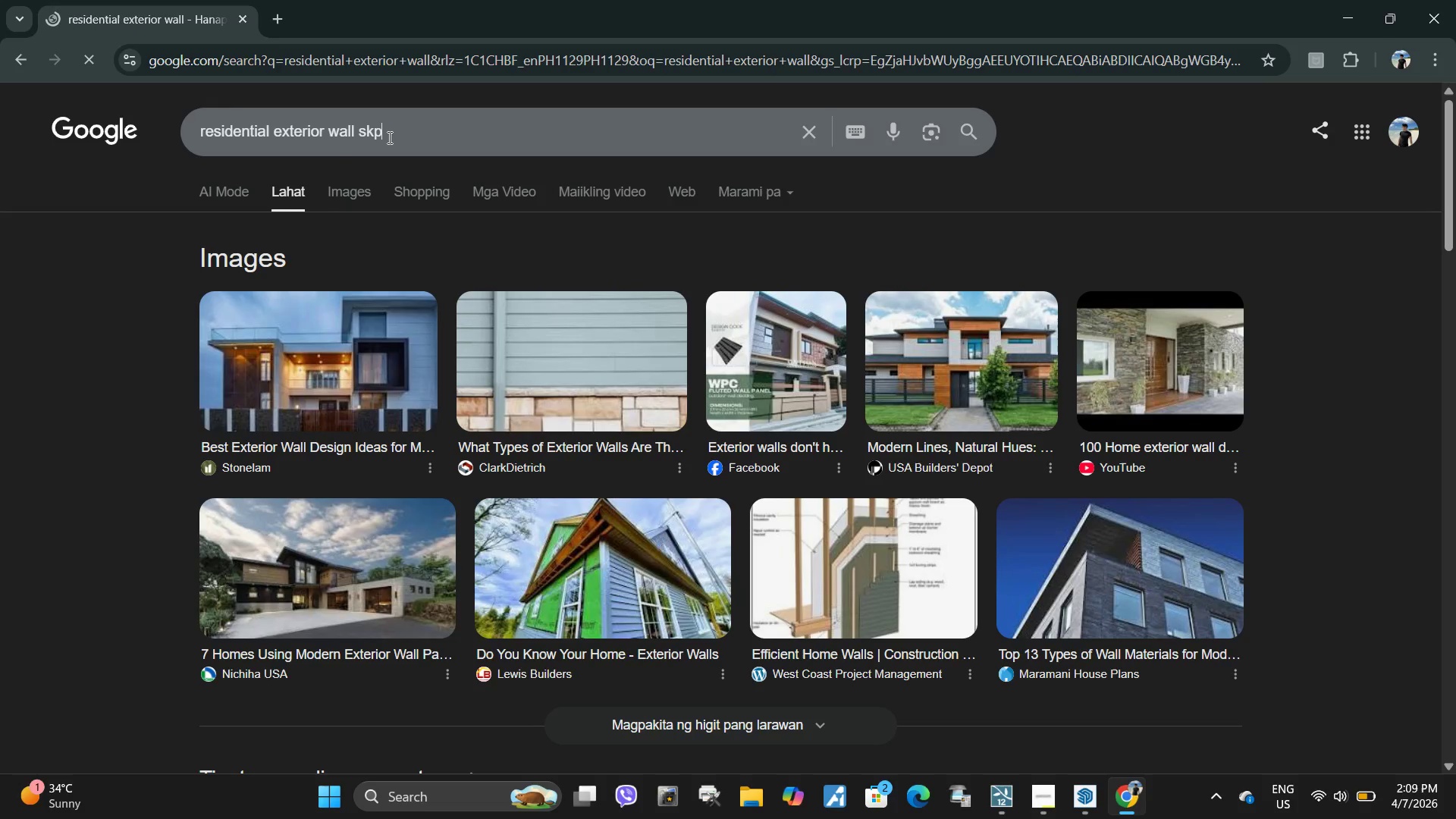 
key(Enter)
 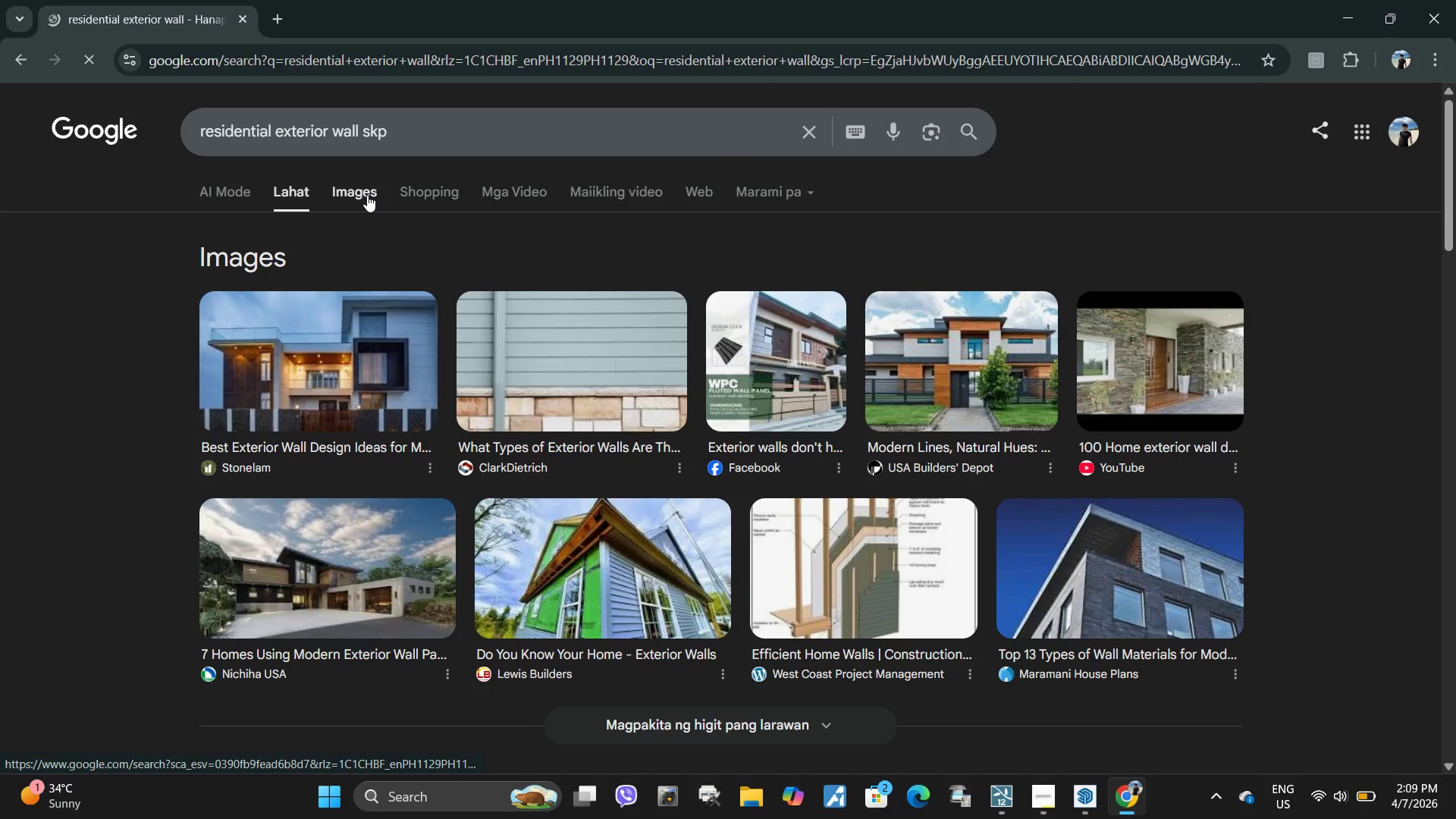 
left_click([329, 192])
 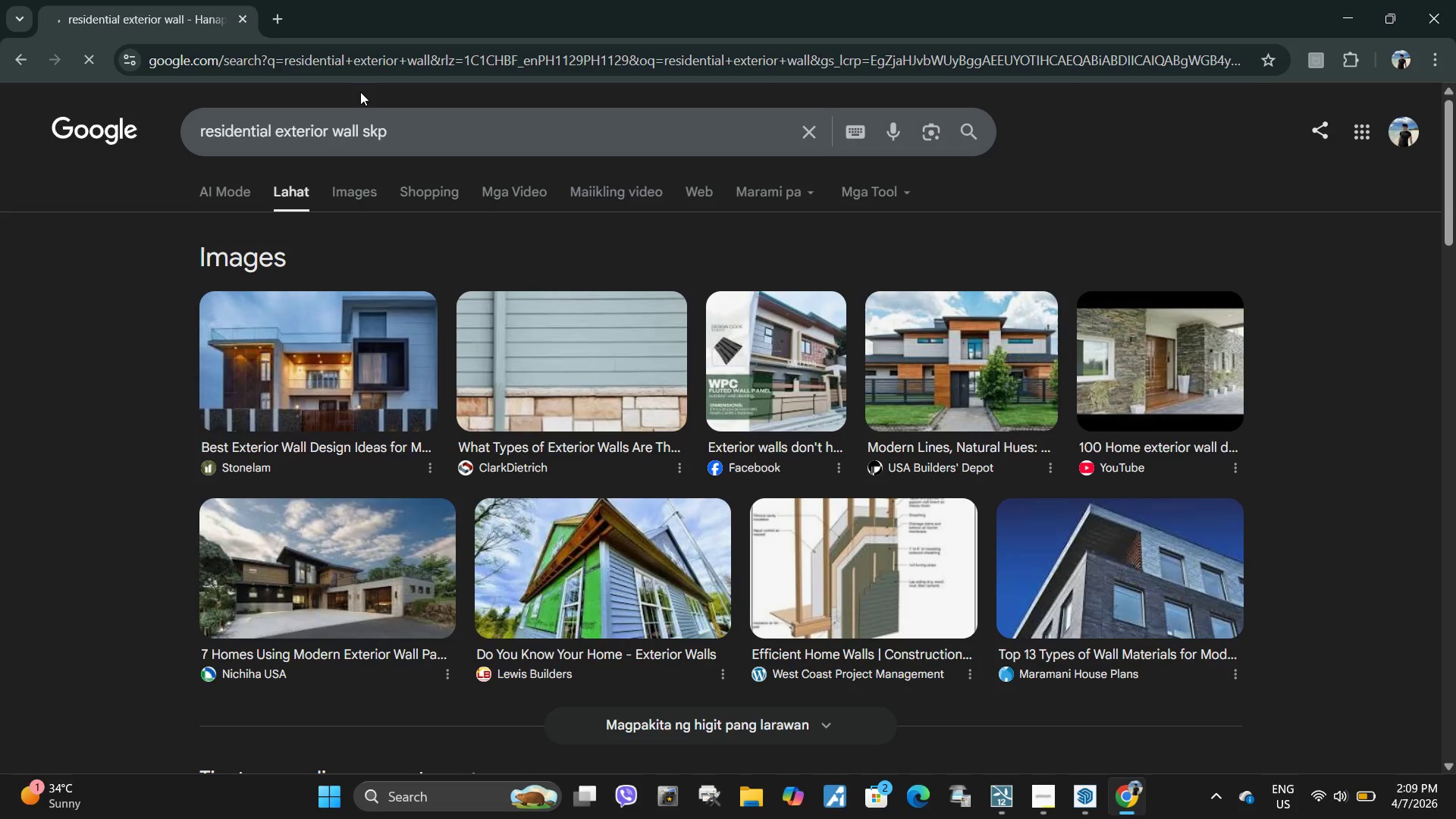 
wait(9.2)
 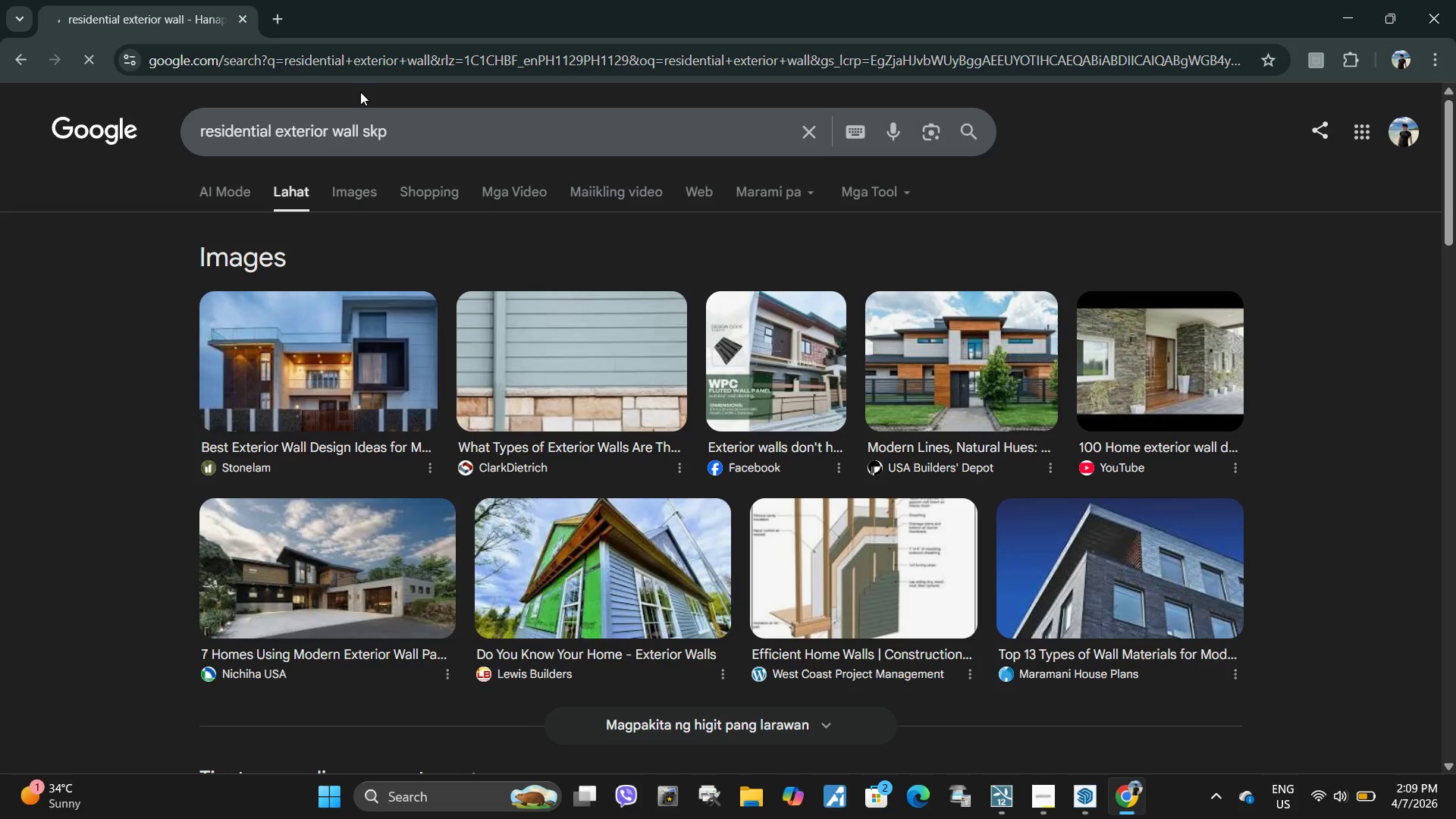 
left_click([486, 138])
 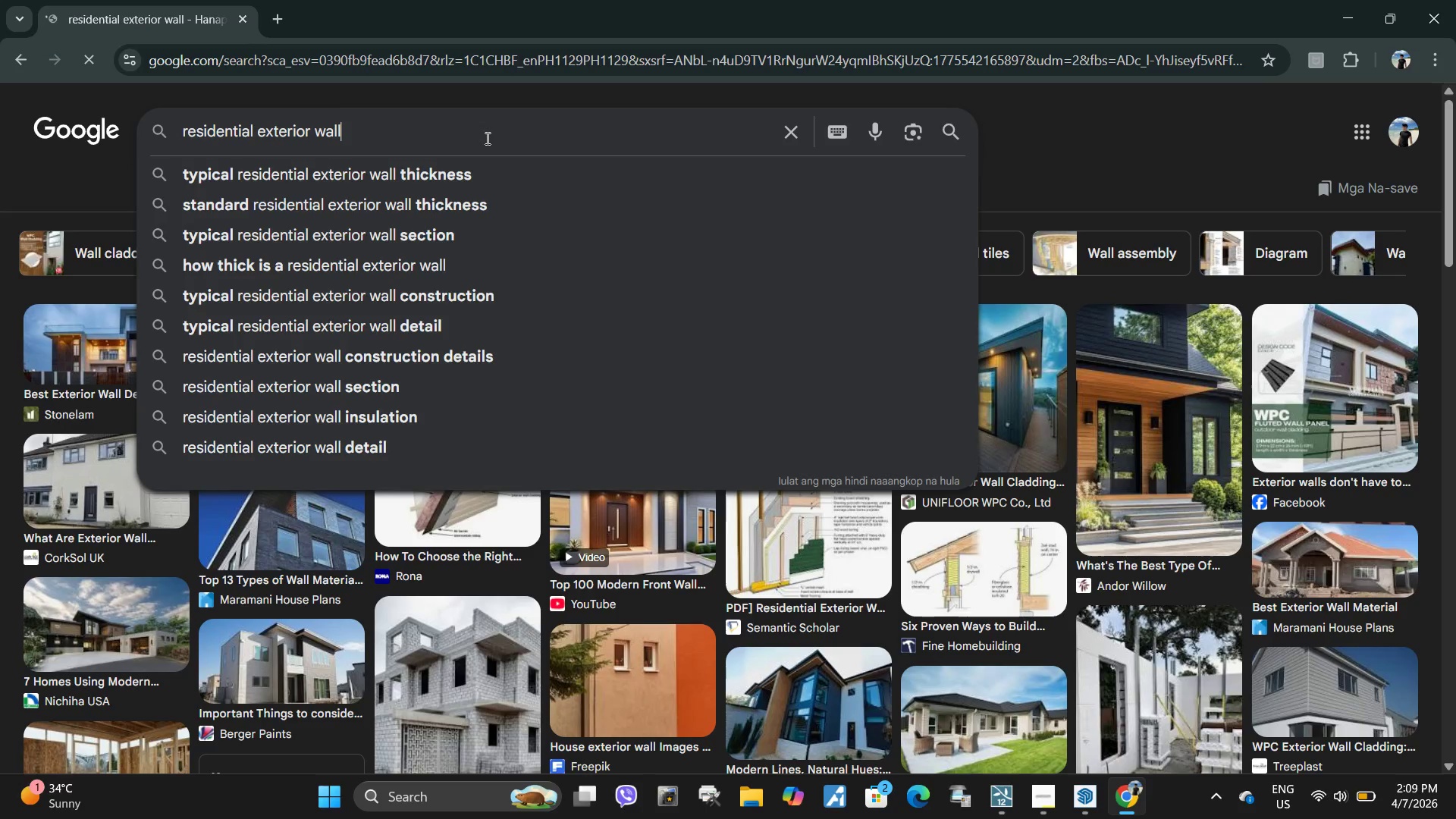 
type( sk)
 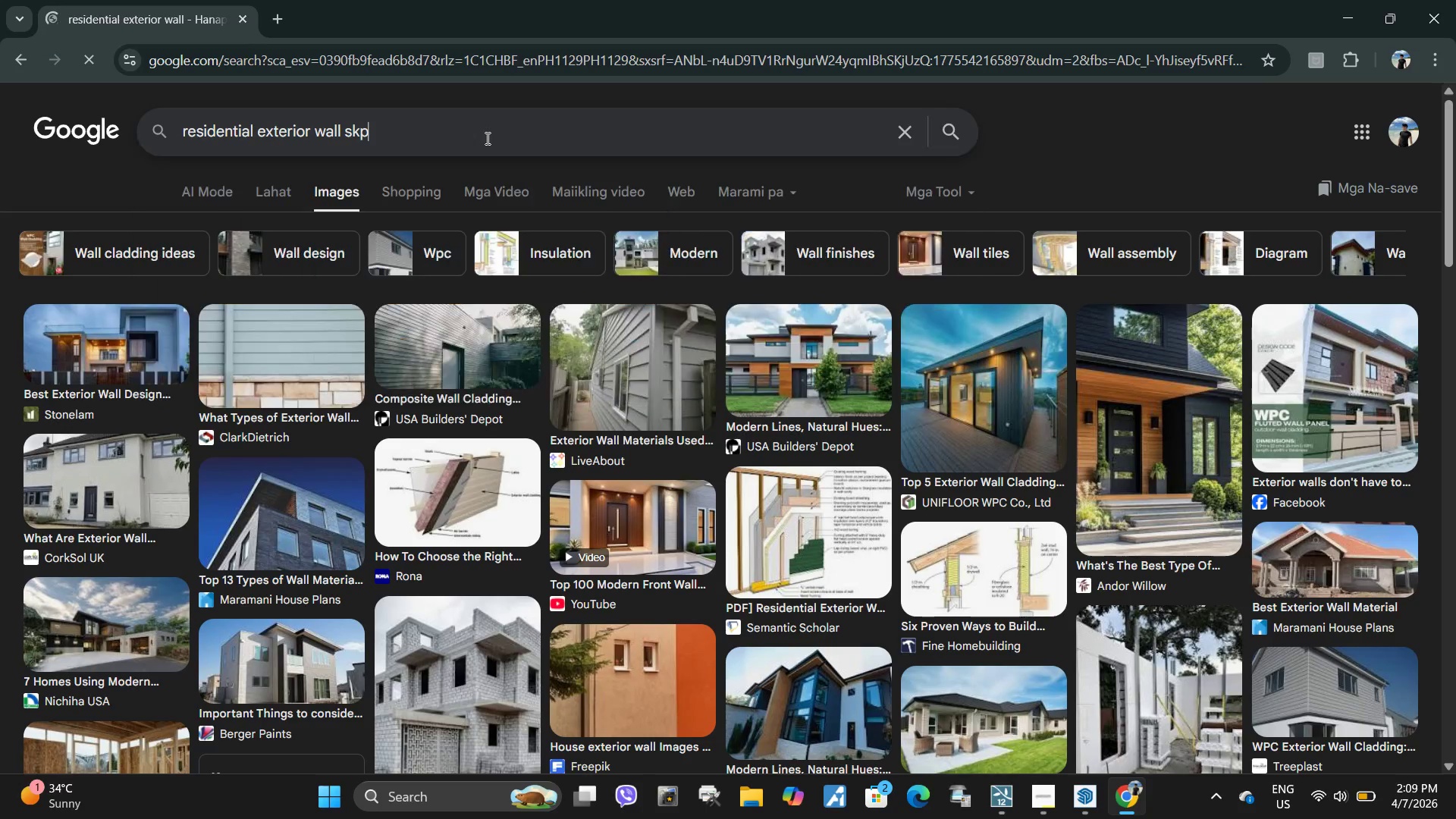 
key(Enter)
 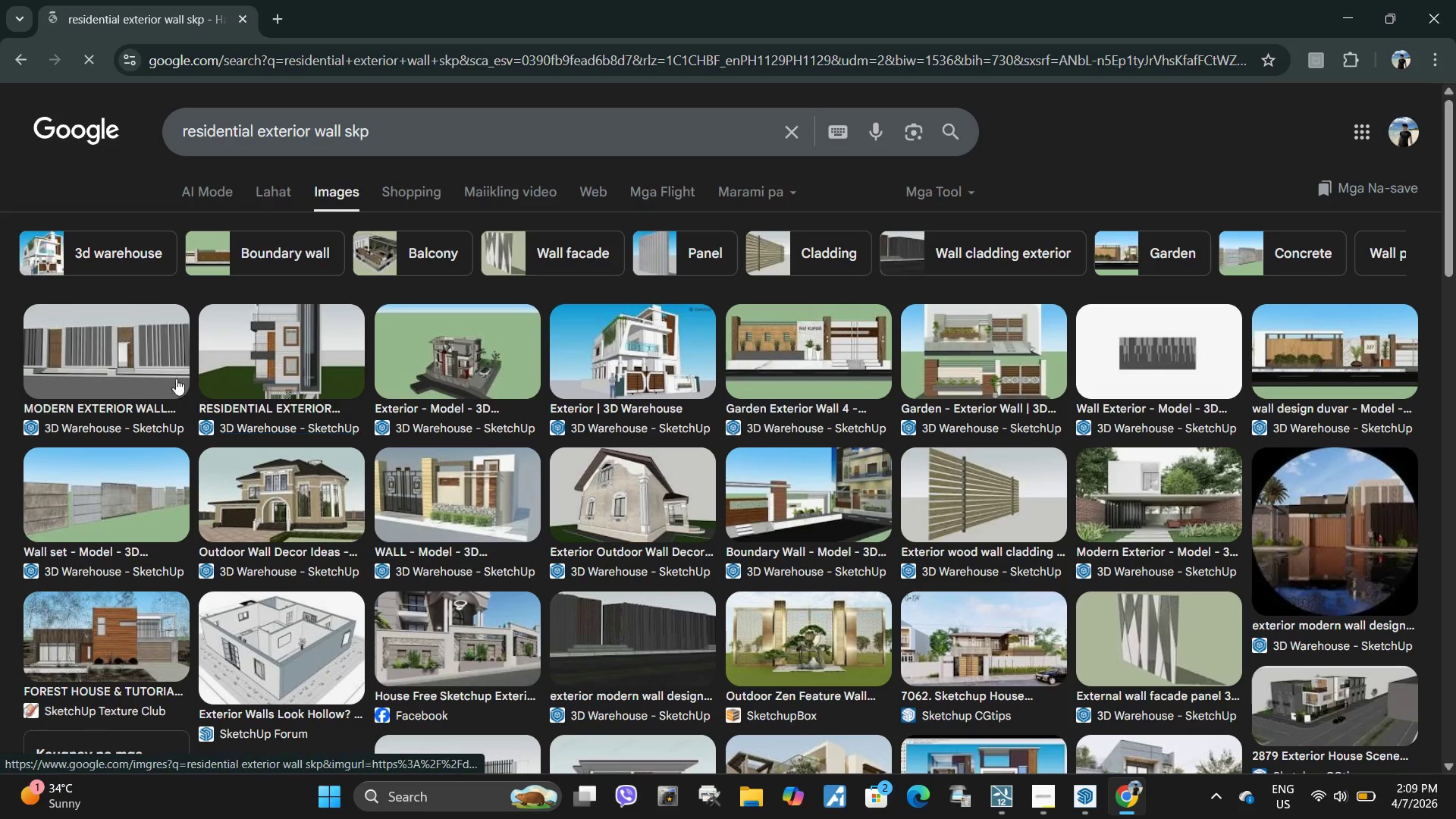 
wait(5.48)
 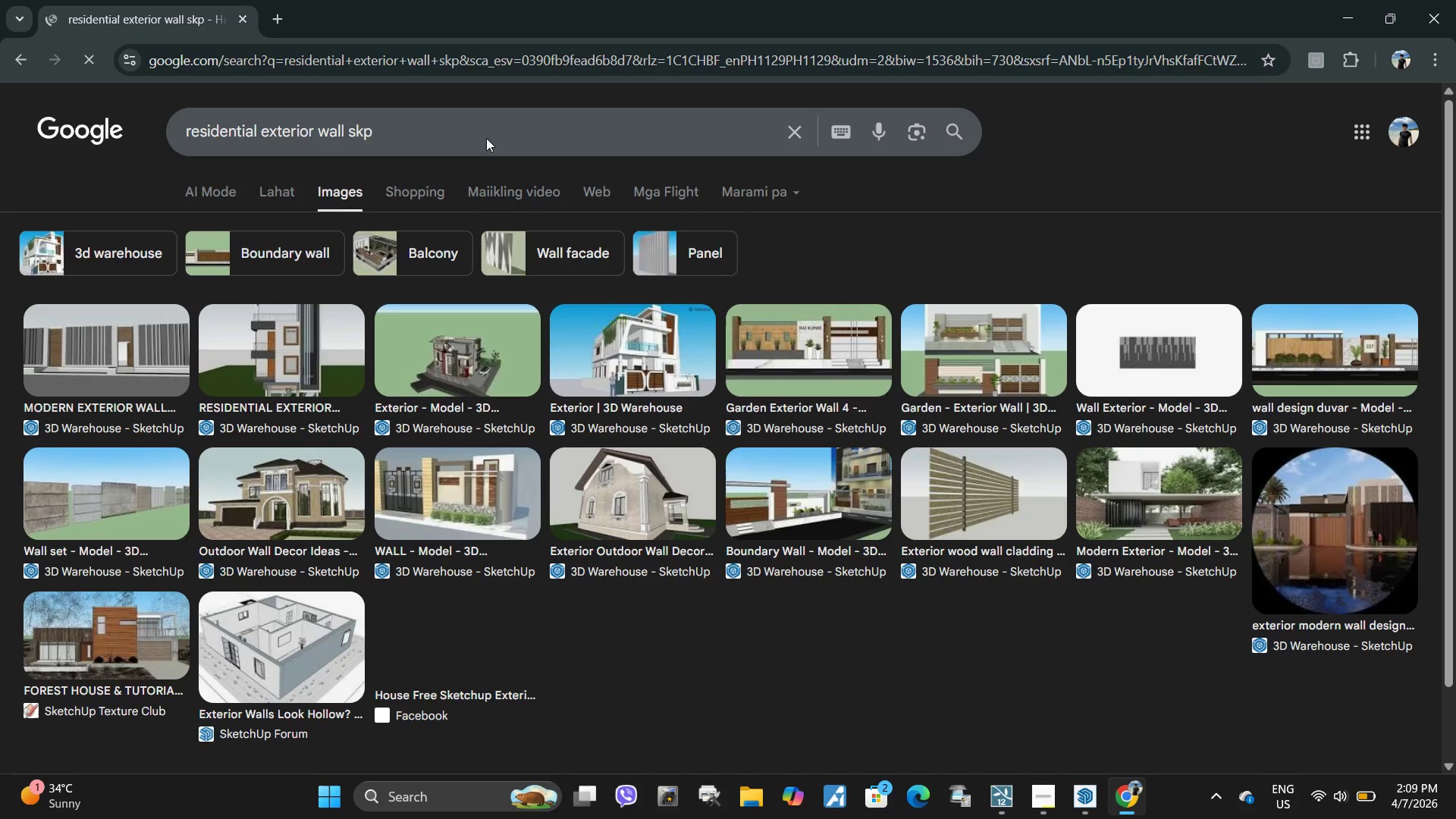 
left_click([99, 354])
 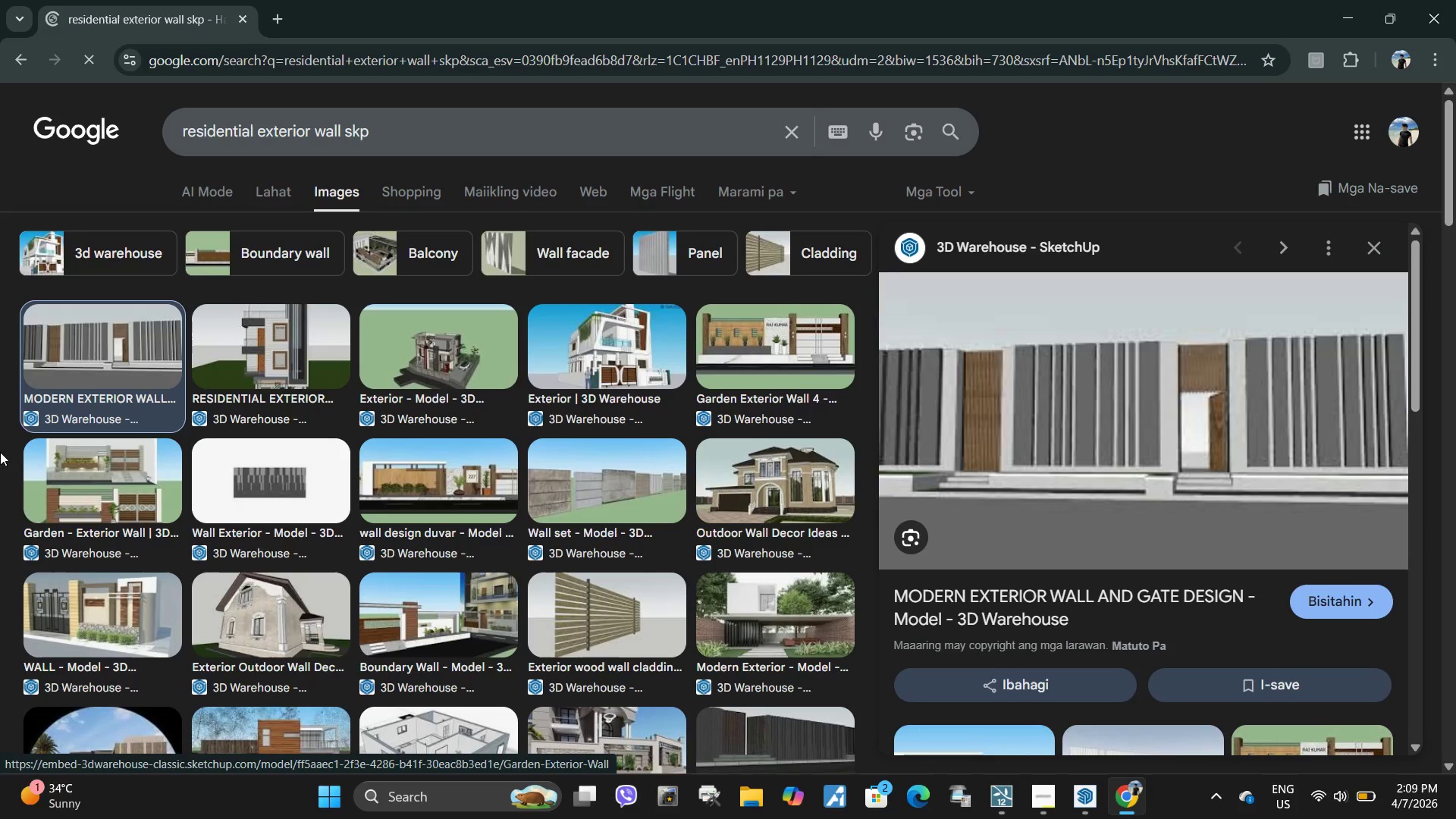 
wait(8.48)
 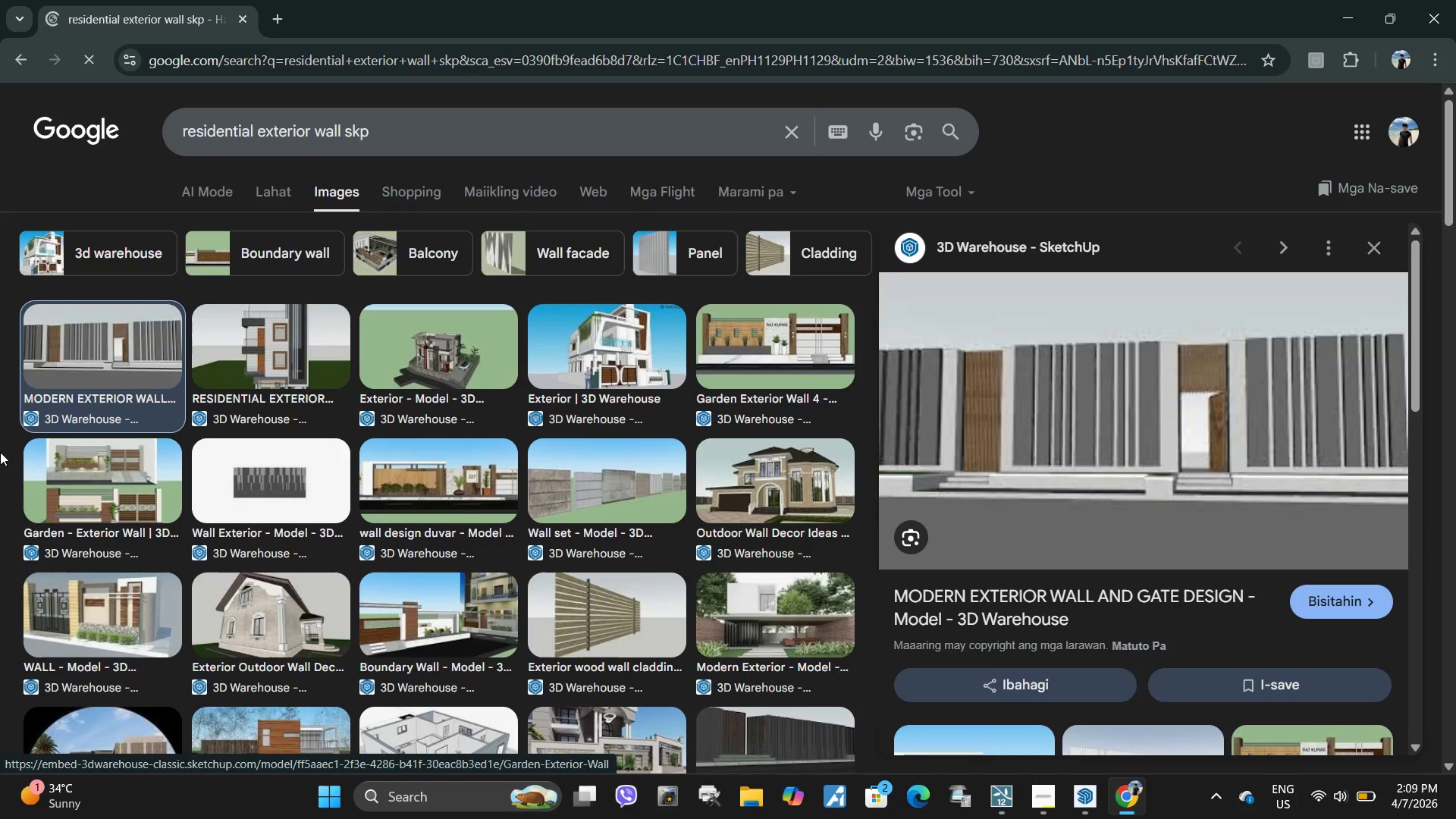 
scroll: coordinate [554, 511], scroll_direction: down, amount: 3.0
 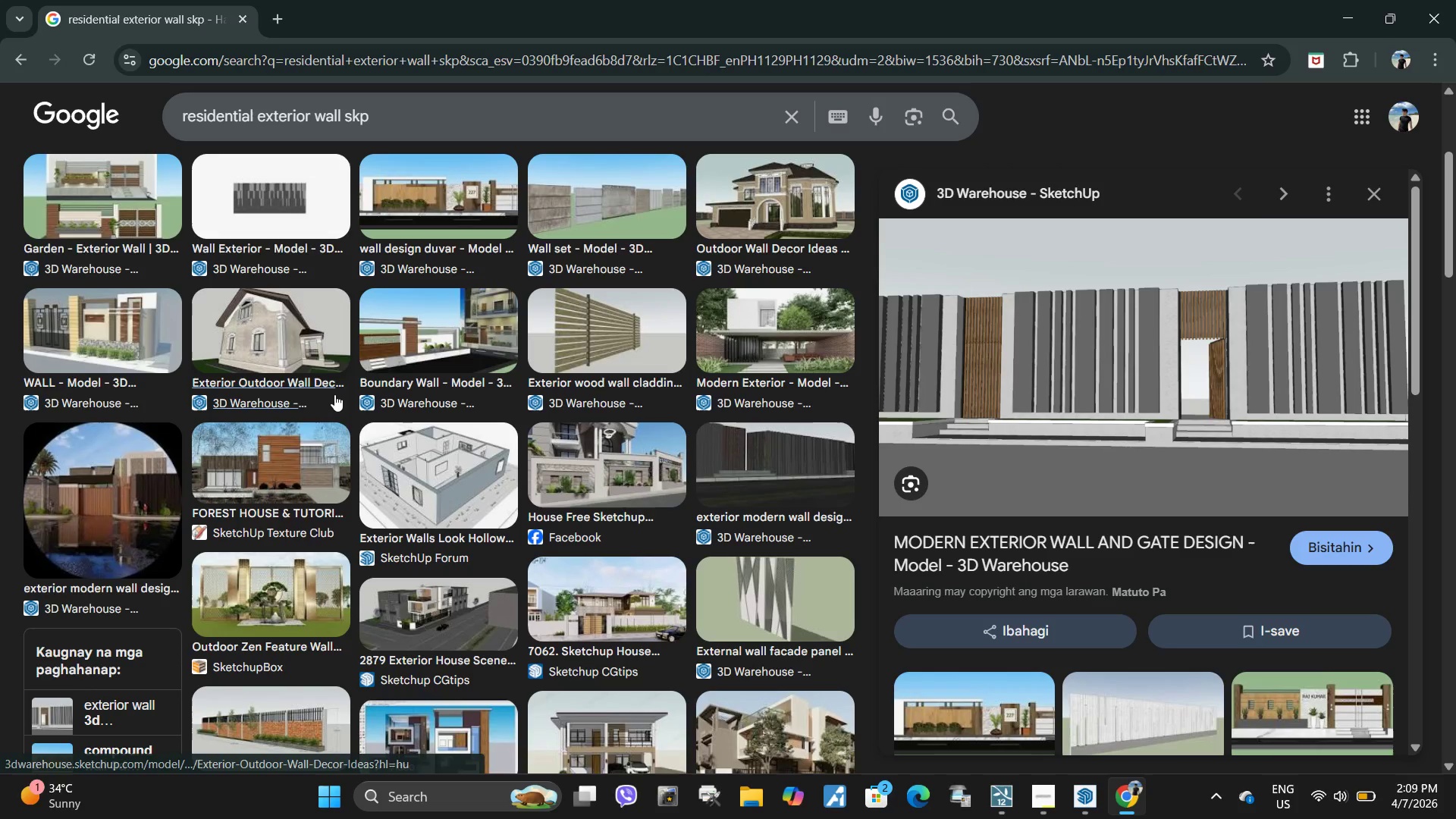 
scroll: coordinate [318, 453], scroll_direction: up, amount: 5.0
 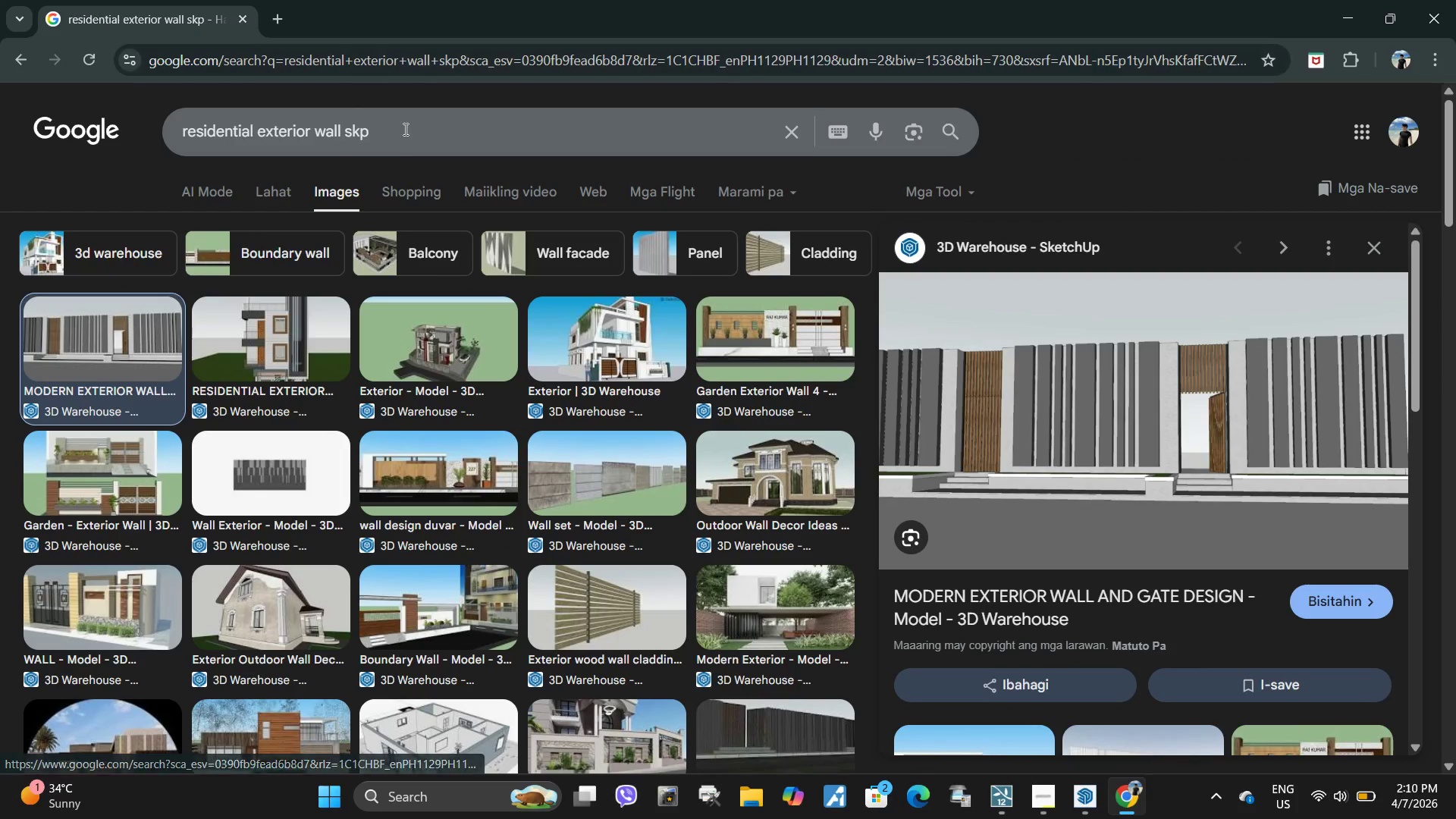 
left_click_drag(start_coordinate=[406, 126], to_coordinate=[104, 145])
 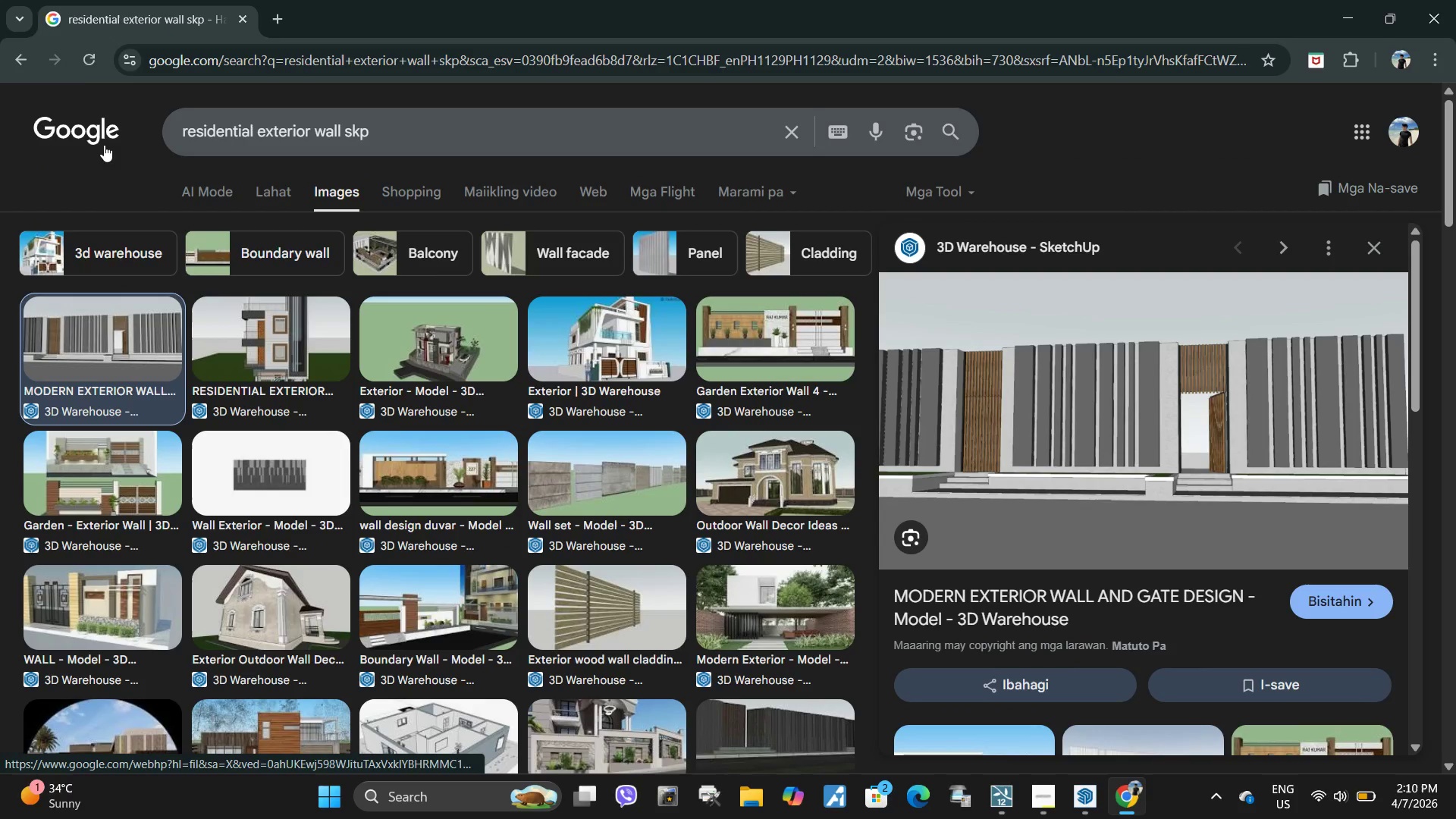 
double_click([104, 145])
 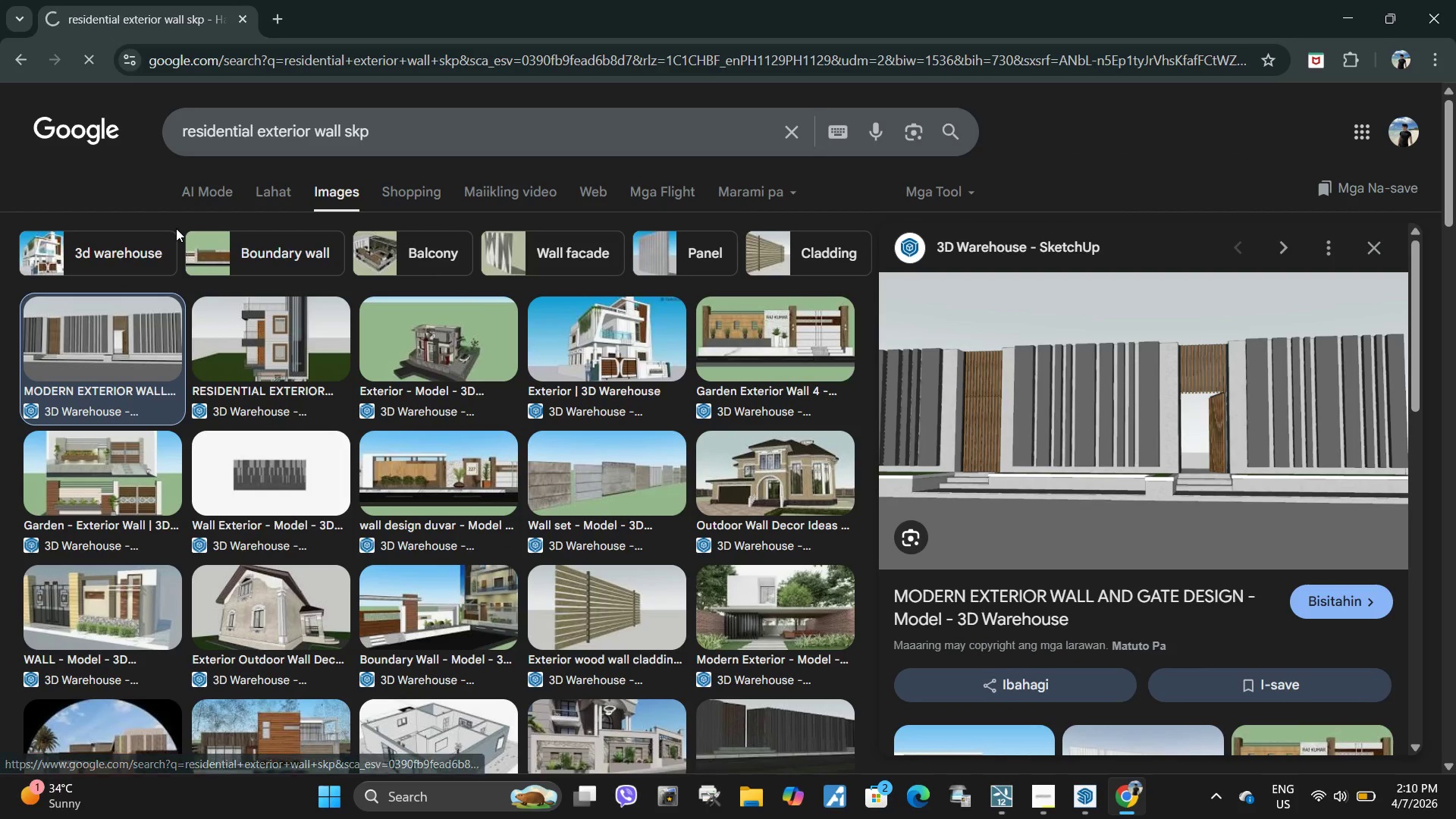 
type(residentia)
 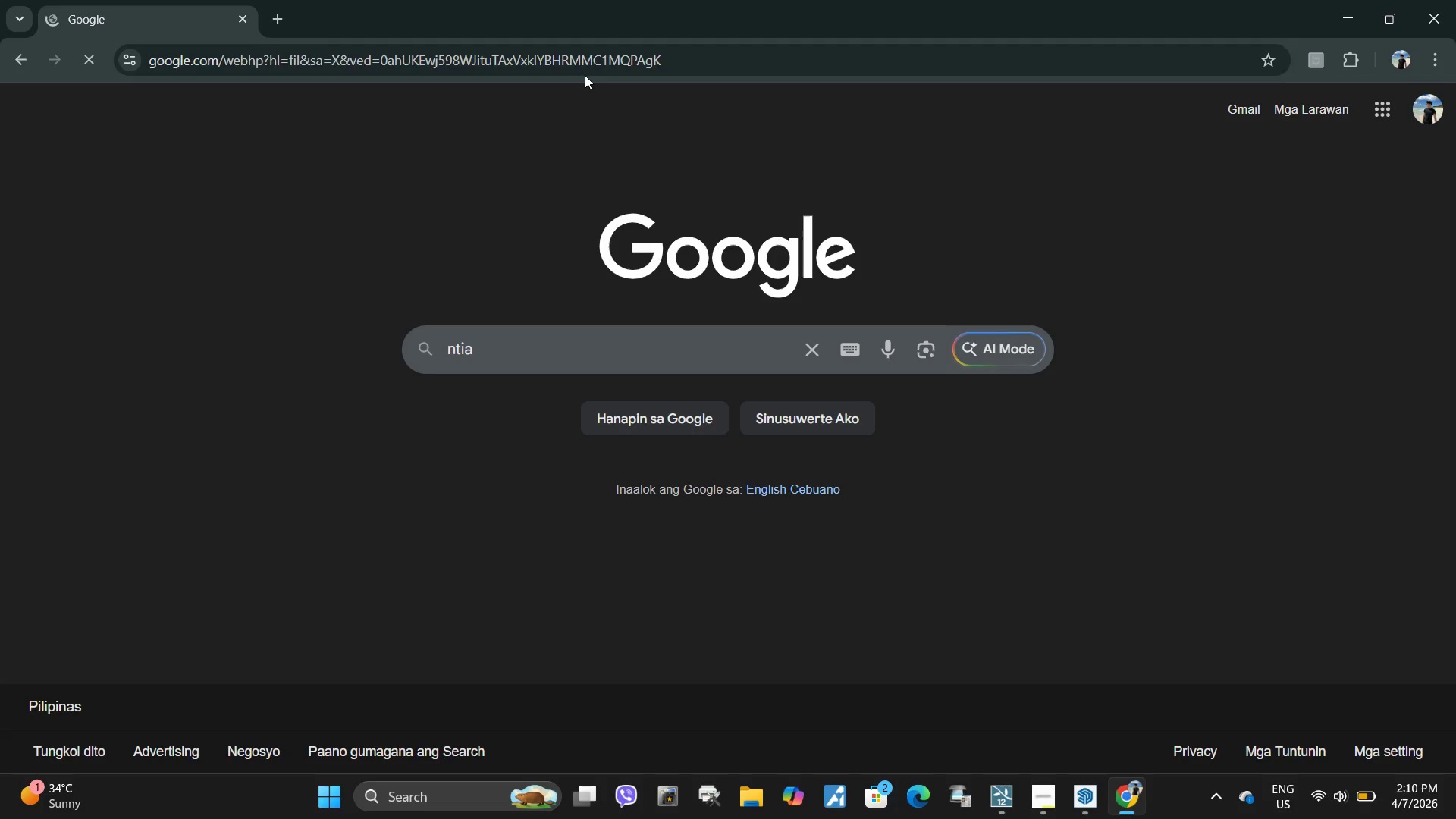 
double_click([628, 48])
 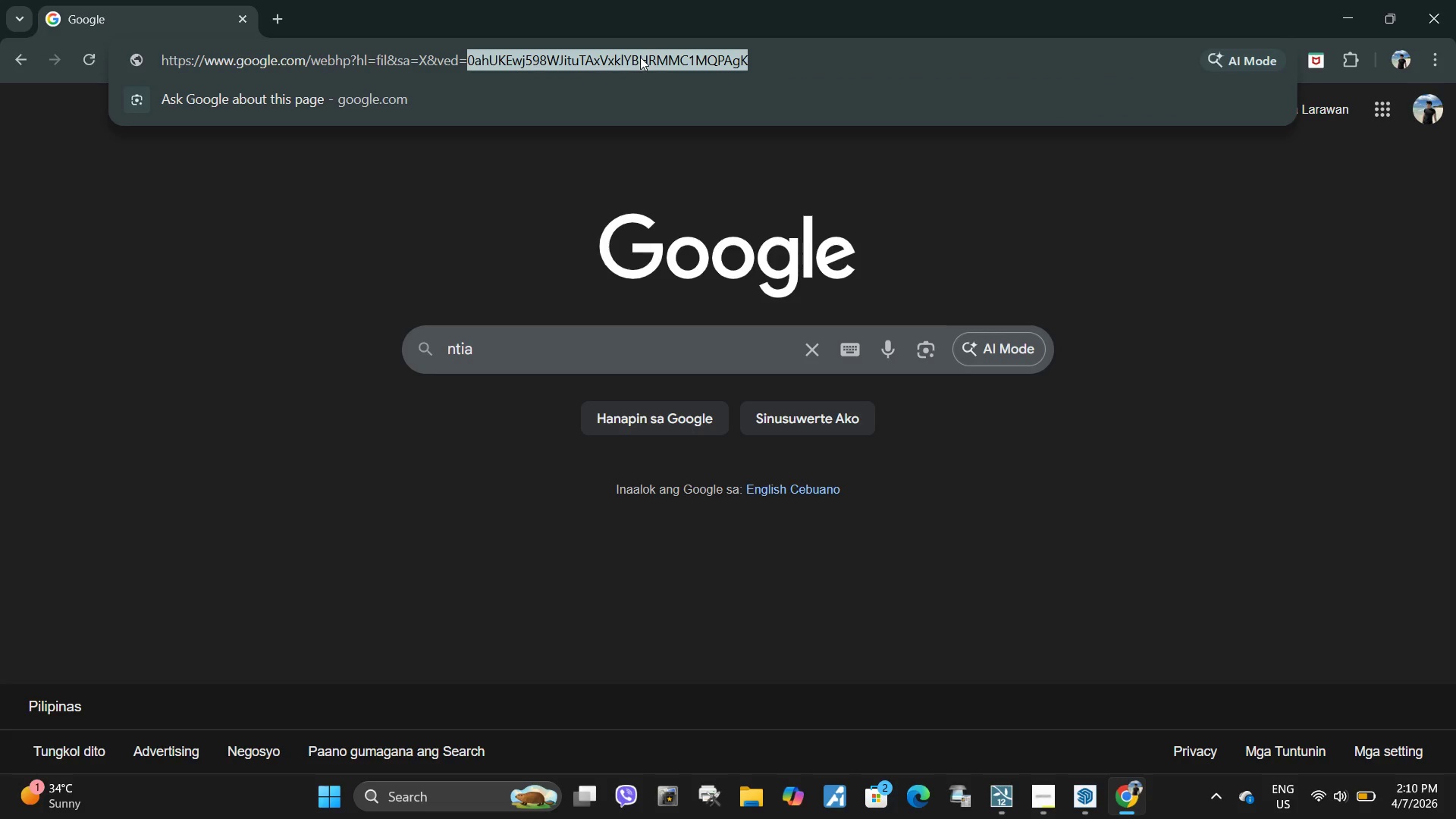 
key(Control+A)
 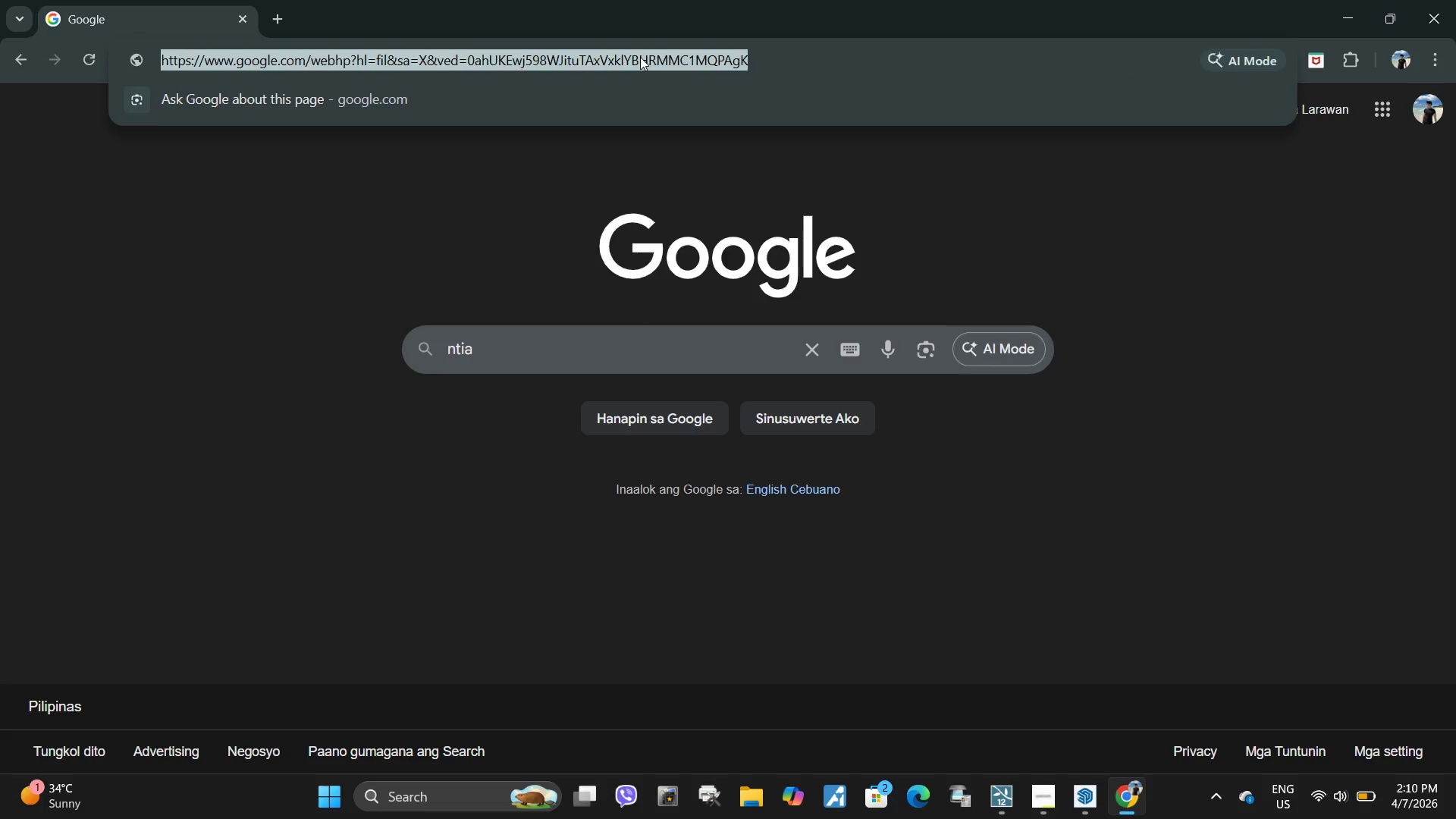 
type(residential house sko)
key(Backspace)
type(p)
 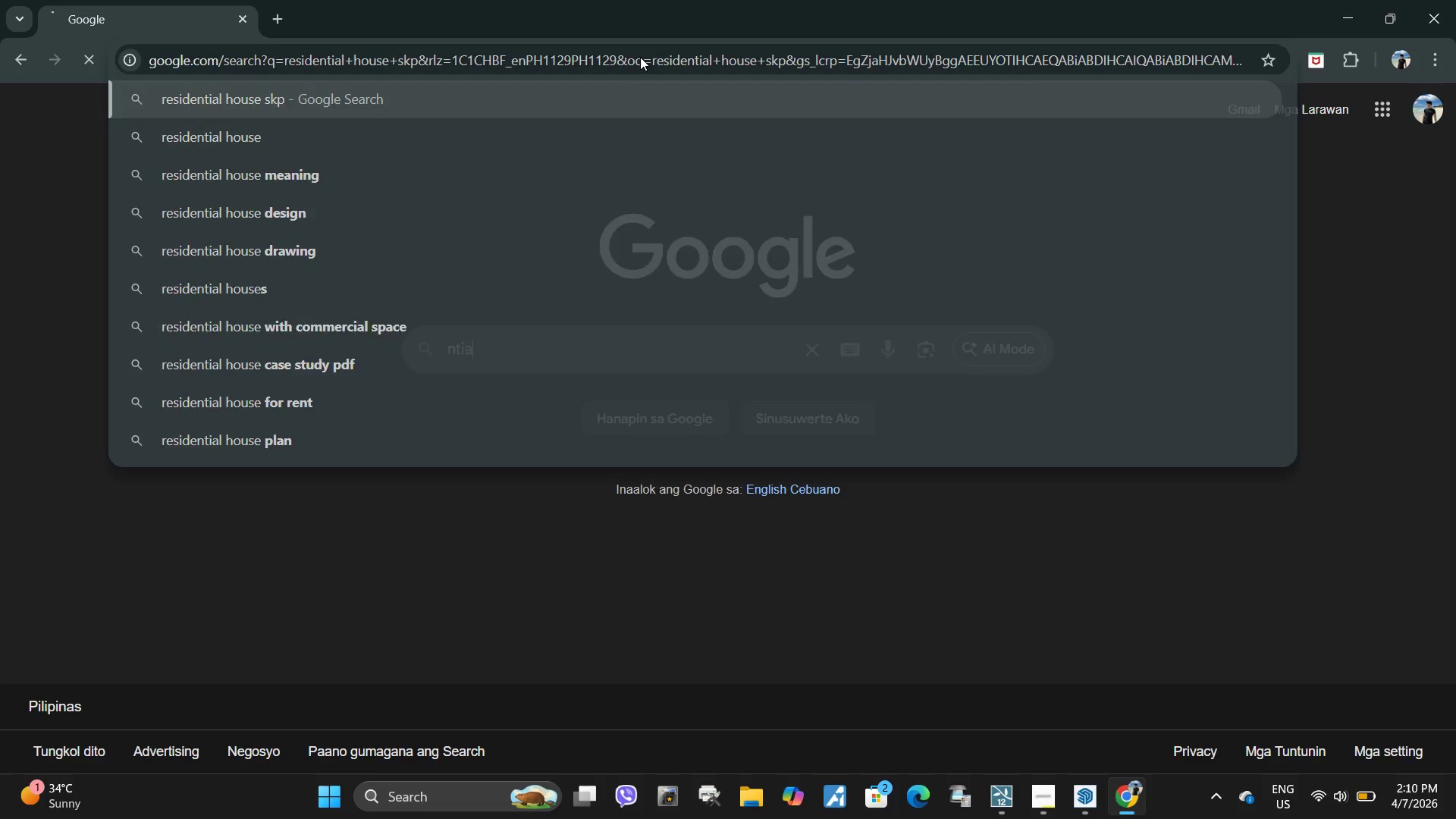 
key(Enter)
 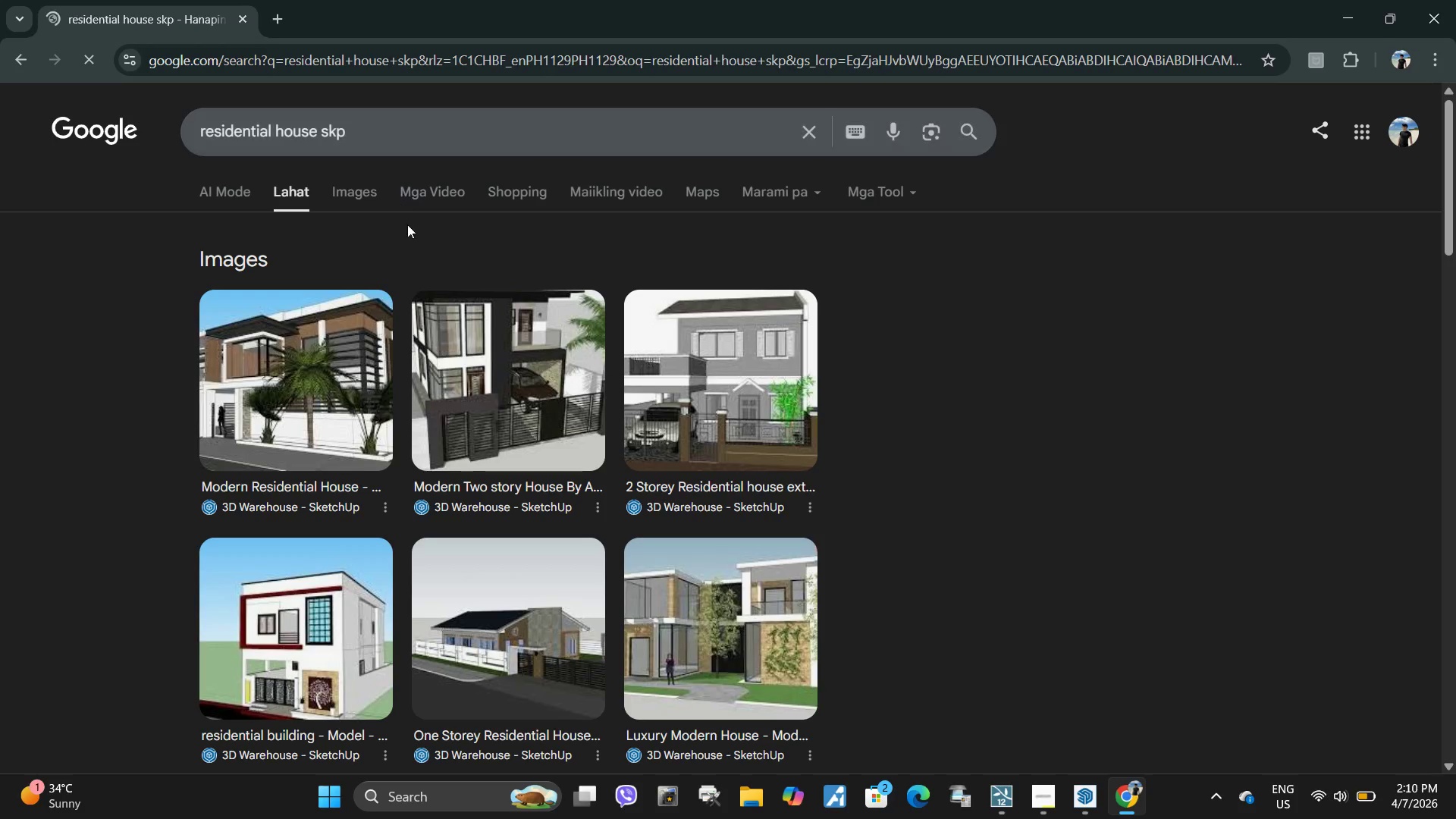 
left_click([332, 185])
 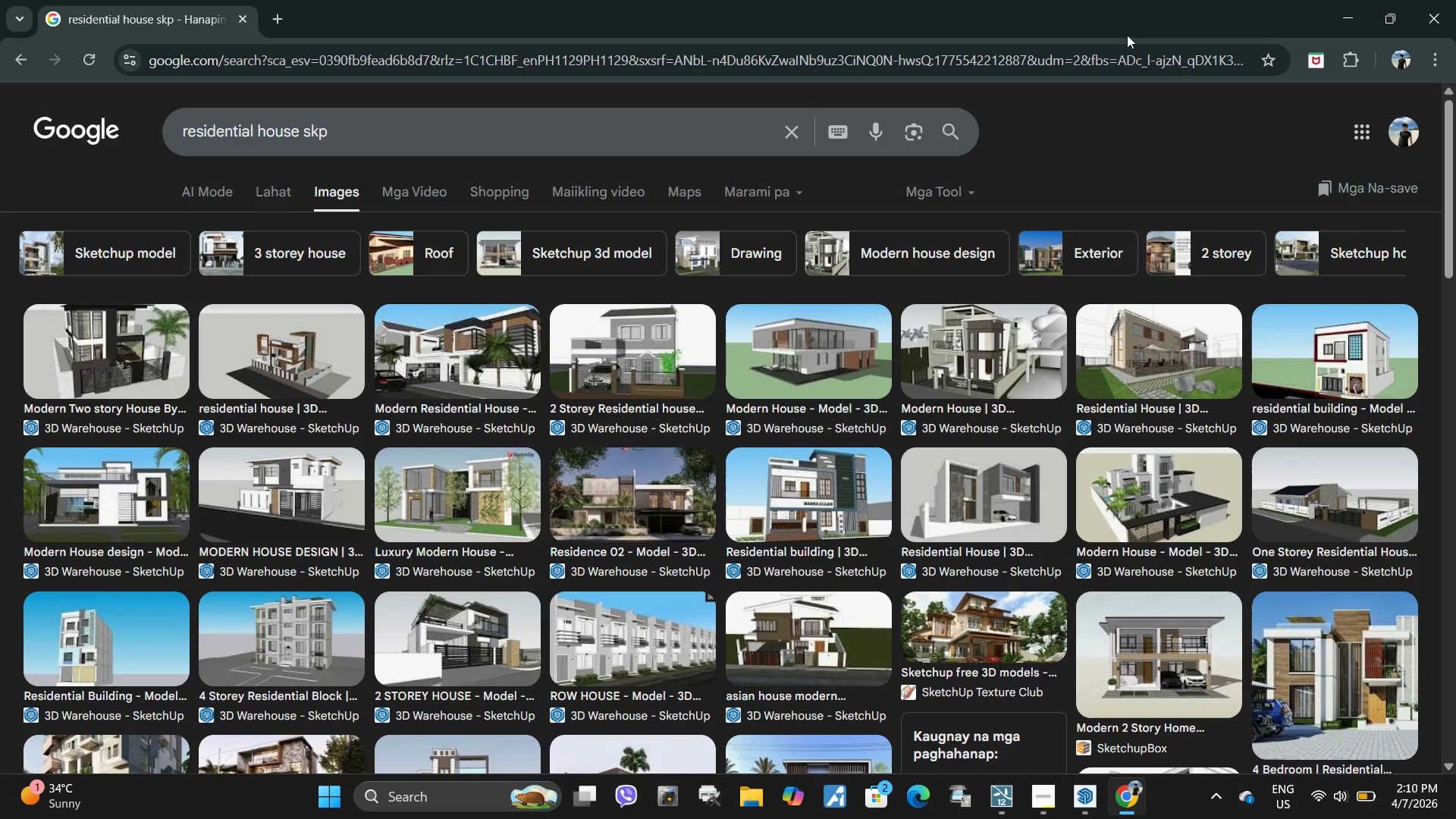 
wait(20.53)
 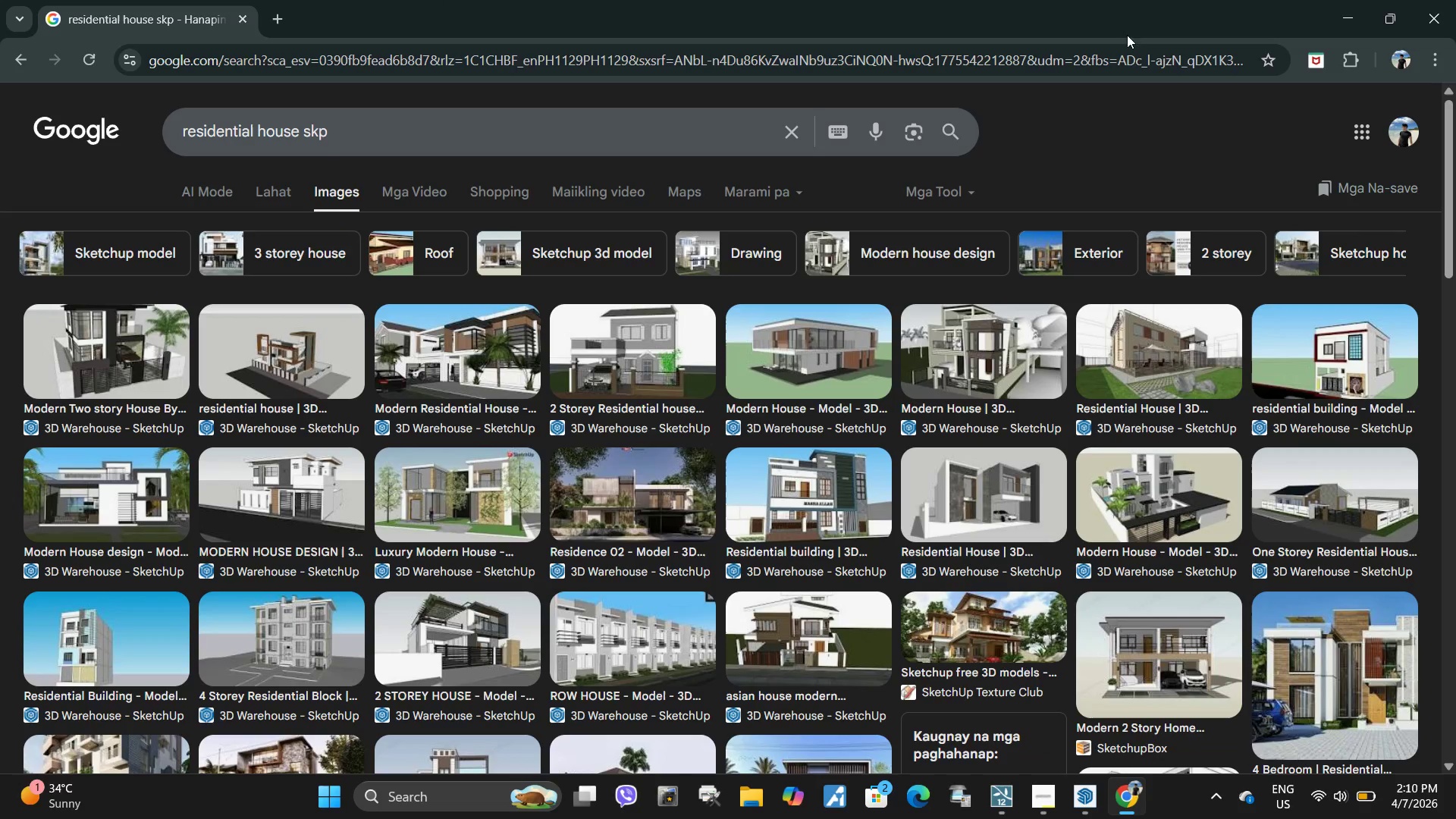 
left_click([983, 362])
 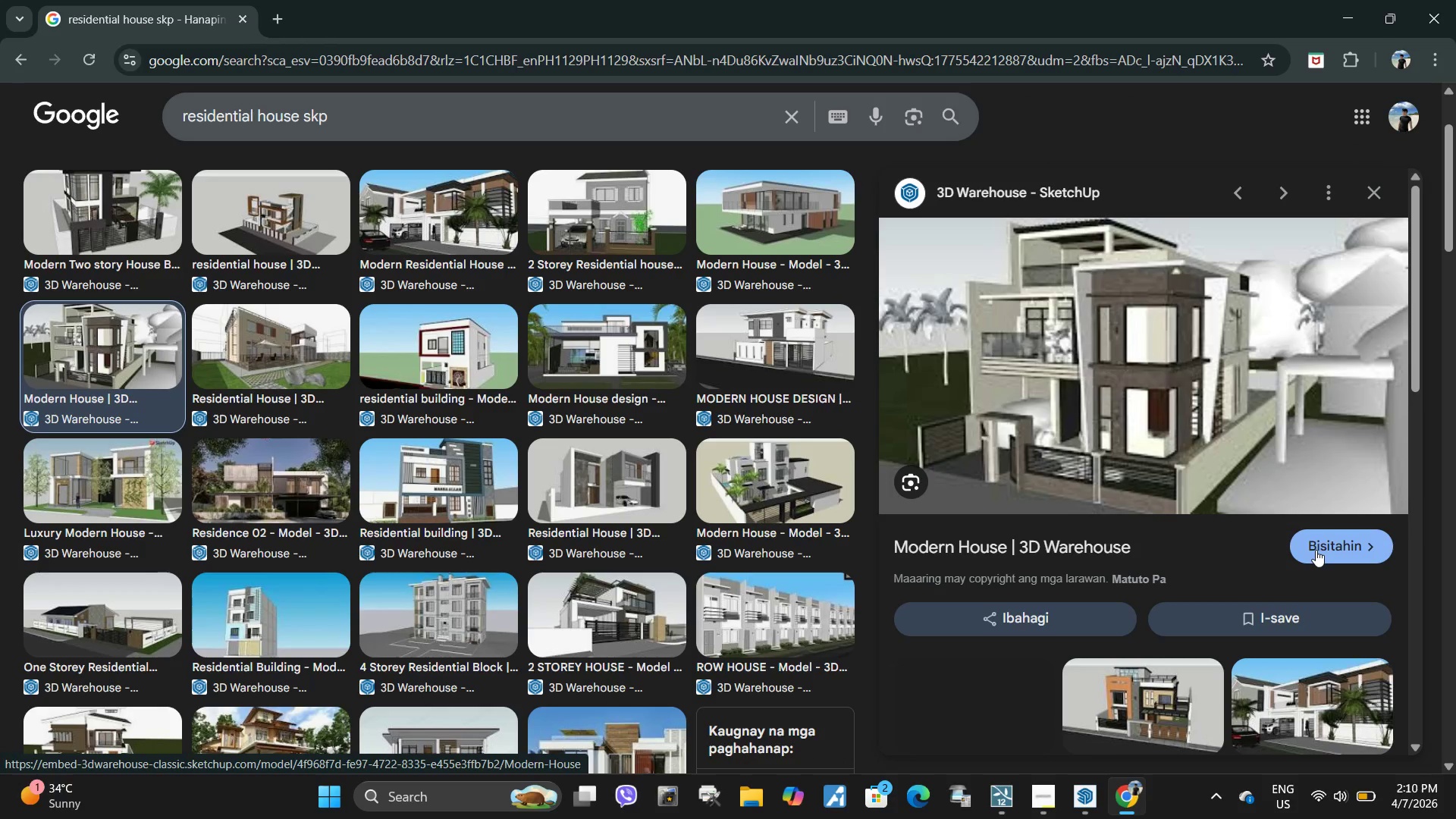 
wait(9.25)
 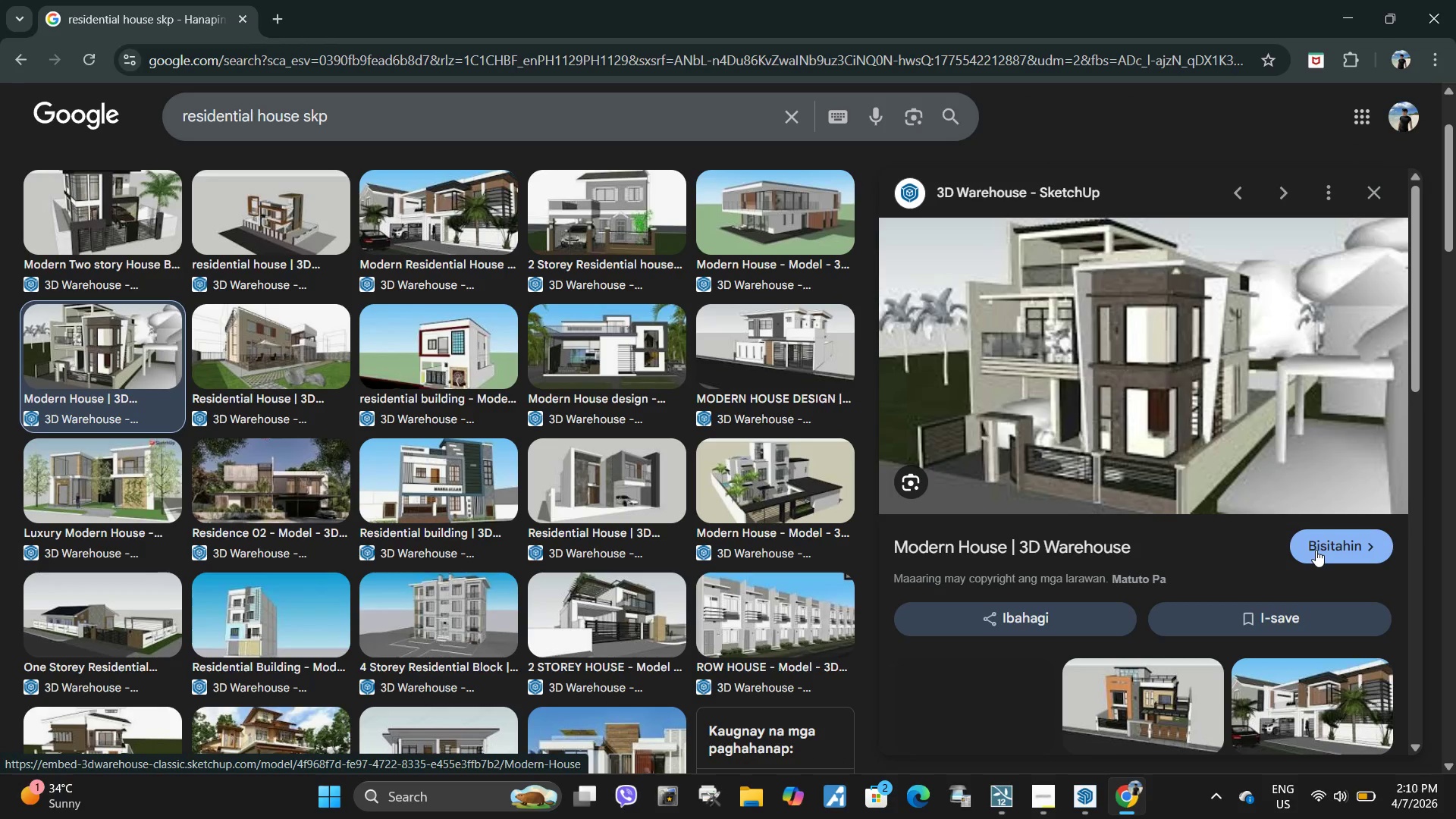 
scroll: coordinate [510, 302], scroll_direction: up, amount: 2.0
 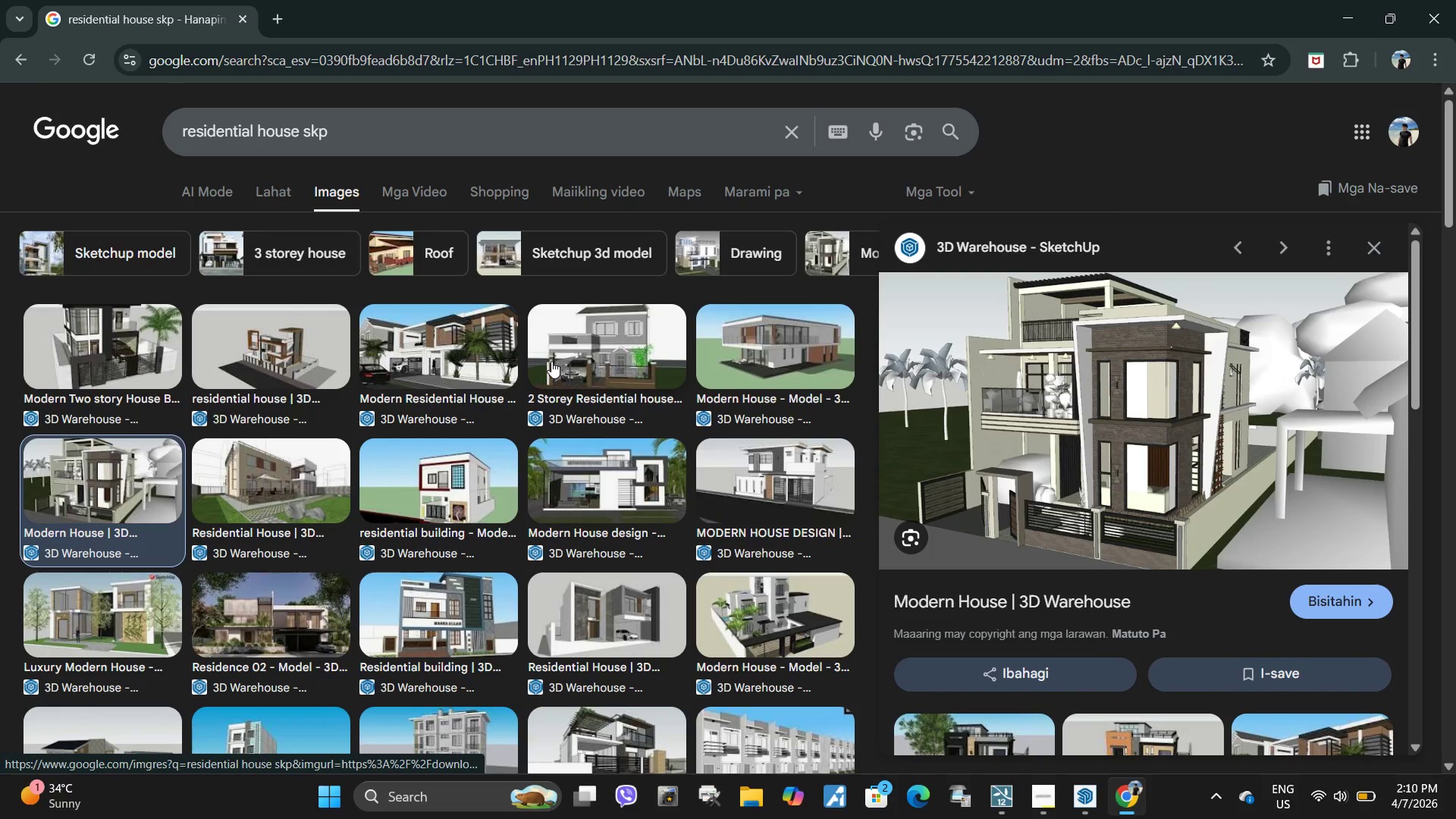 
double_click([613, 341])
 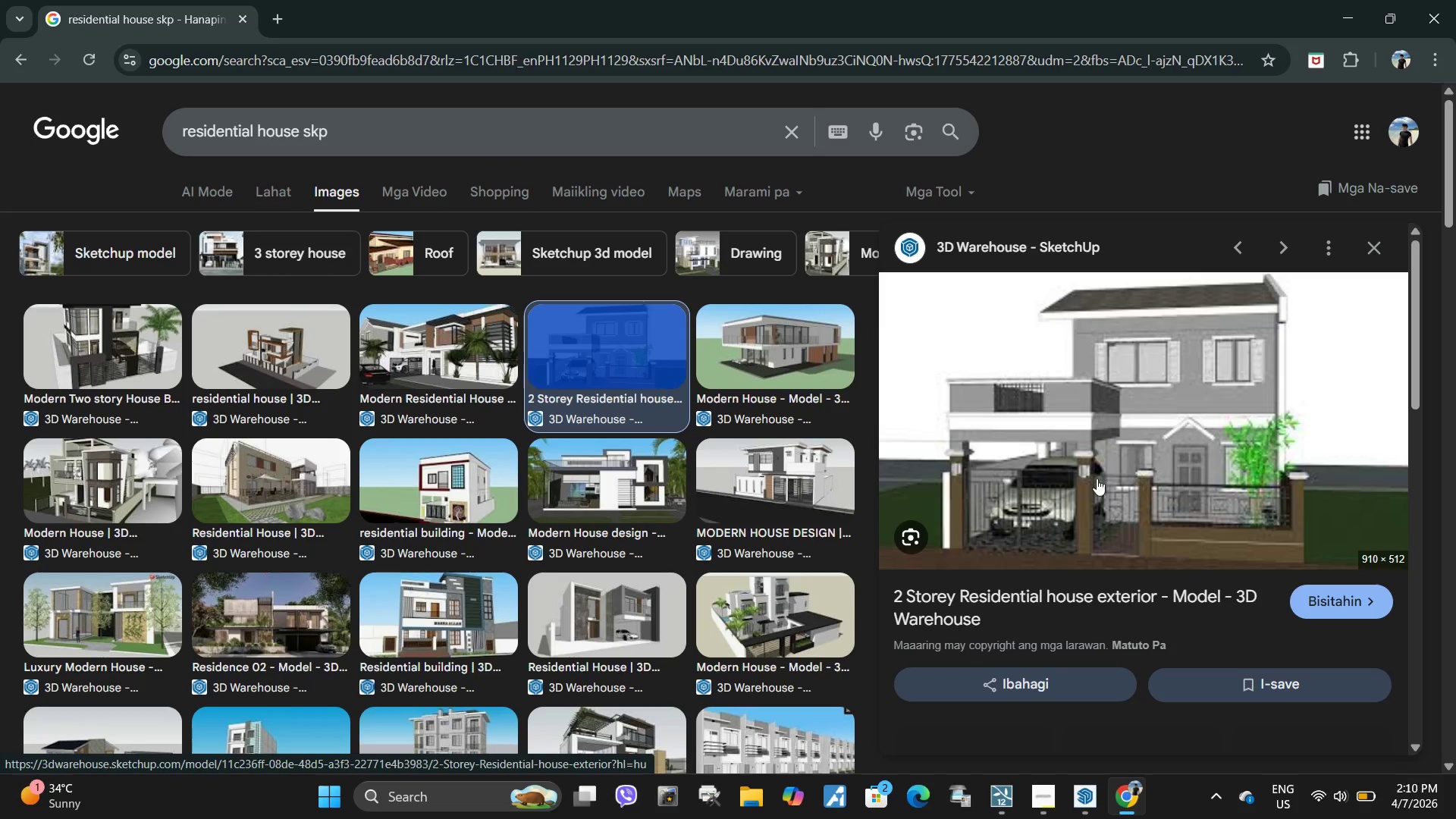 
wait(7.94)
 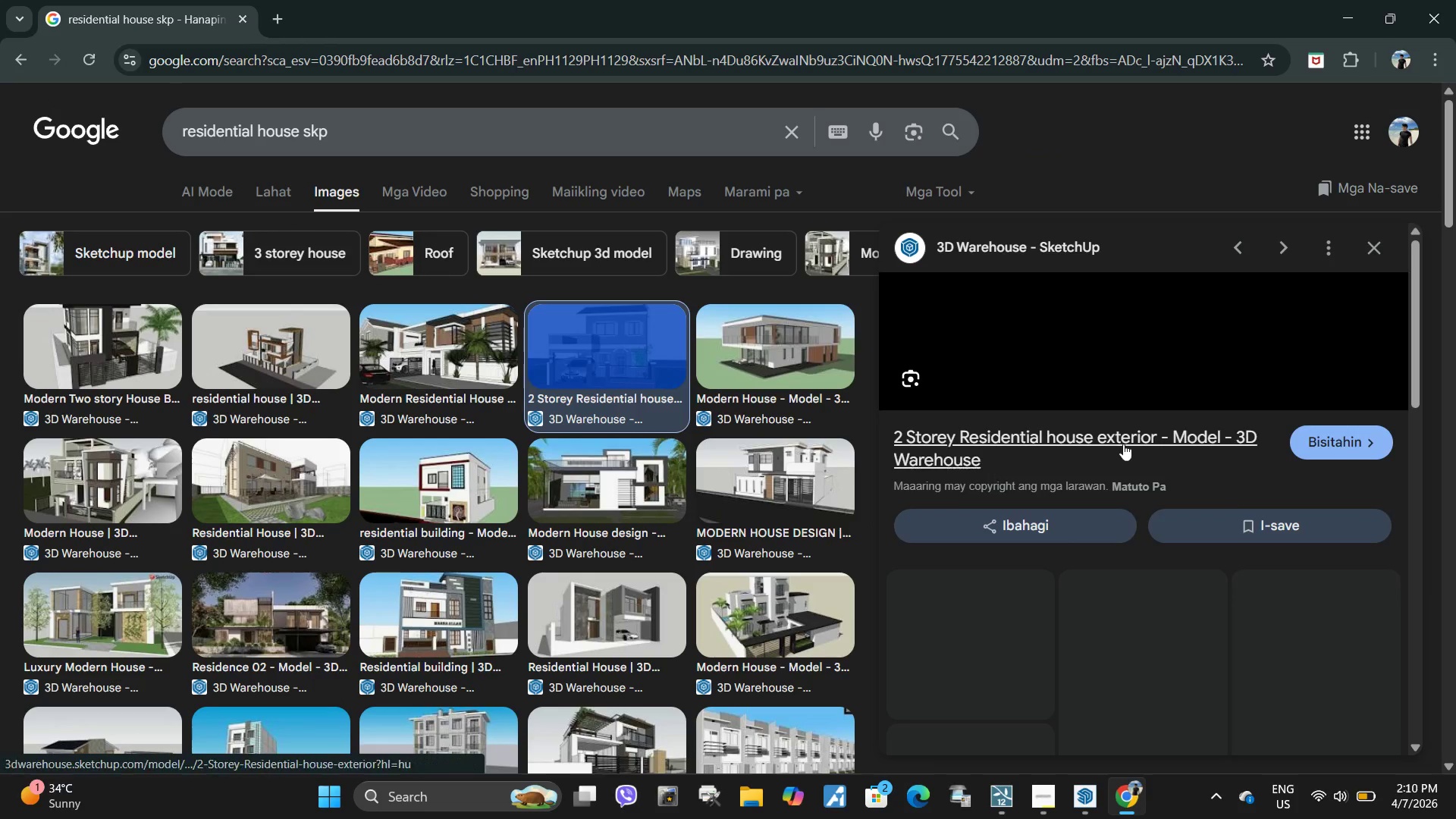 
scroll: coordinate [1259, 582], scroll_direction: down, amount: 3.0
 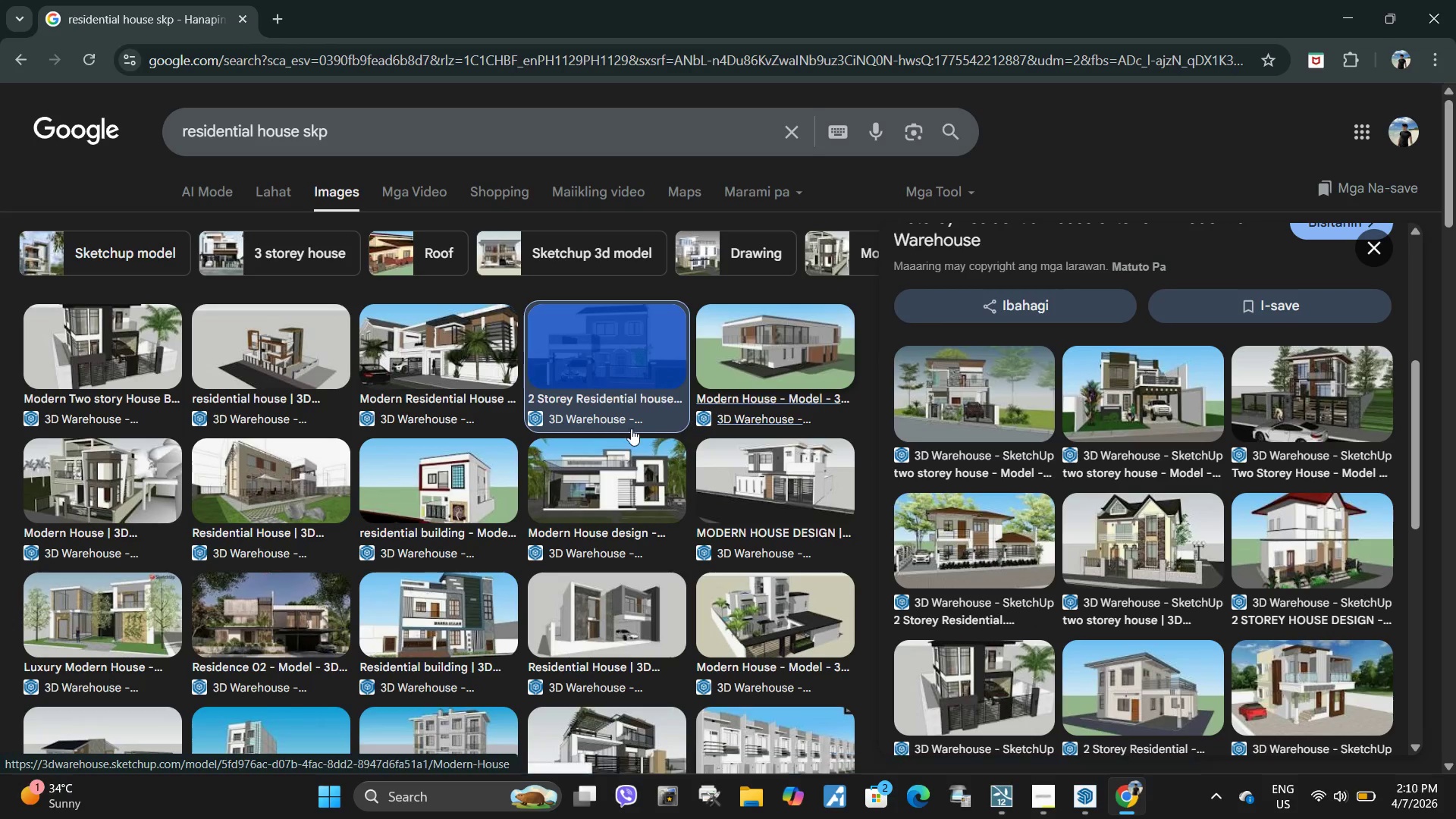 
wait(5.91)
 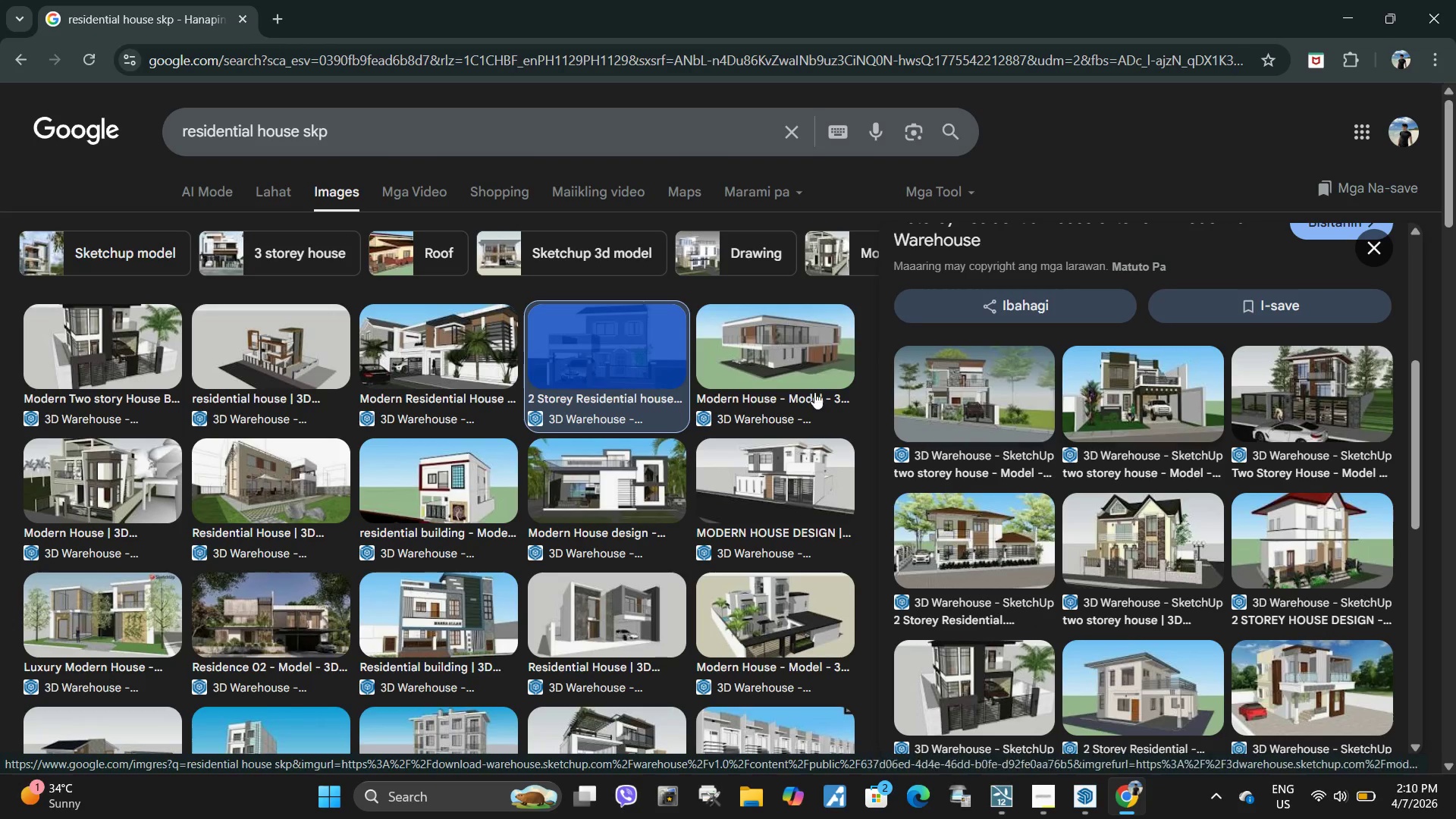 
scroll: coordinate [1309, 354], scroll_direction: up, amount: 11.0
 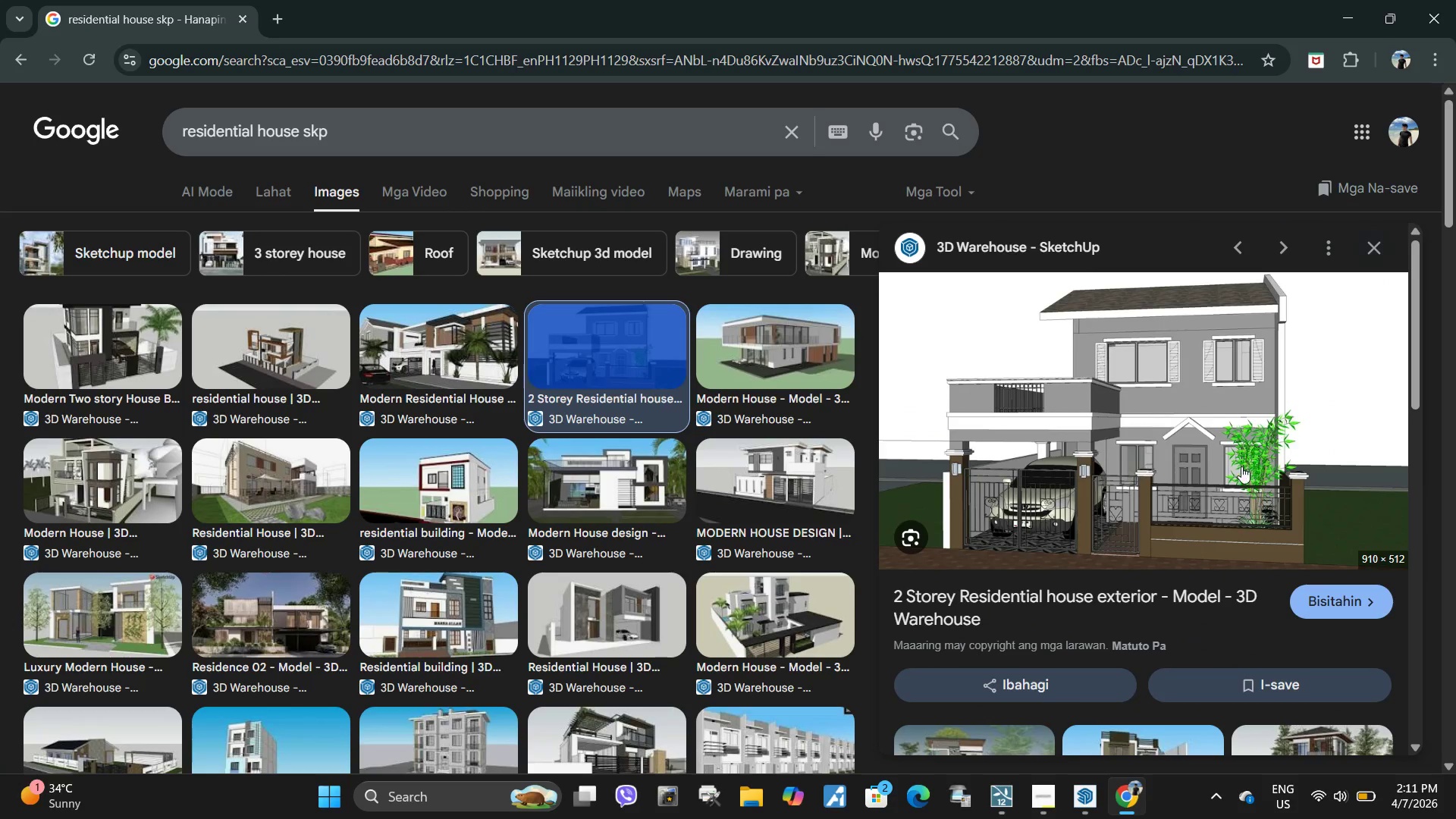 
wait(6.02)
 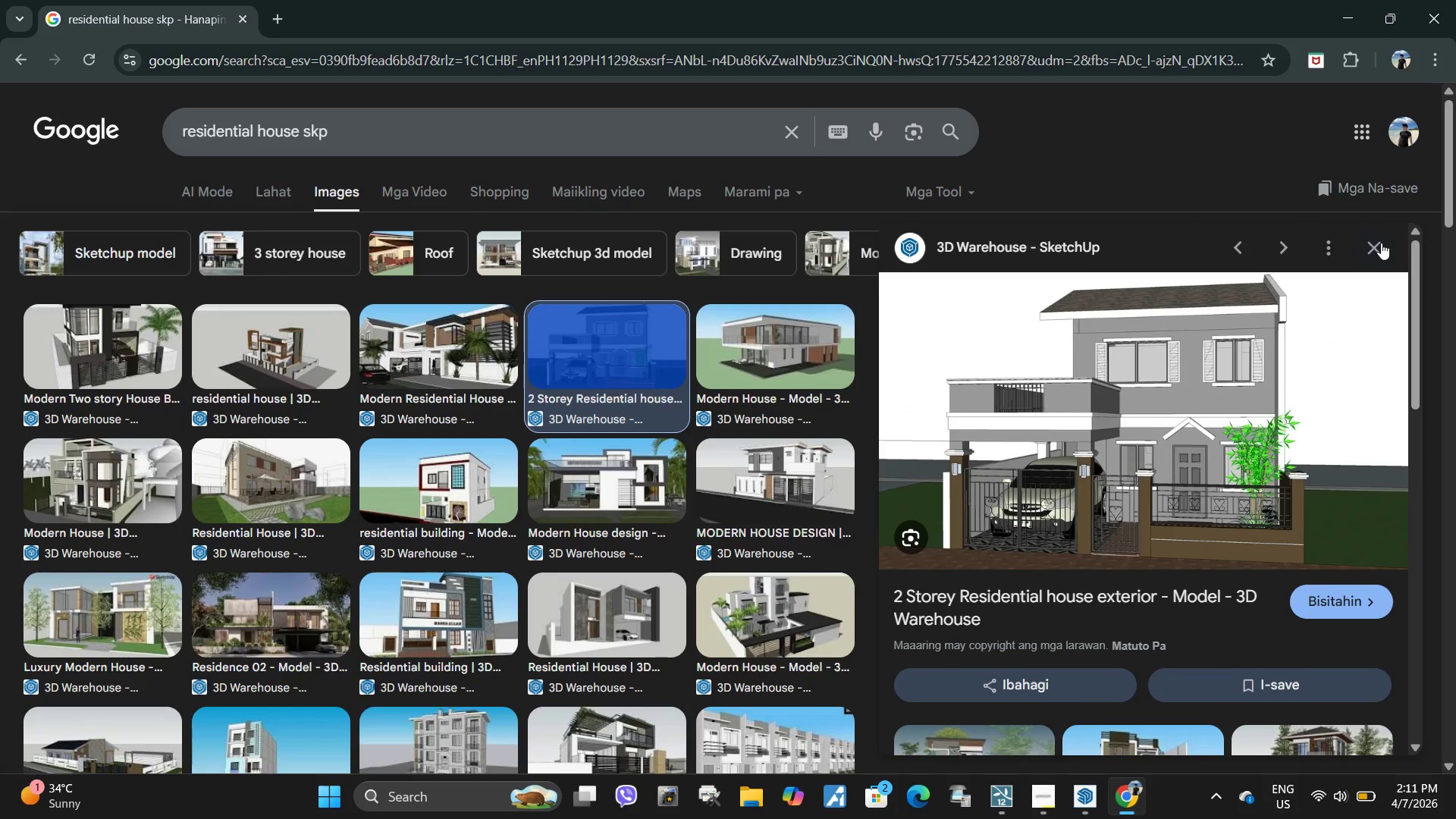 
left_click_drag(start_coordinate=[889, 585], to_coordinate=[943, 587])
 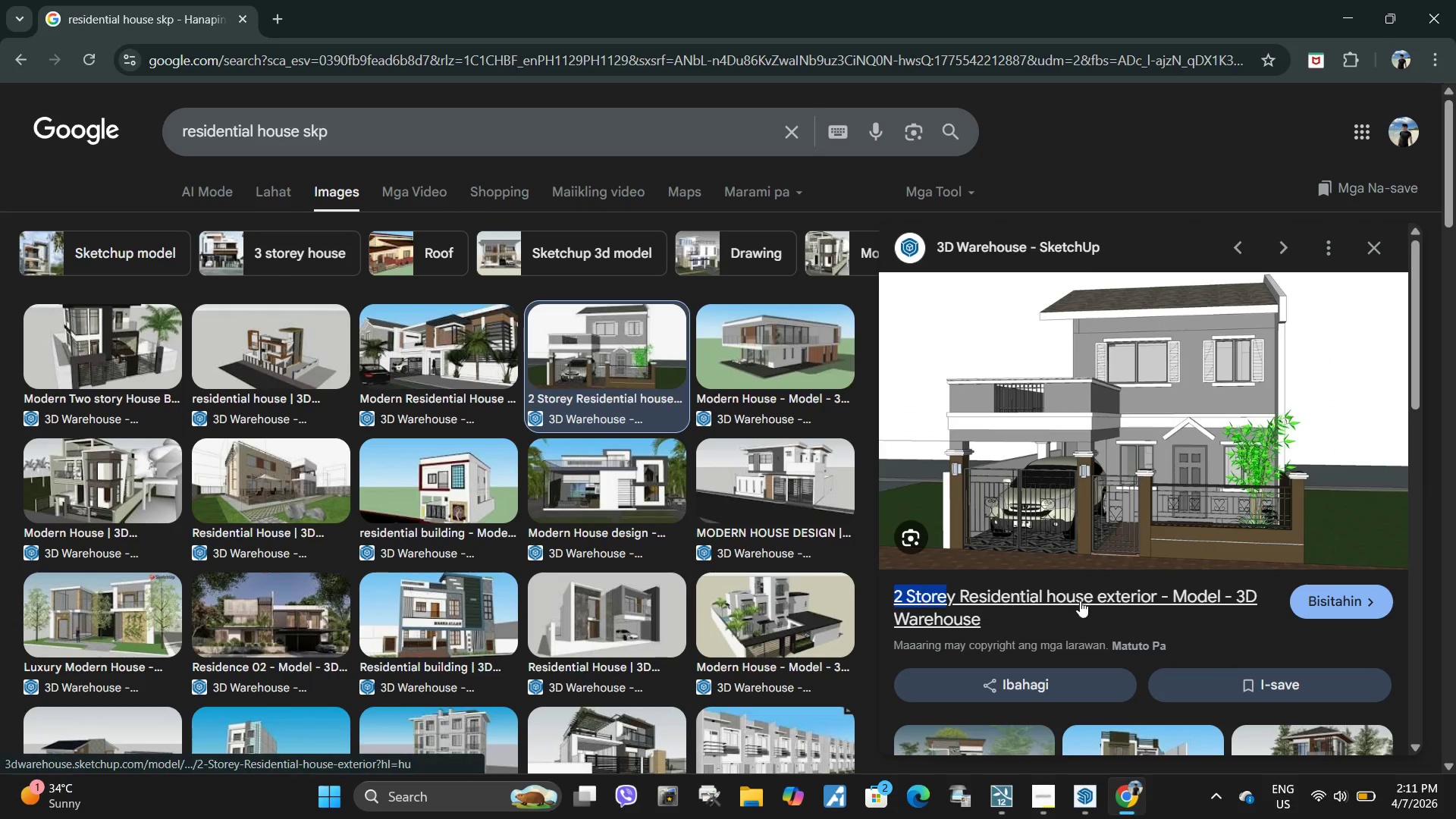 
left_click_drag(start_coordinate=[999, 595], to_coordinate=[1104, 601])
 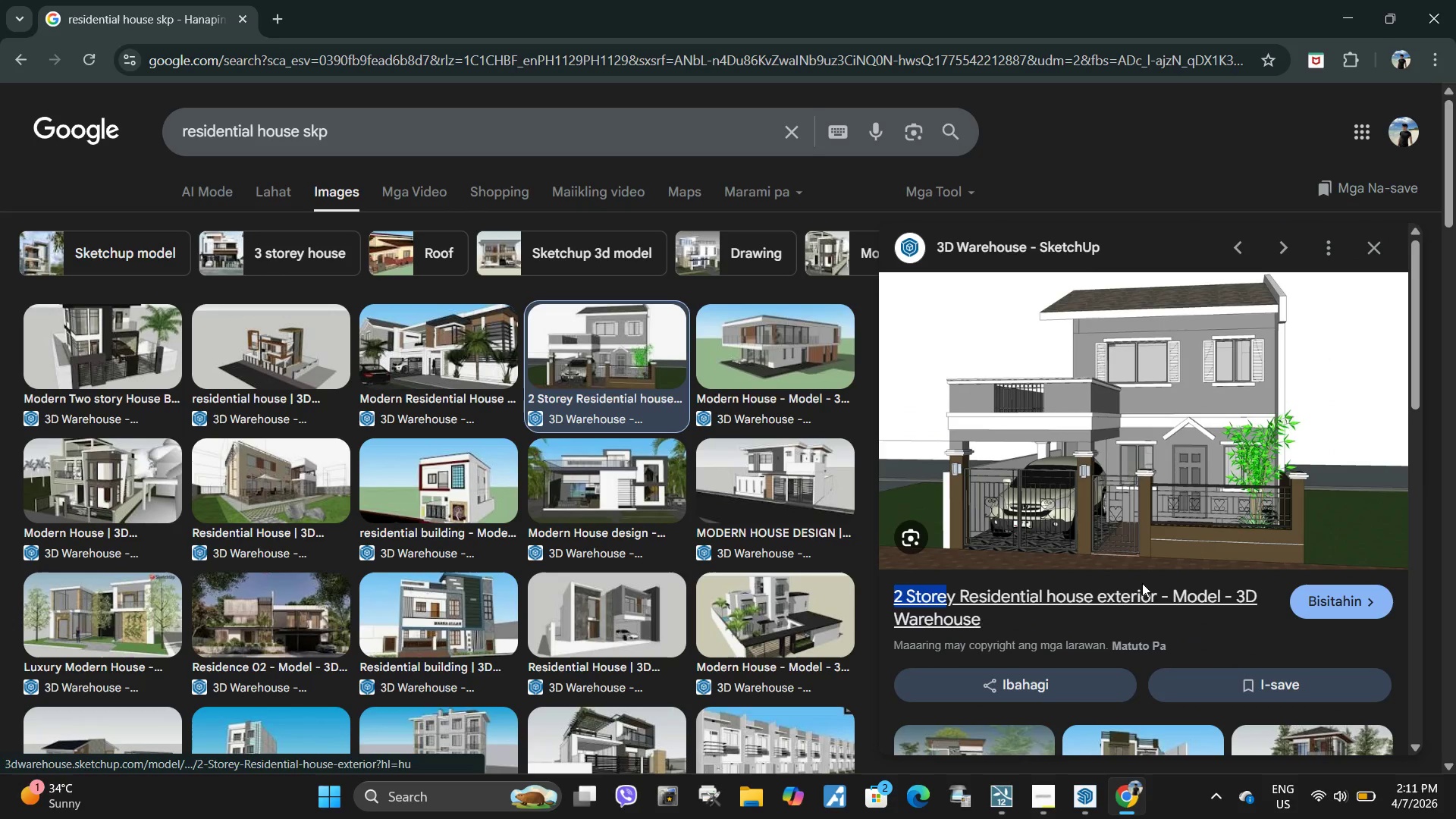 
left_click_drag(start_coordinate=[1142, 582], to_coordinate=[1154, 596])
 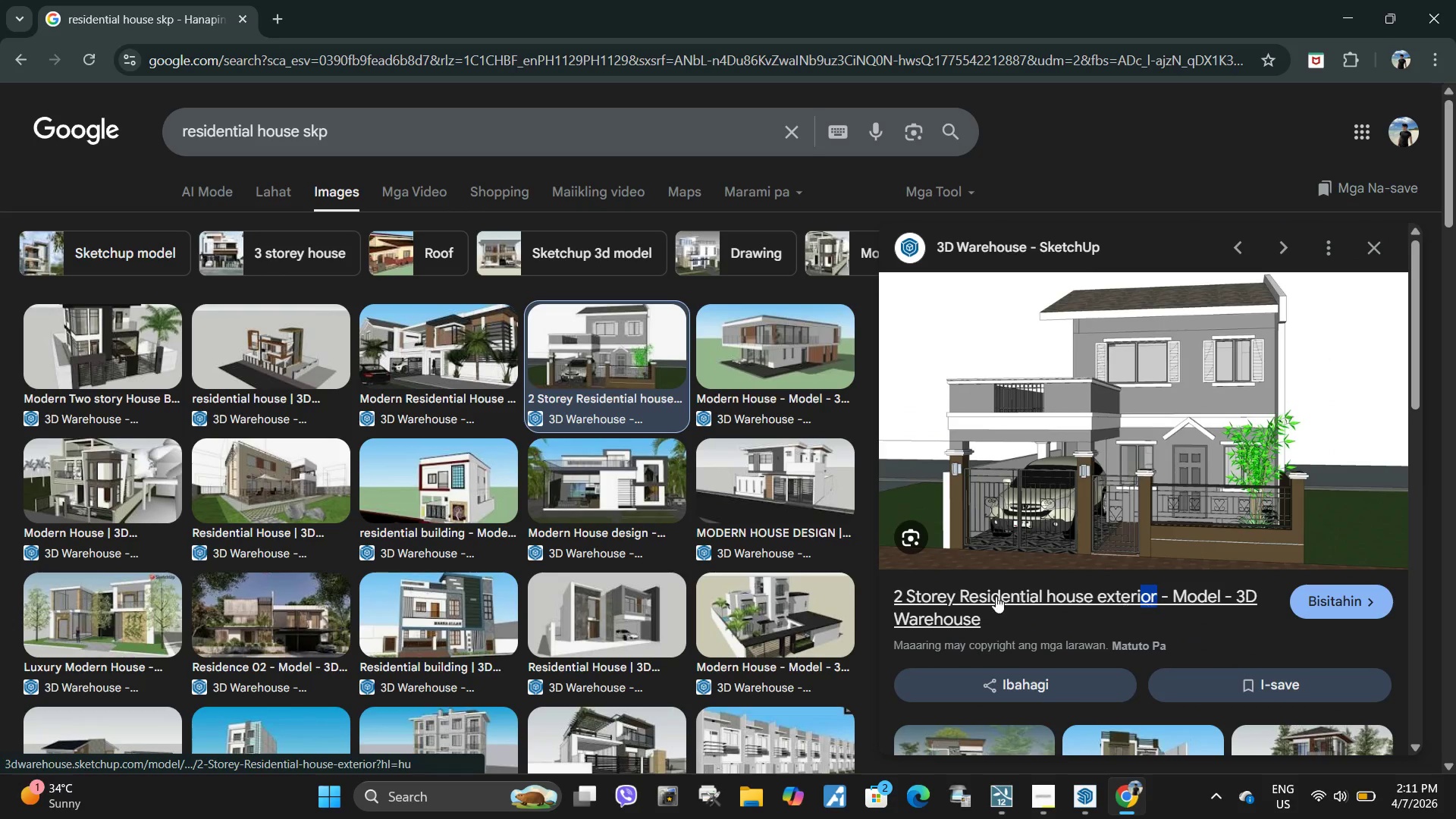 
left_click_drag(start_coordinate=[1153, 596], to_coordinate=[1150, 596])
 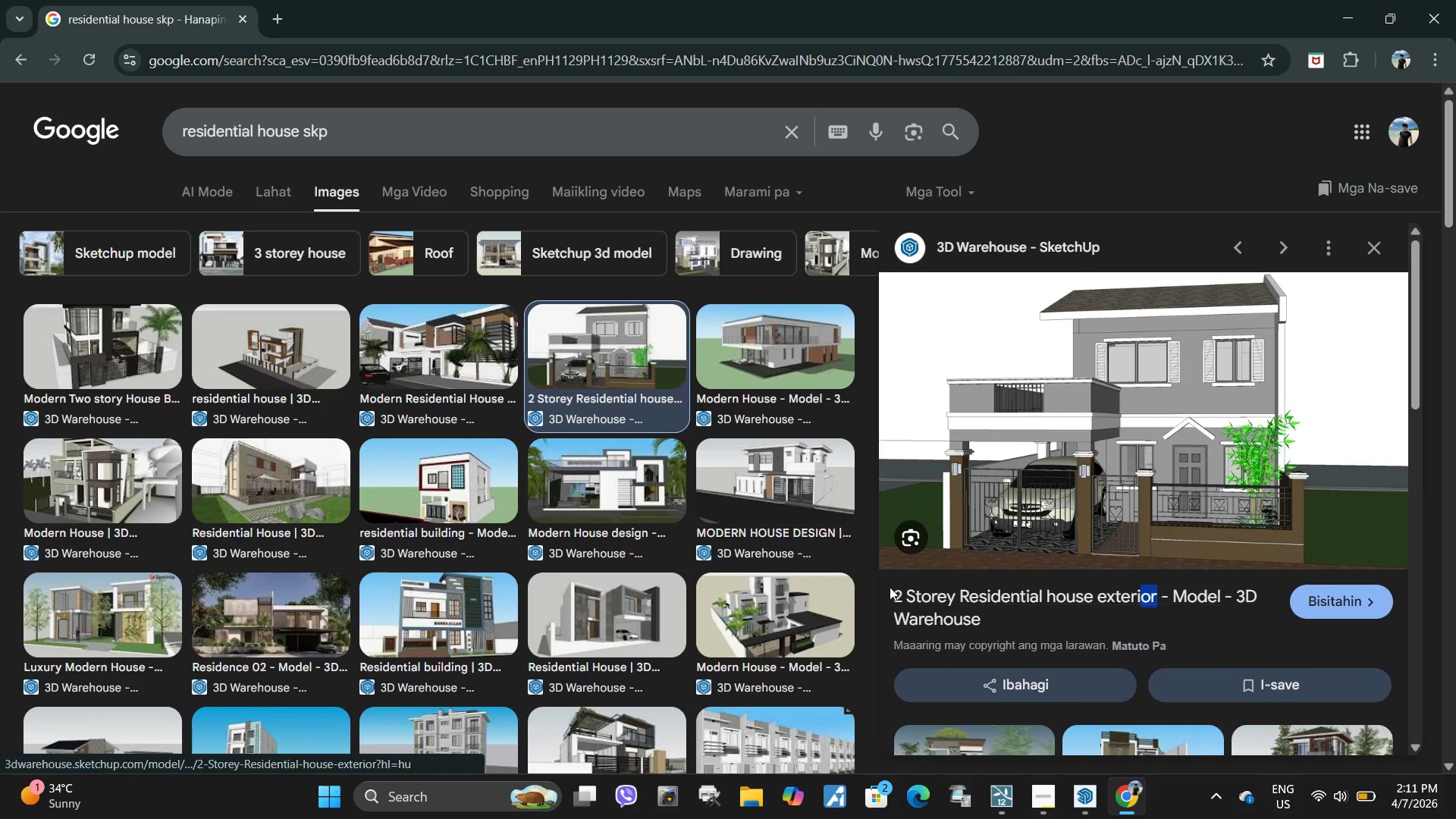 
left_click([889, 587])
 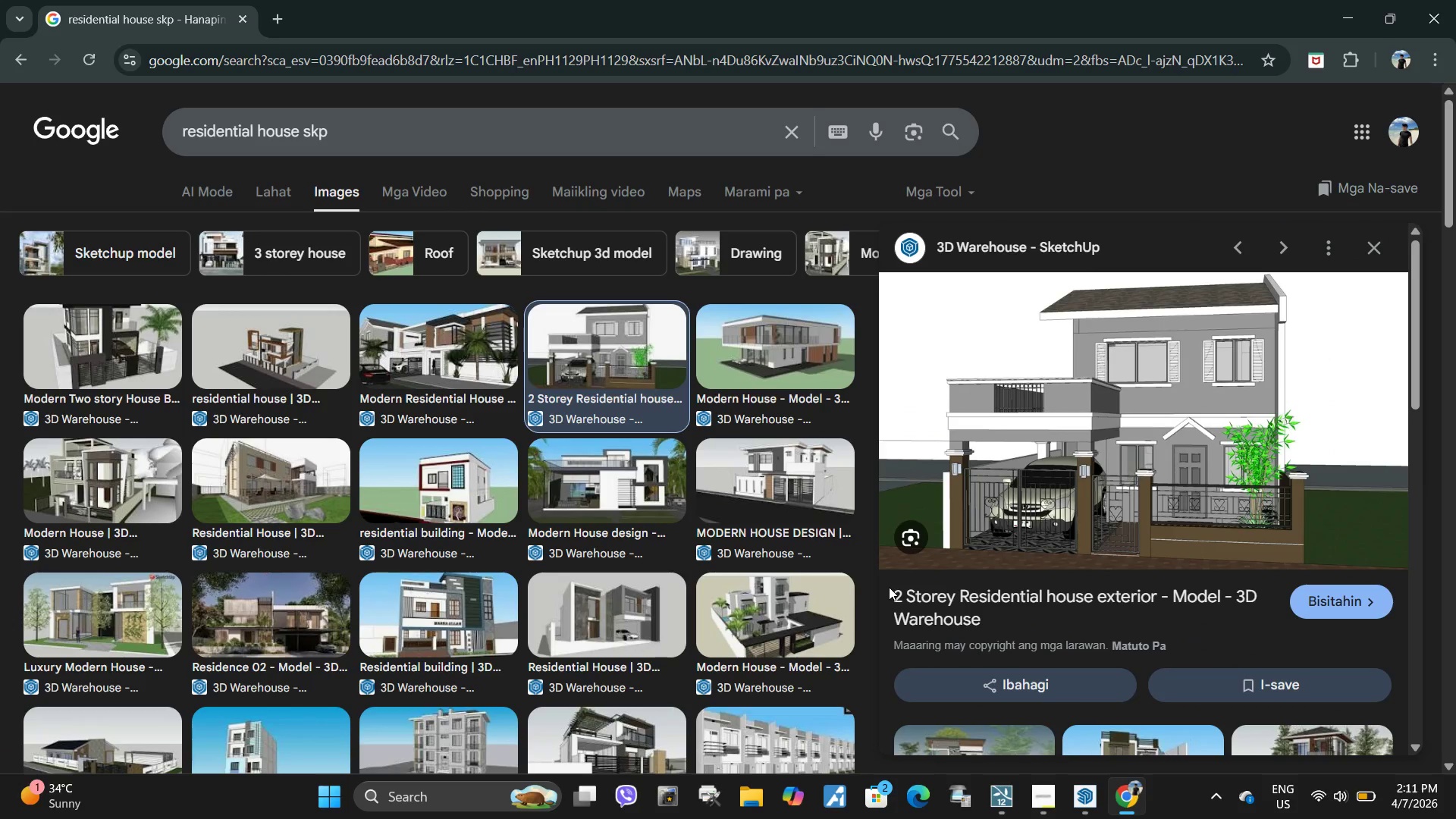 
left_click_drag(start_coordinate=[889, 587], to_coordinate=[1154, 595])
 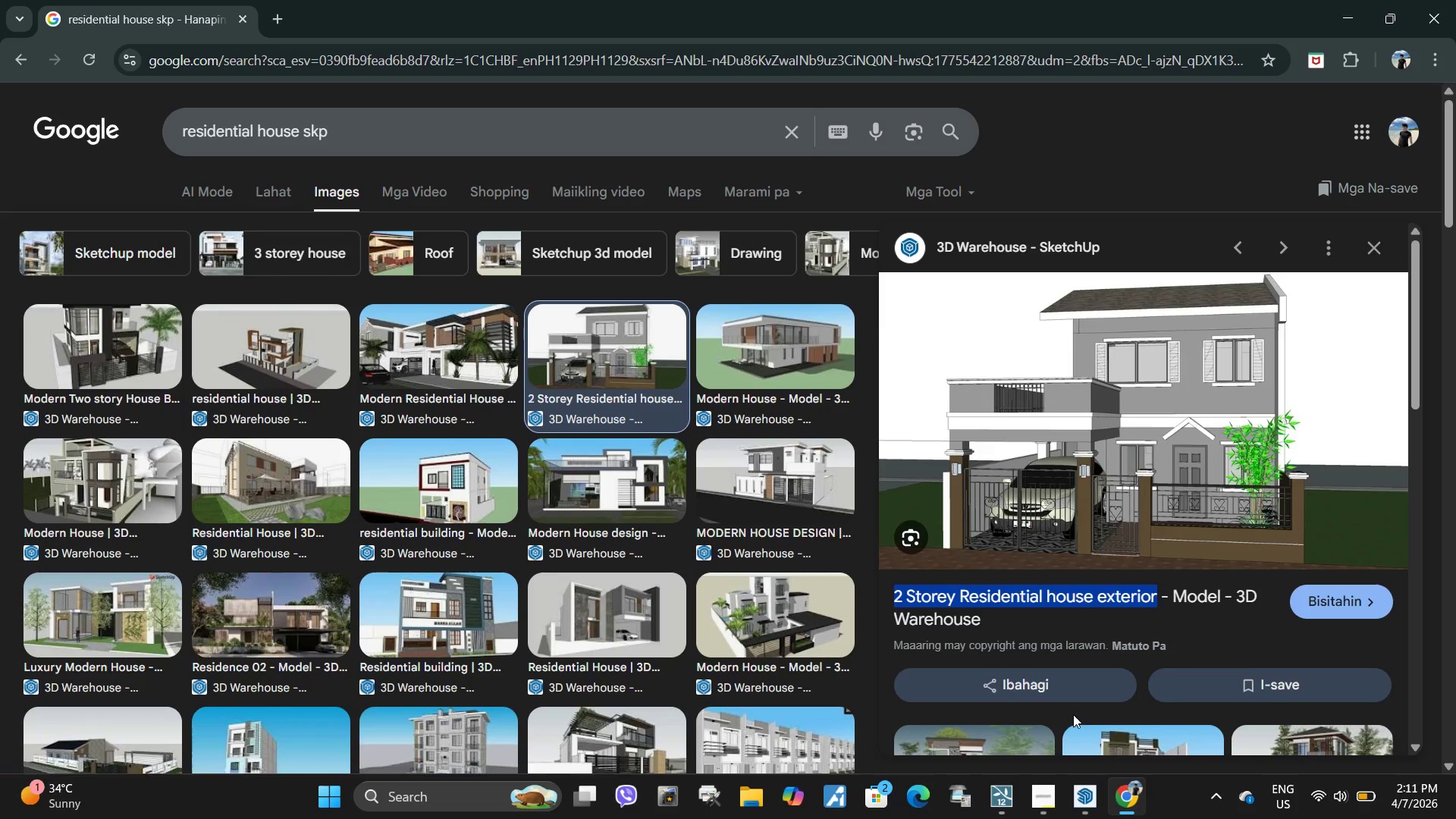 
key(Control+C)
 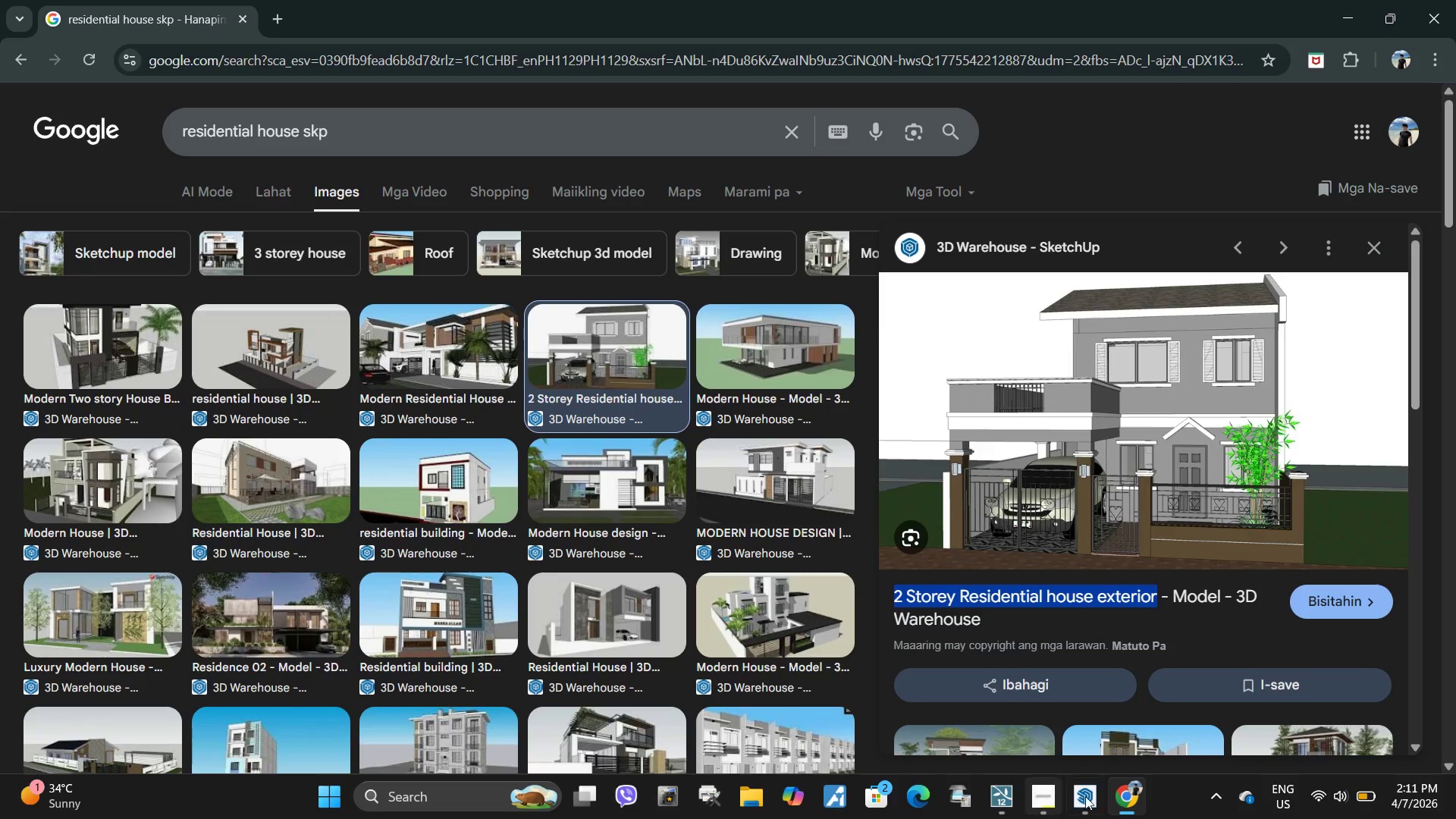 
left_click([1093, 797])
 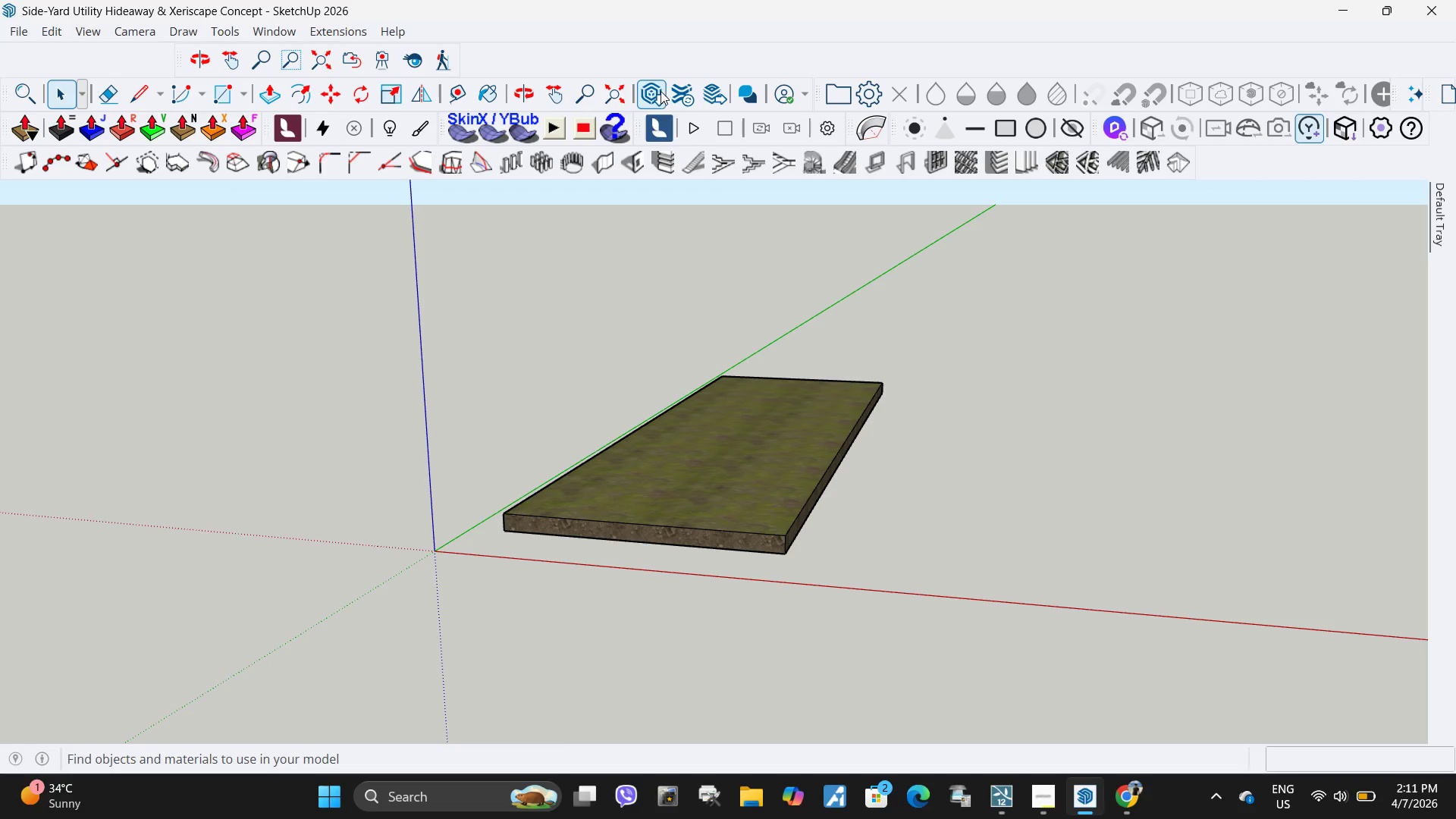 
double_click([661, 92])
 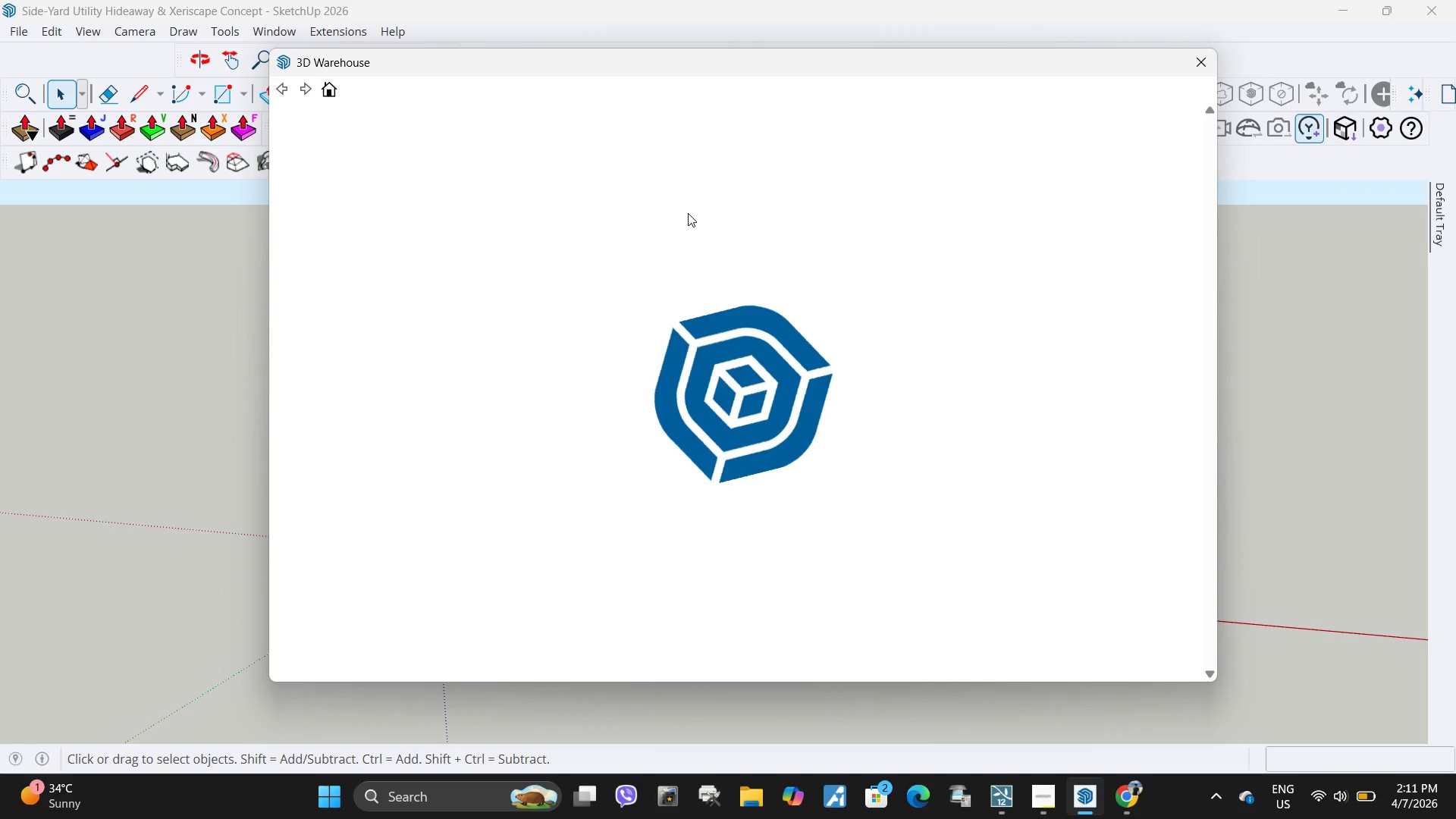 
wait(12.69)
 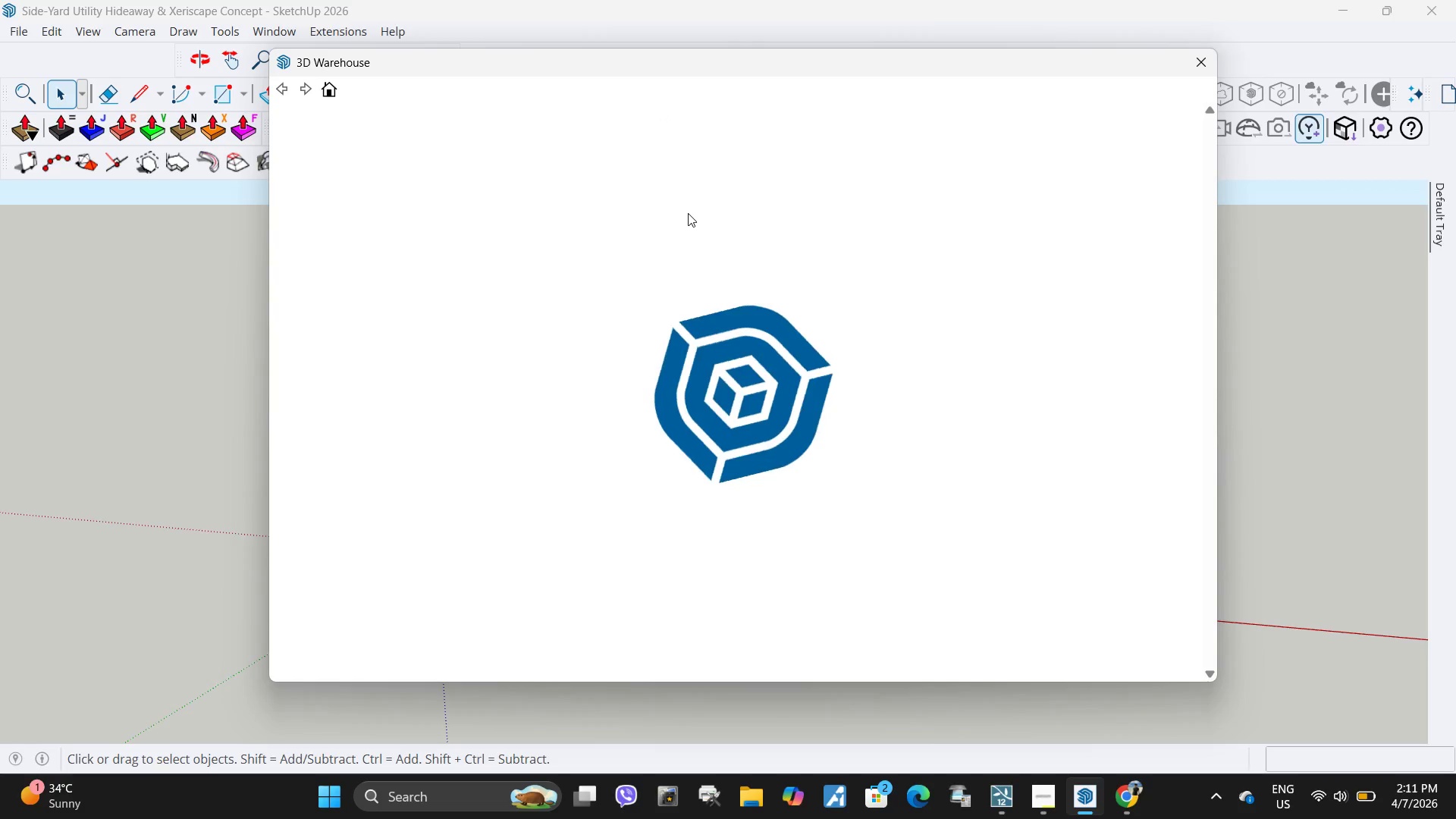 
left_click([833, 610])
 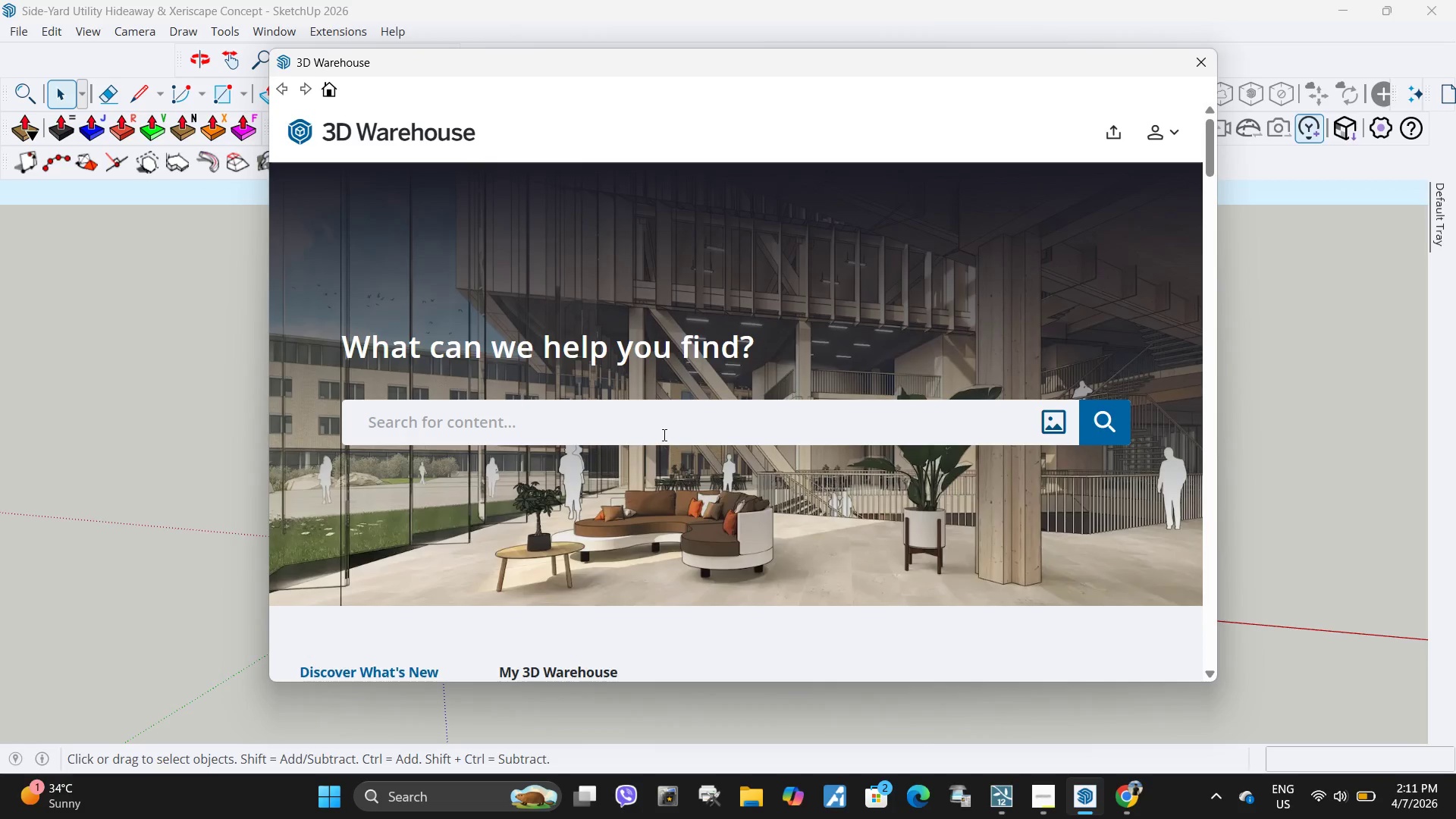 
double_click([663, 435])
 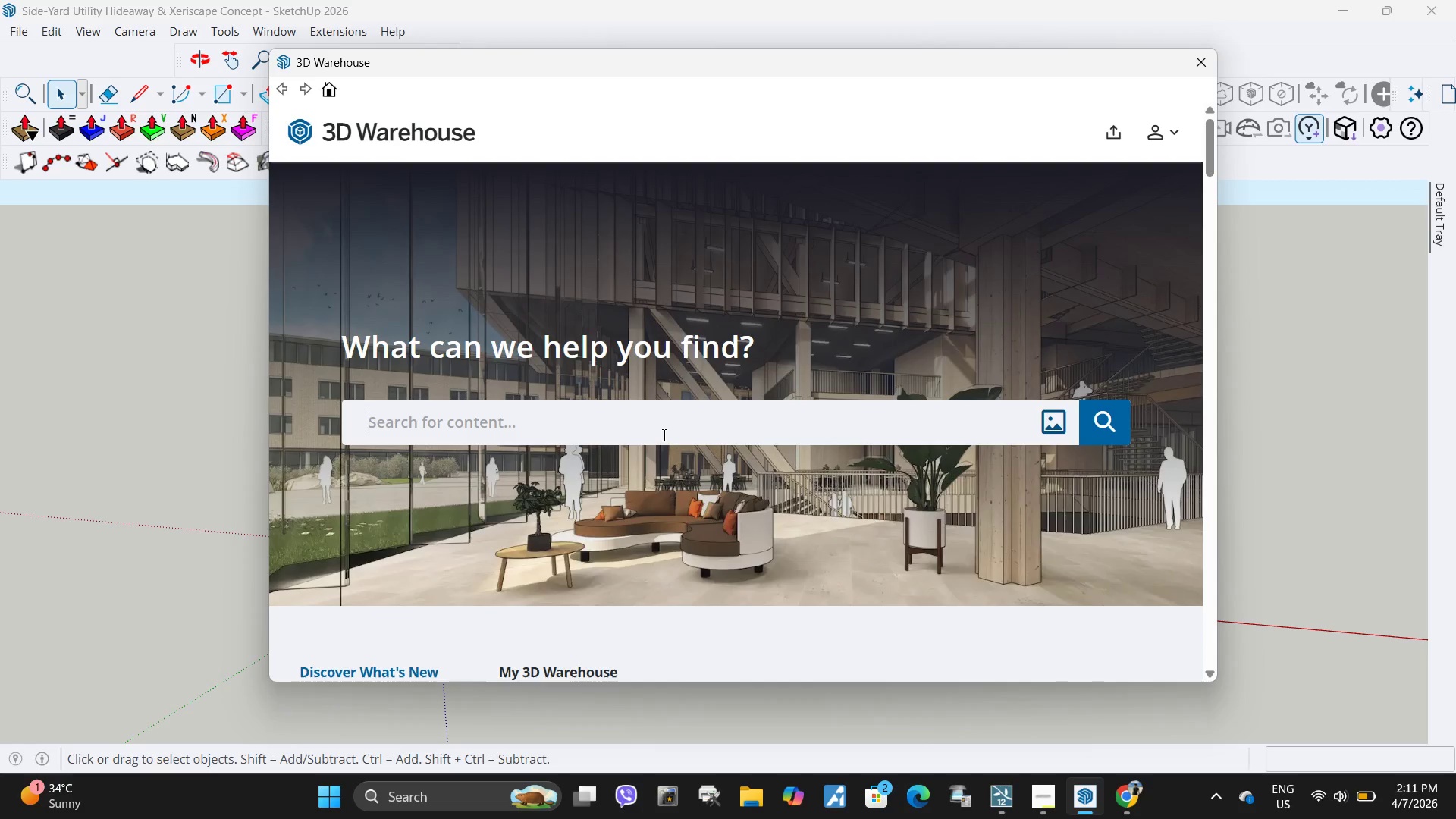 
key(Control+ControlLeft)
 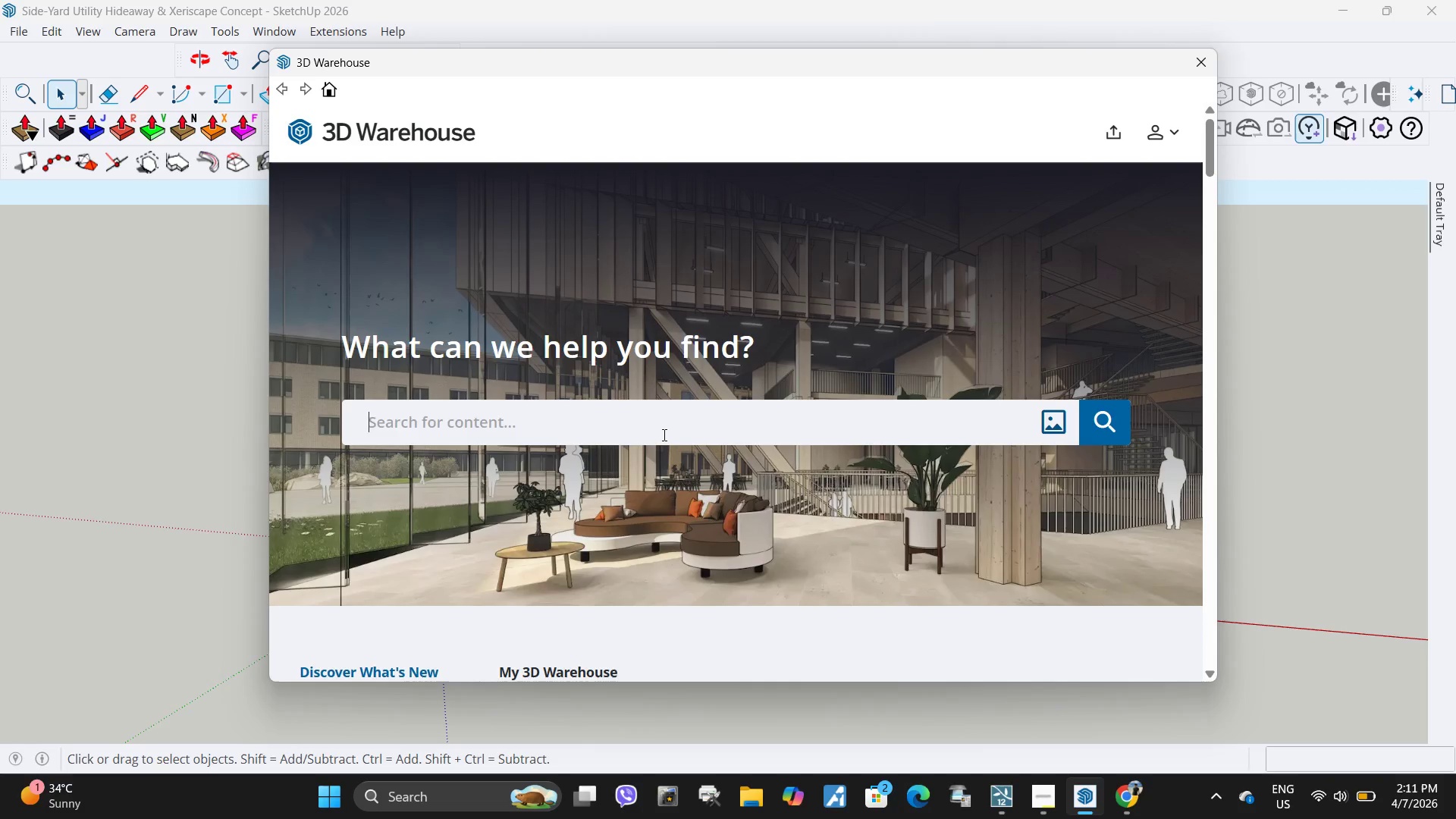 
key(Control+V)
 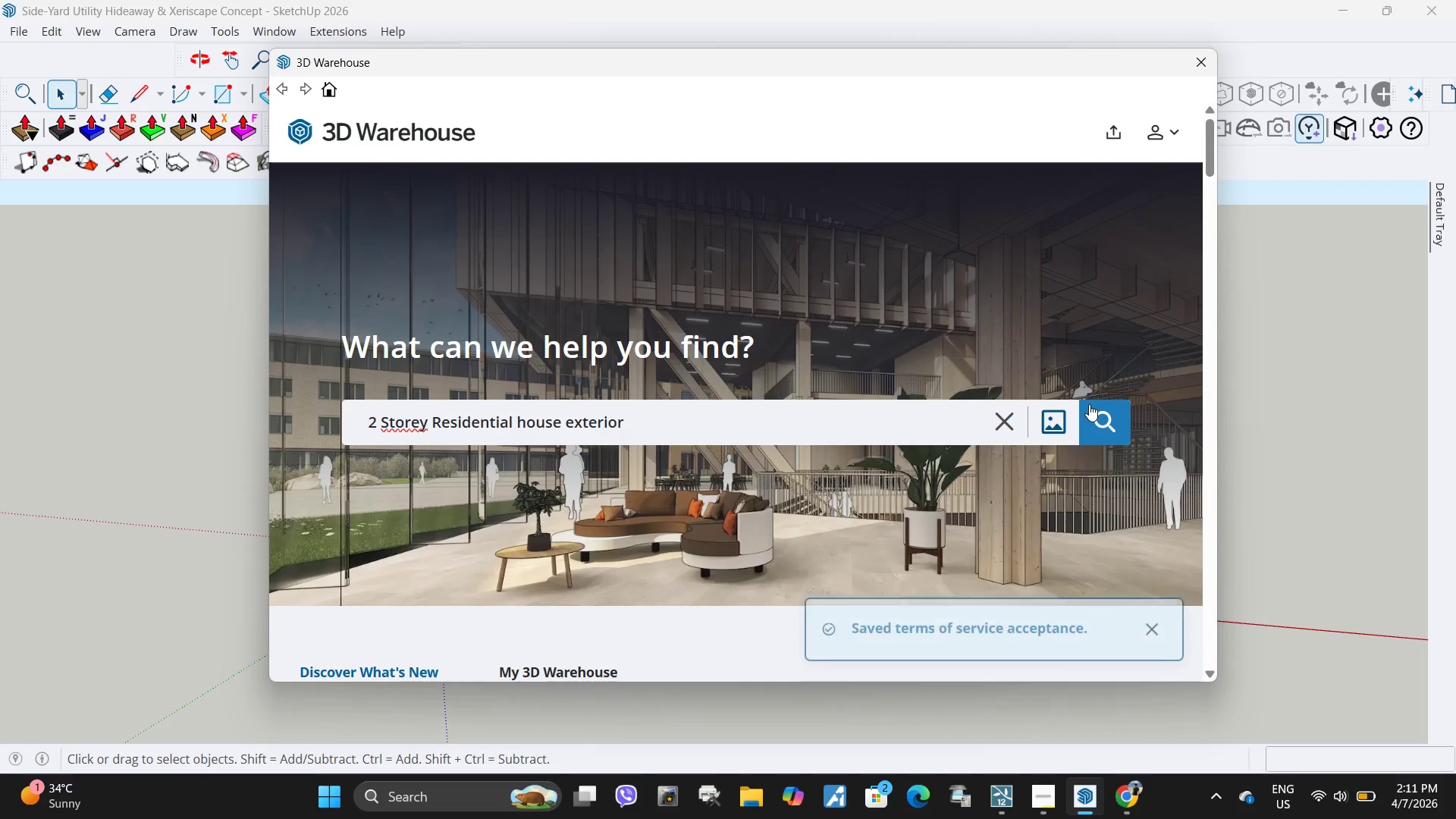 
left_click([1092, 417])
 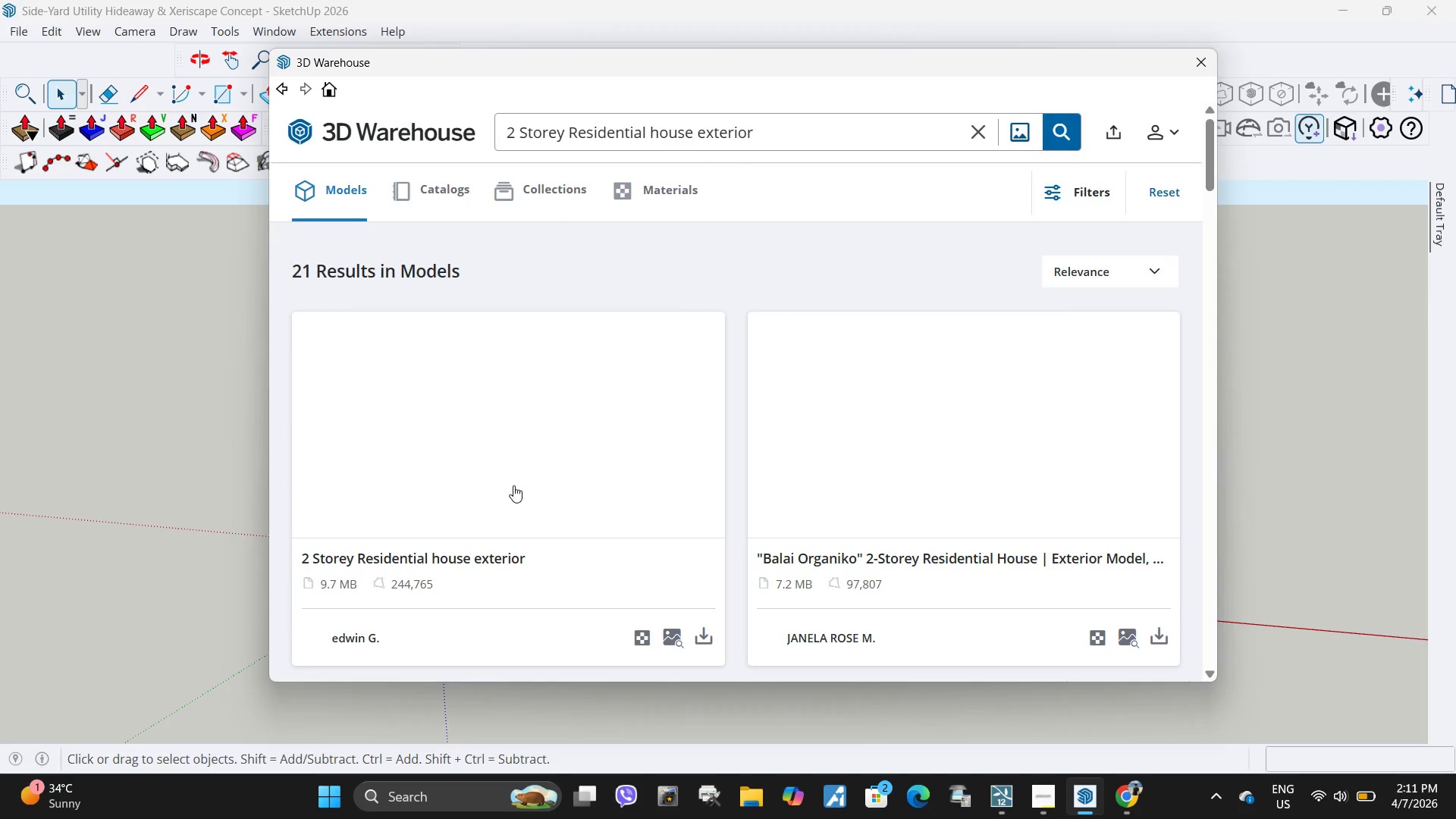 
wait(13.41)
 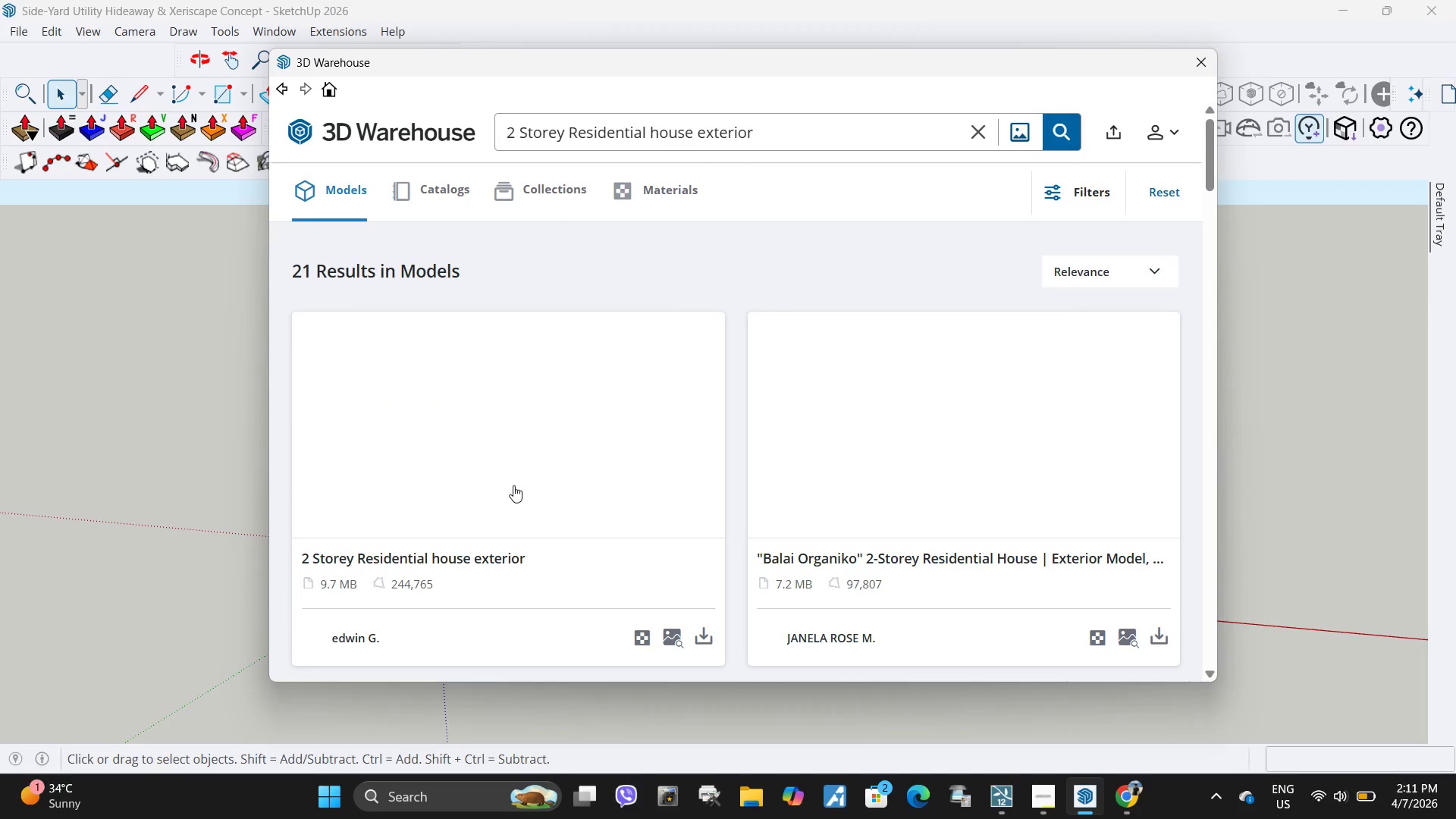 
left_click([714, 633])
 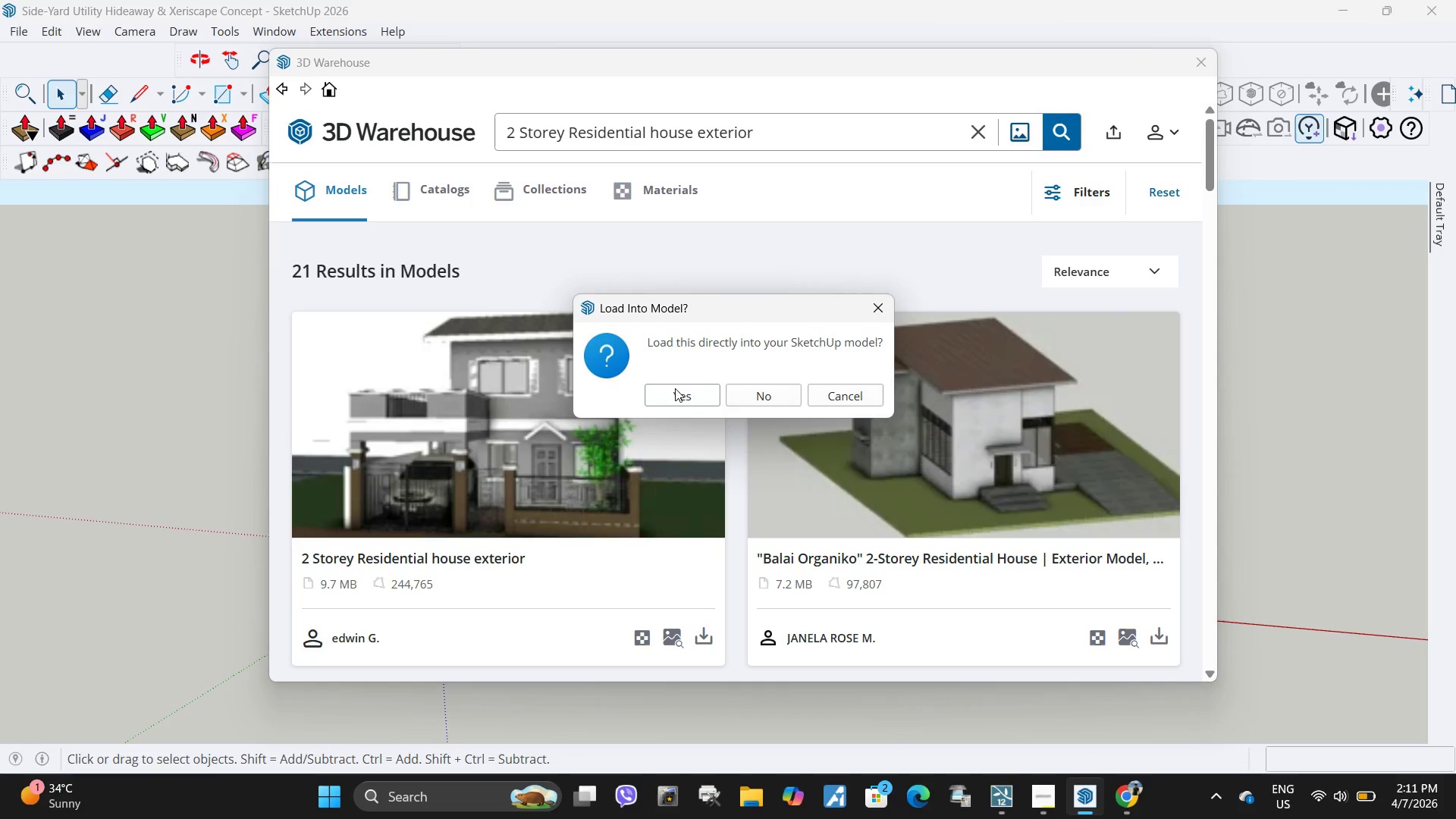 
left_click([676, 388])
 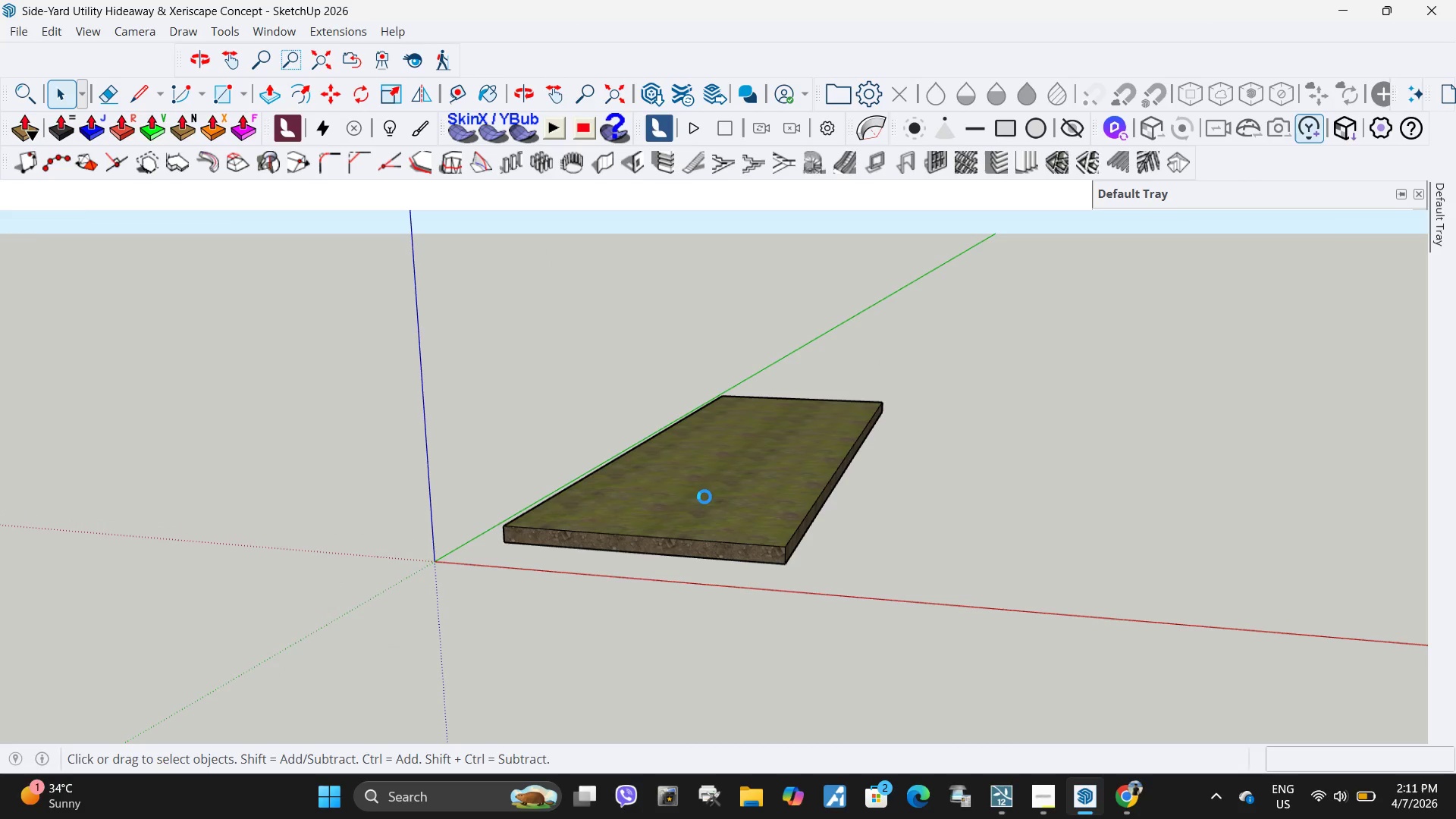 
wait(16.25)
 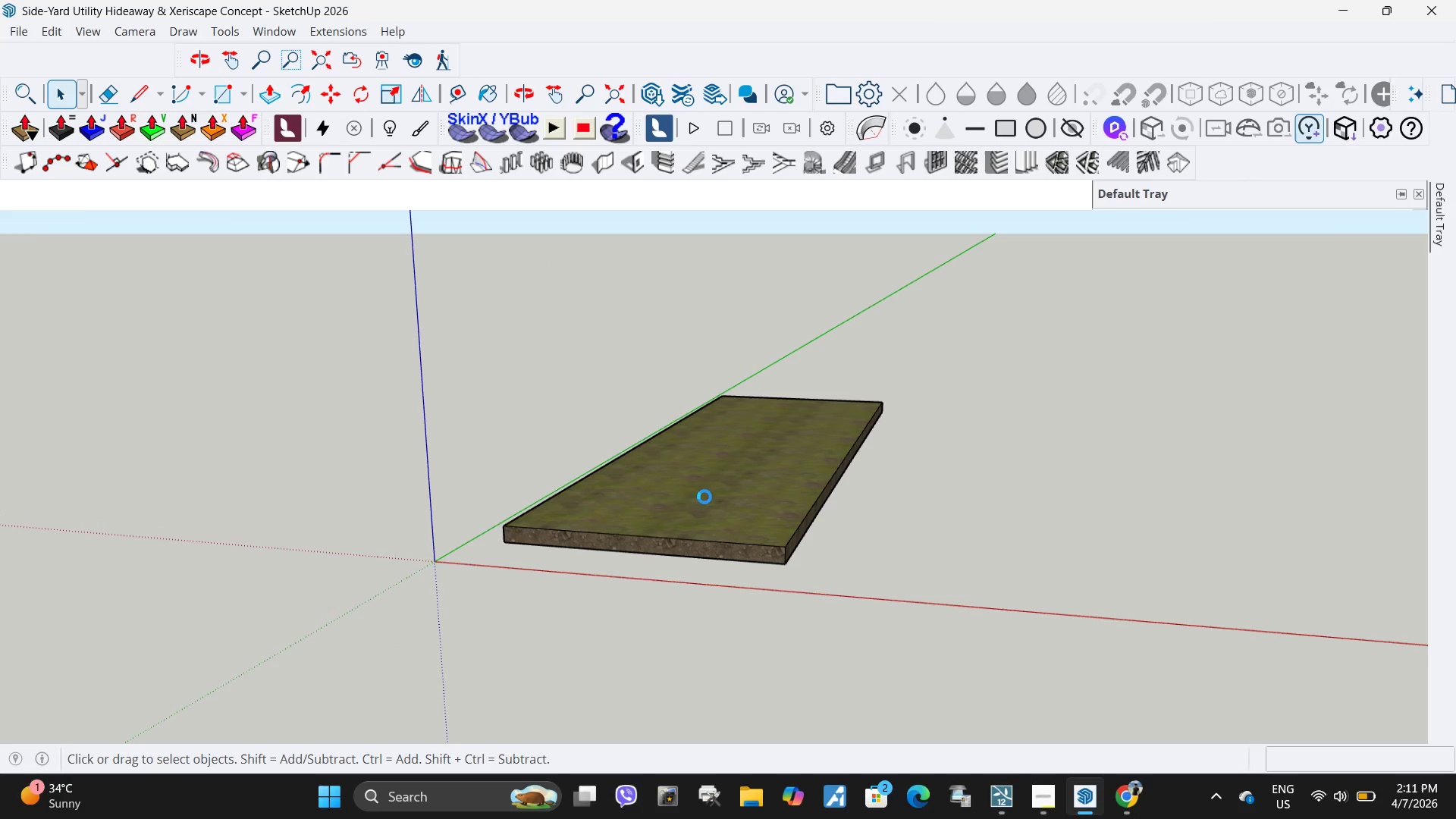 
scroll: coordinate [842, 399], scroll_direction: down, amount: 44.0
 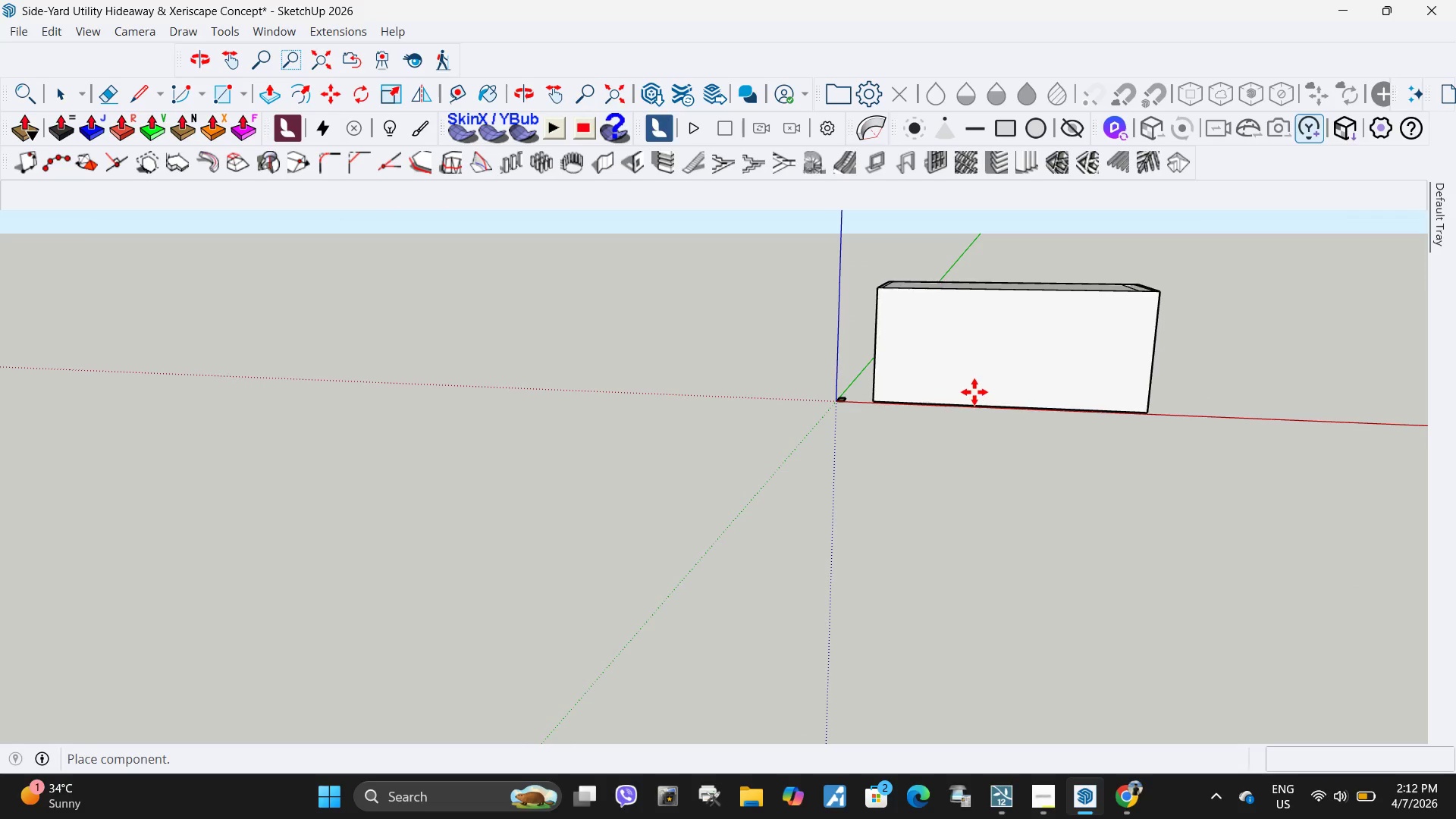 
left_click([966, 394])
 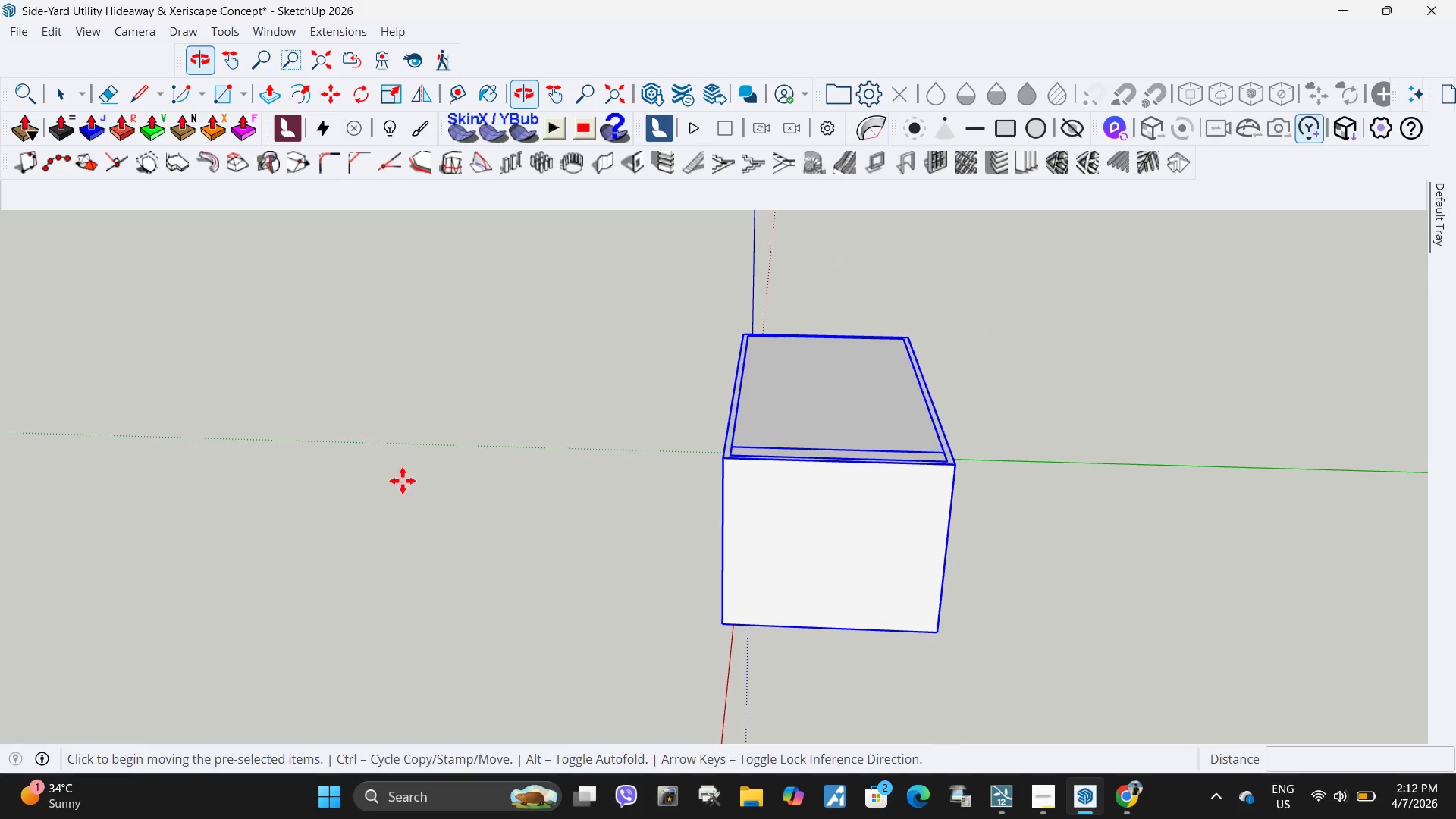 
key(Space)
 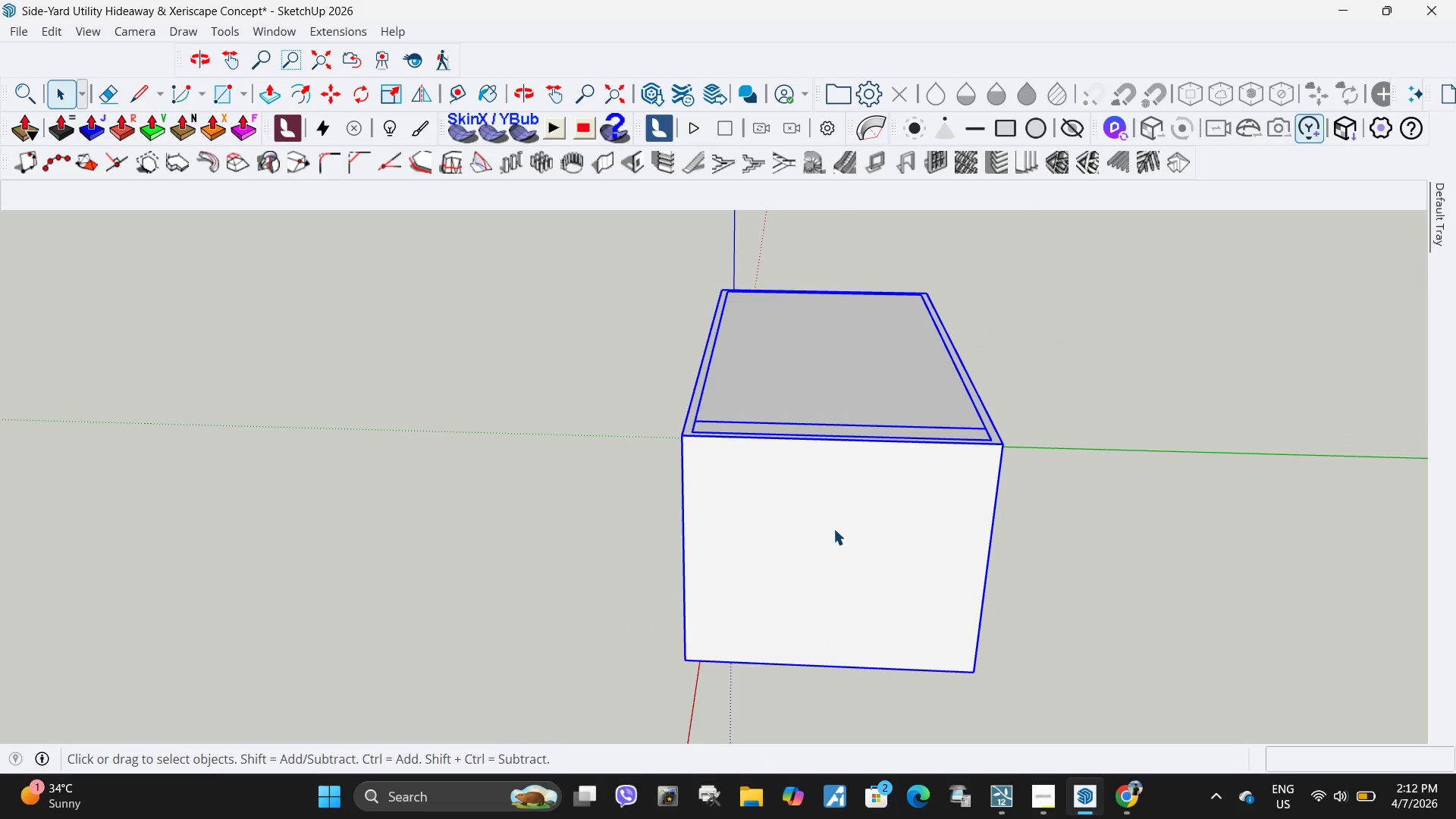 
scroll: coordinate [833, 517], scroll_direction: up, amount: 4.0
 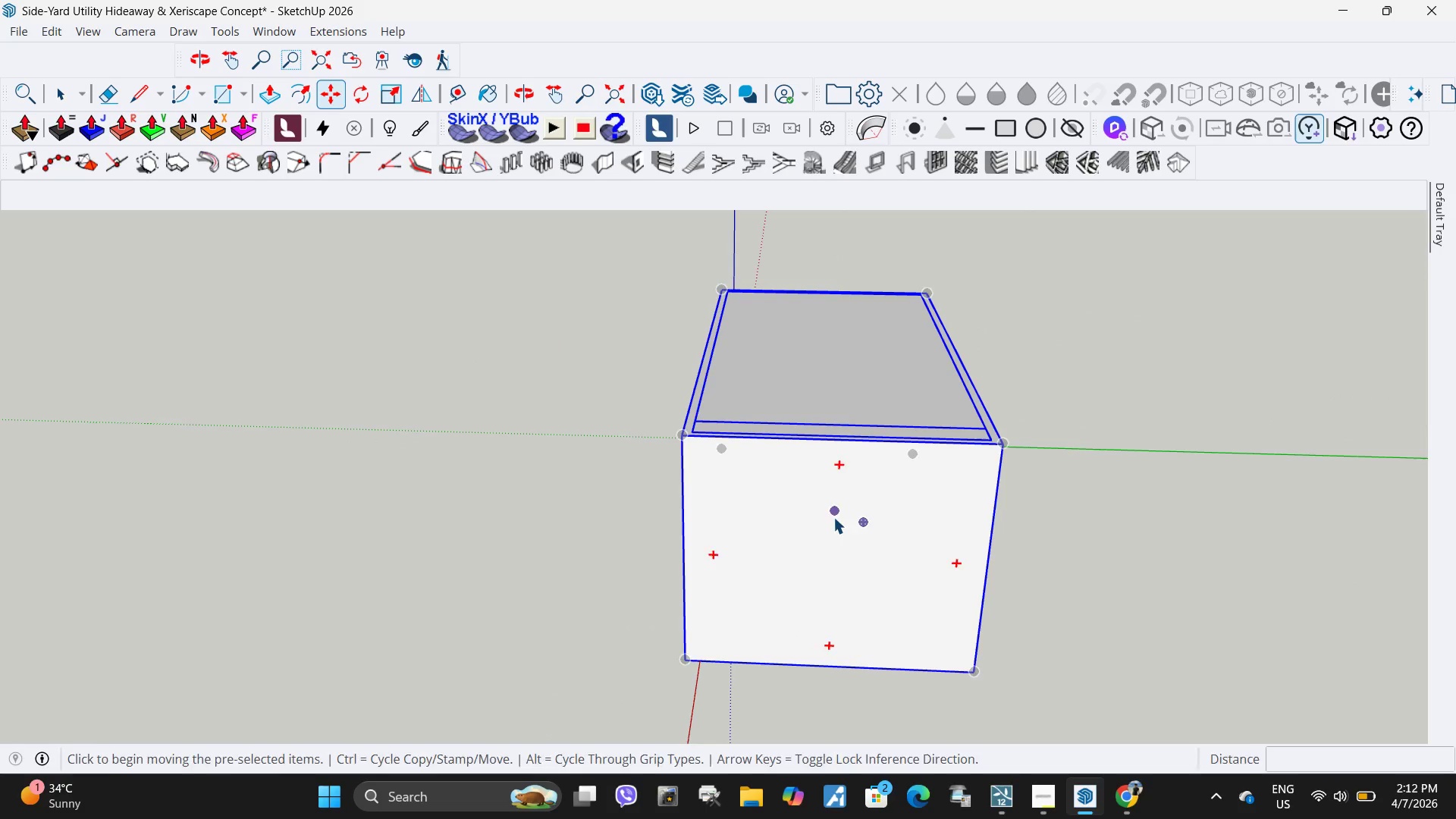 
double_click([833, 529])
 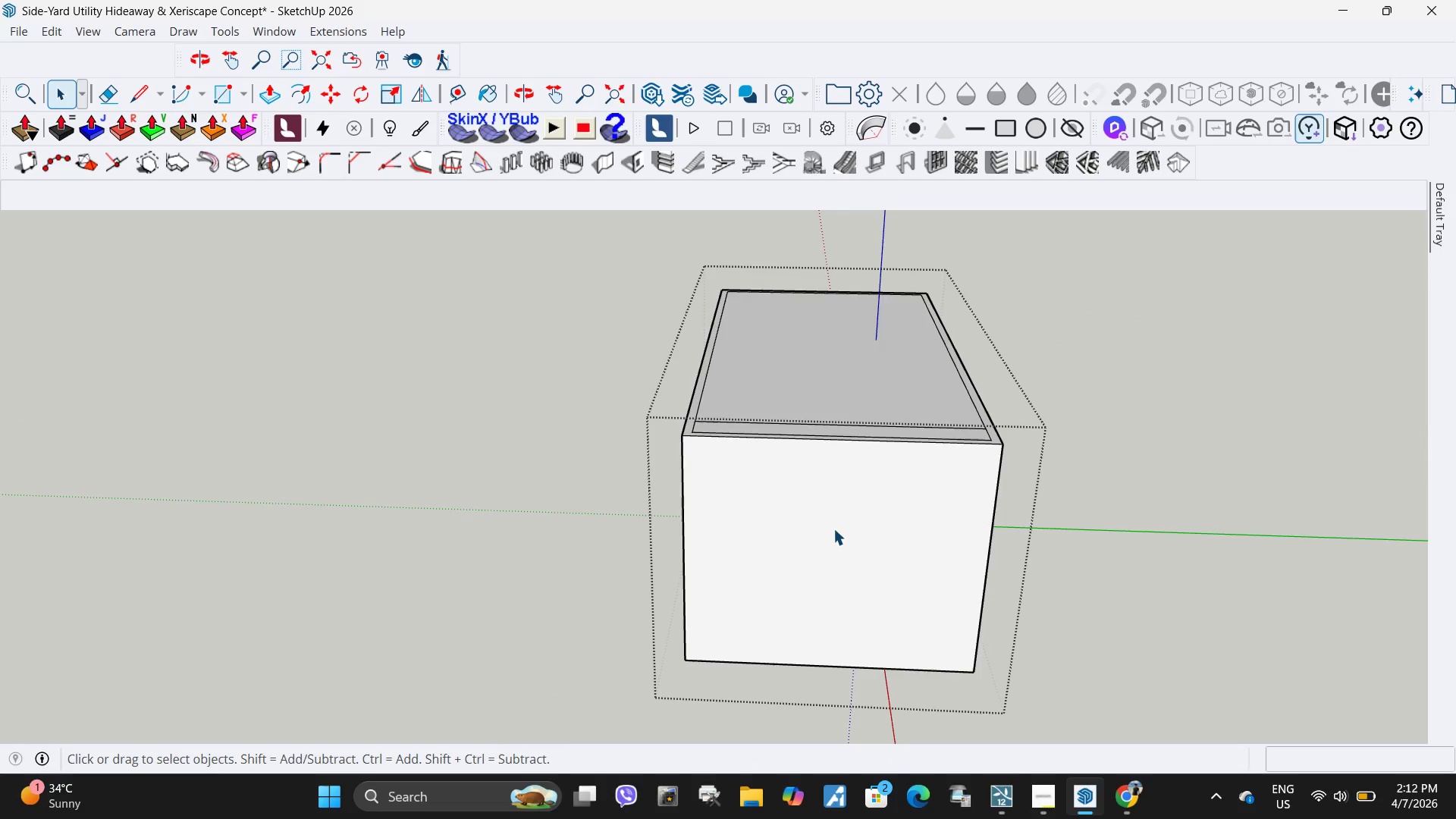 
triple_click([833, 529])
 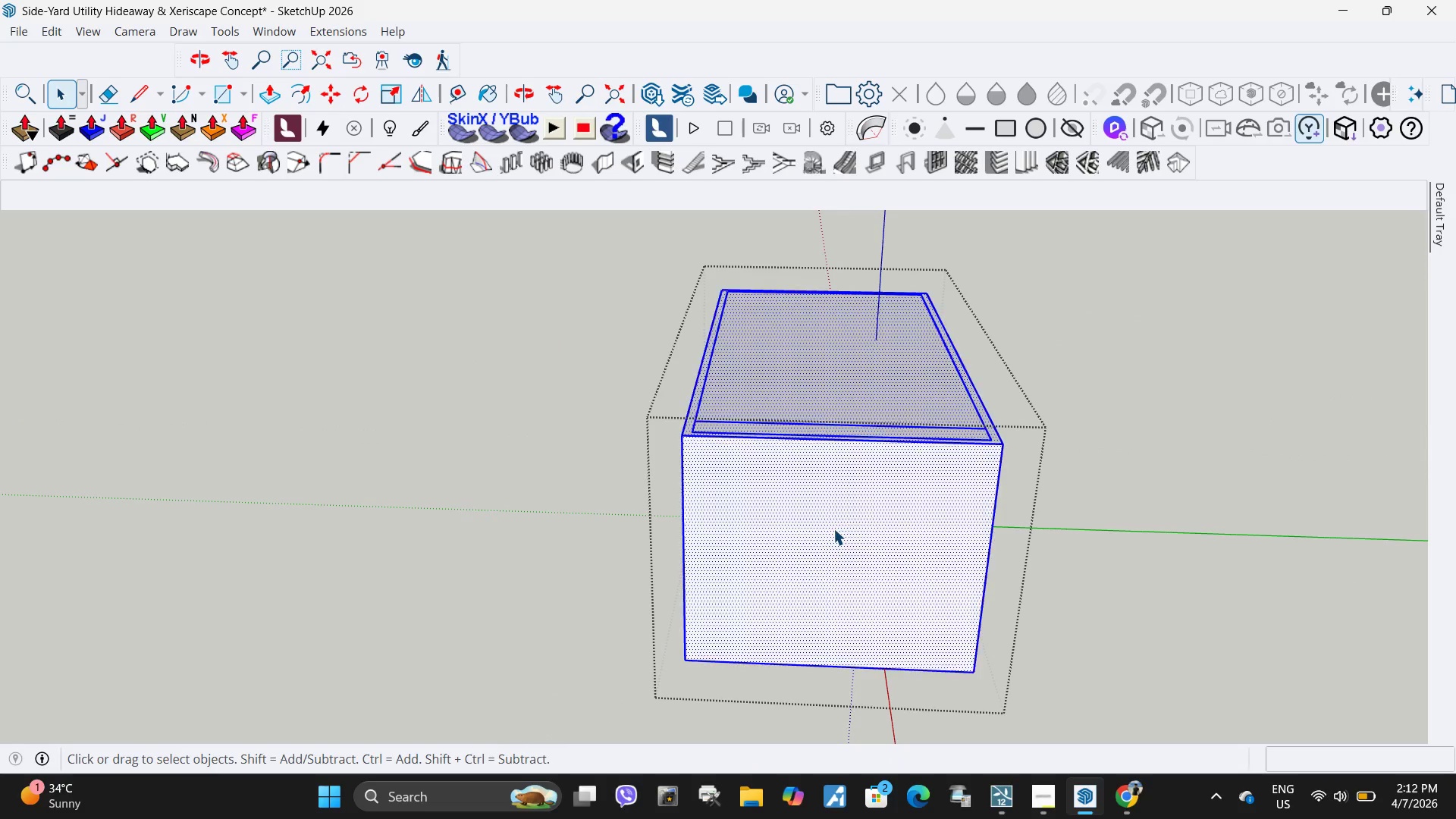 
triple_click([833, 529])
 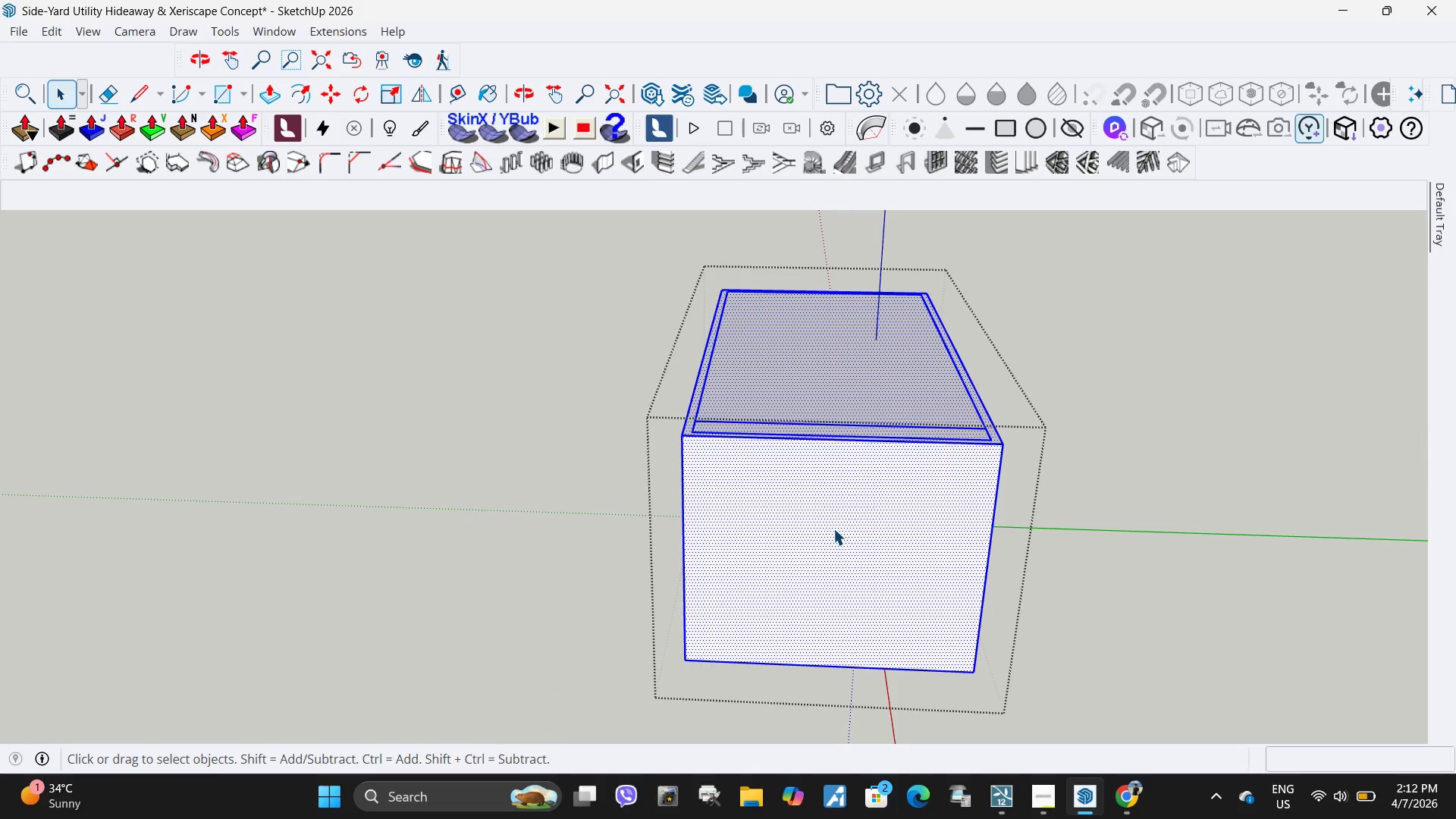 
key(Delete)
 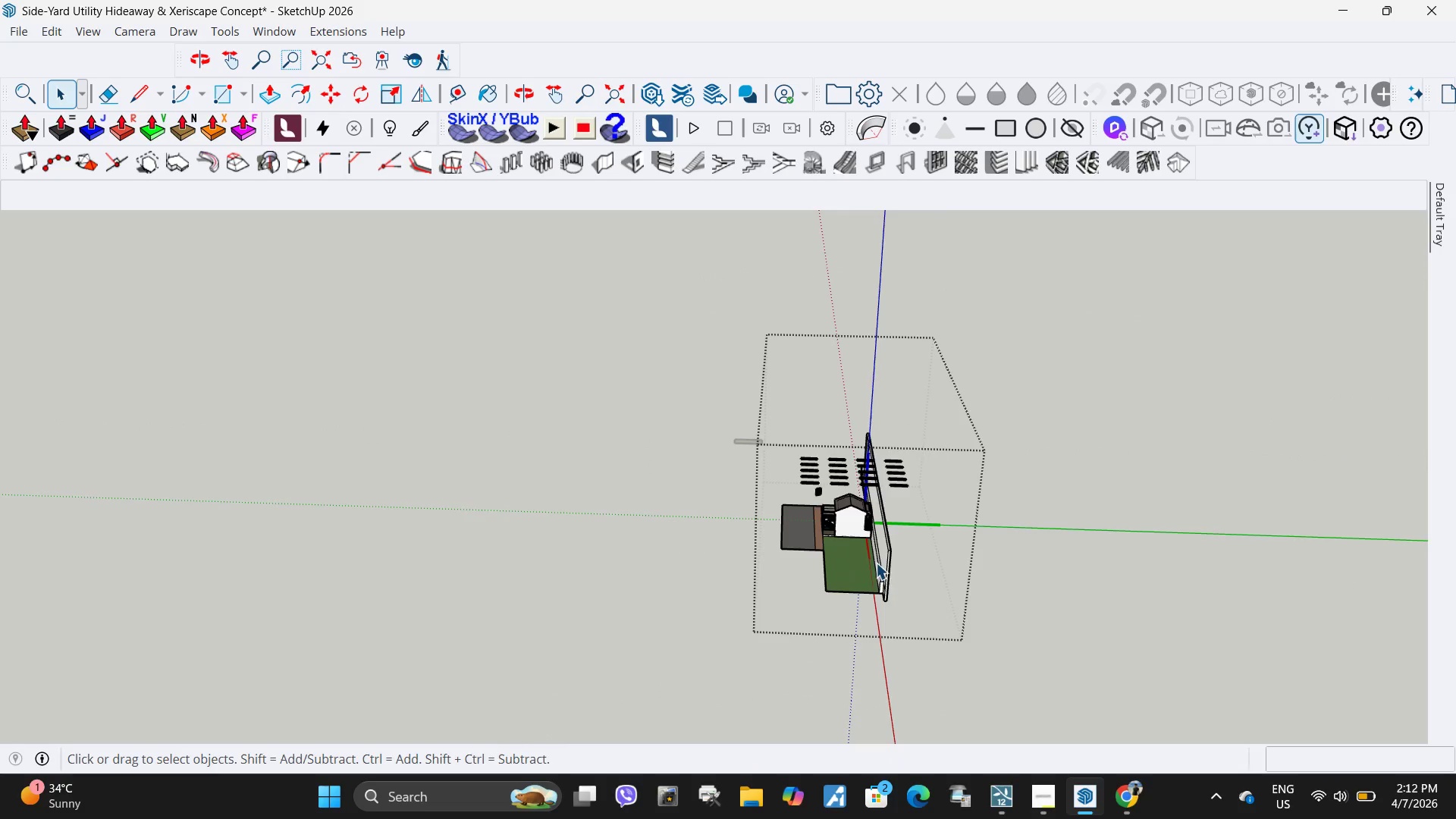 
scroll: coordinate [875, 548], scroll_direction: up, amount: 5.0
 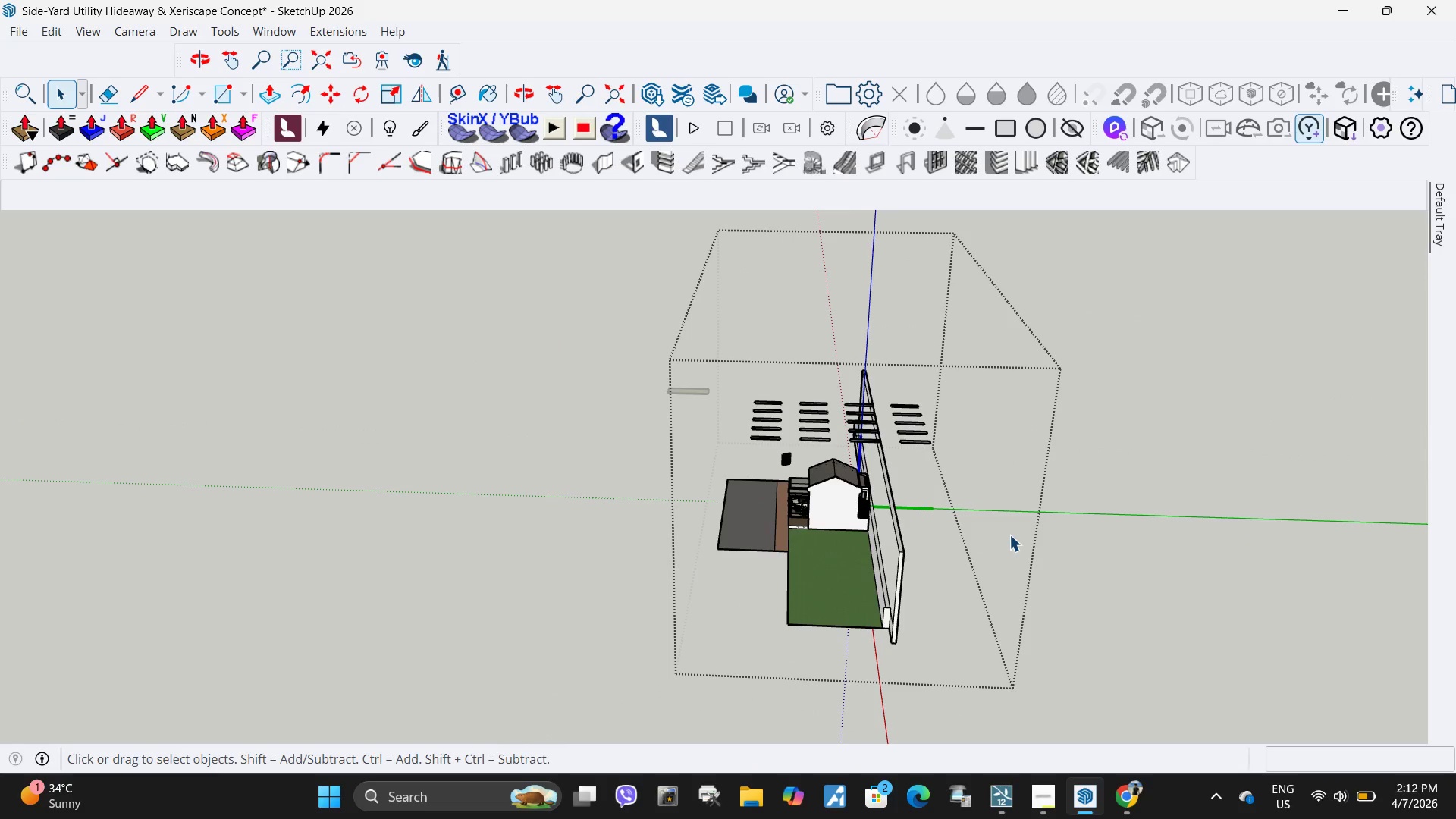 
key(Escape)
 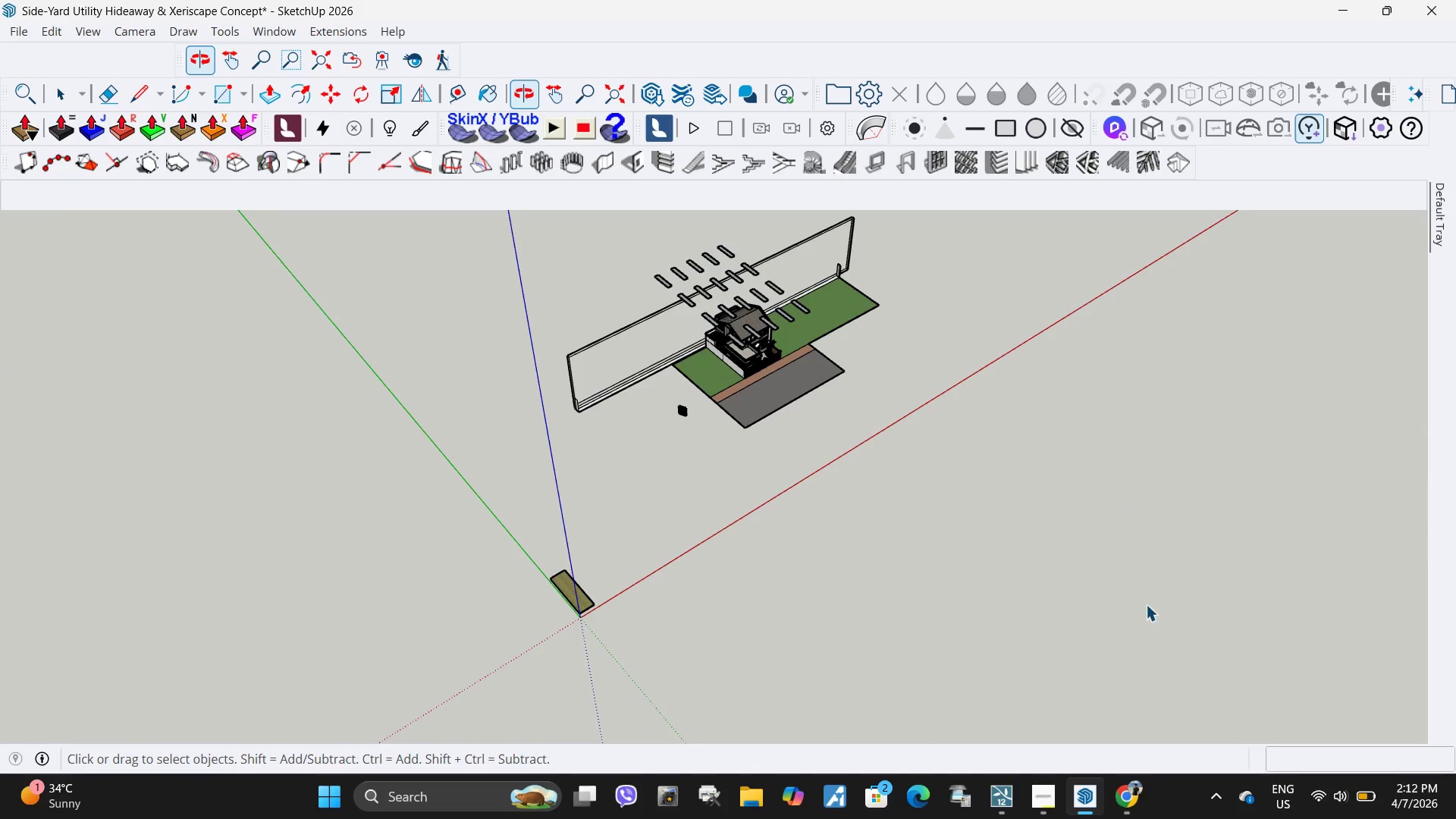 
scroll: coordinate [692, 404], scroll_direction: up, amount: 24.0
 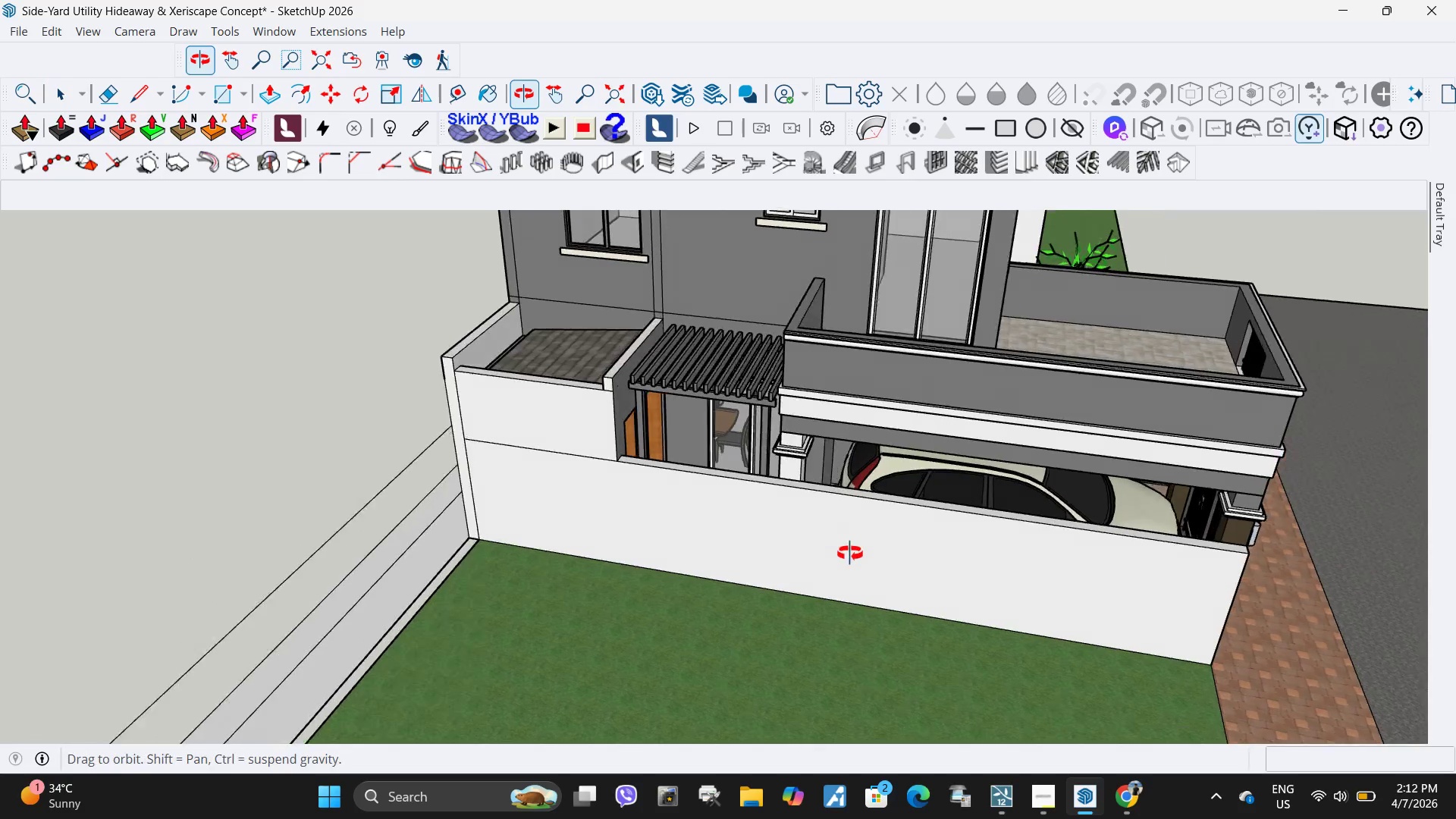 
scroll: coordinate [707, 453], scroll_direction: down, amount: 3.0
 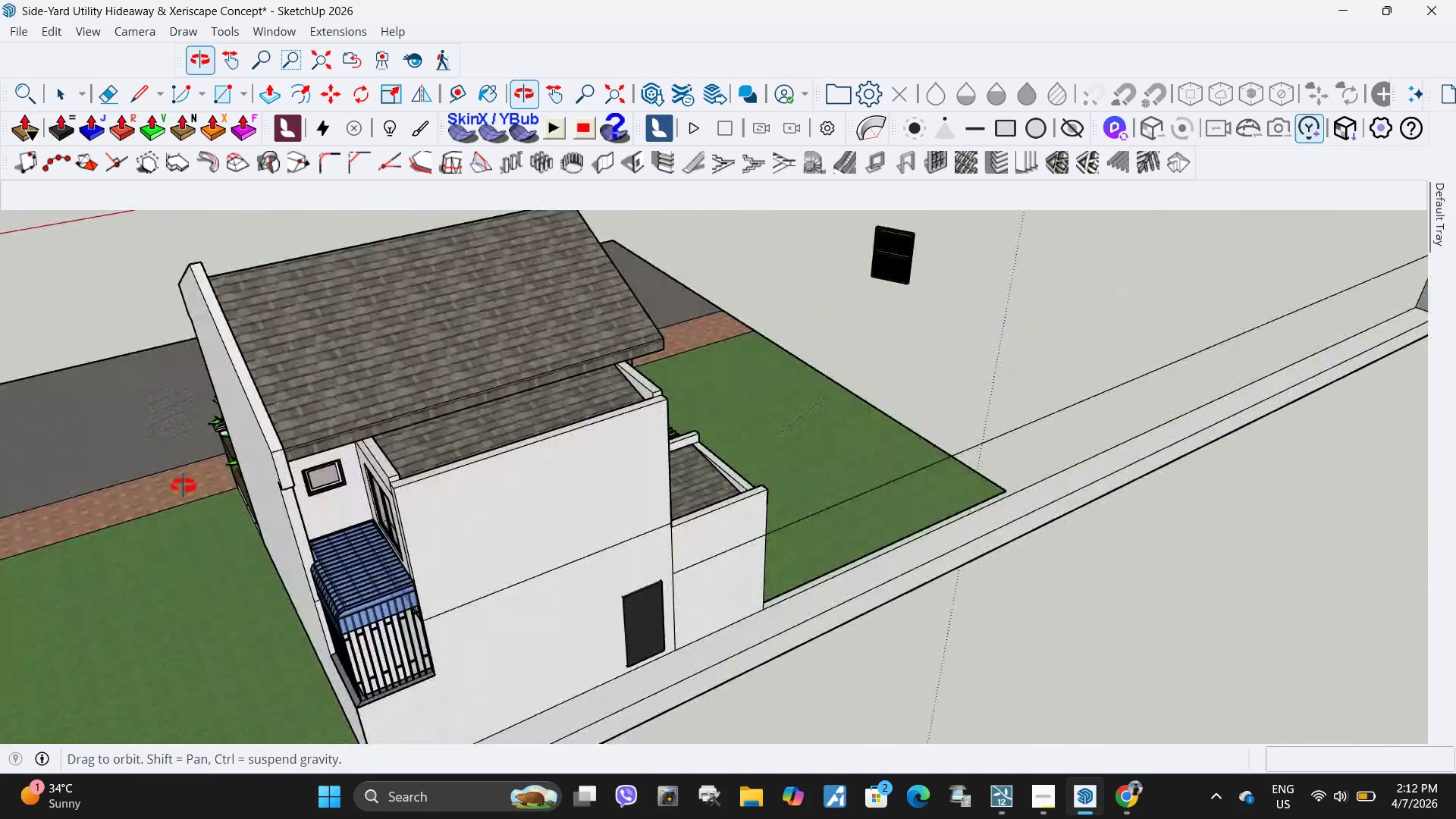 
scroll: coordinate [704, 492], scroll_direction: up, amount: 17.0
 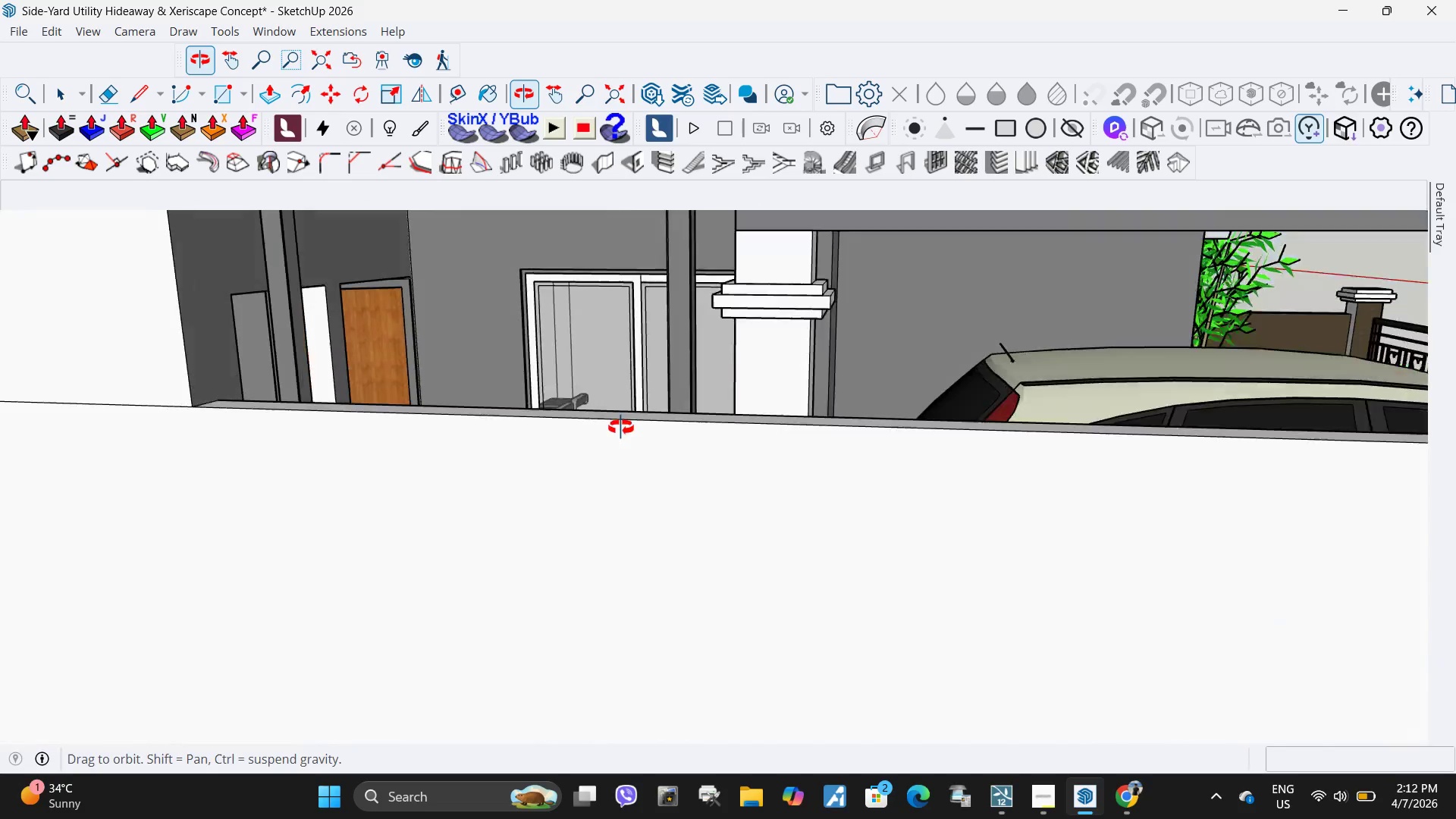 
scroll: coordinate [654, 540], scroll_direction: down, amount: 17.0
 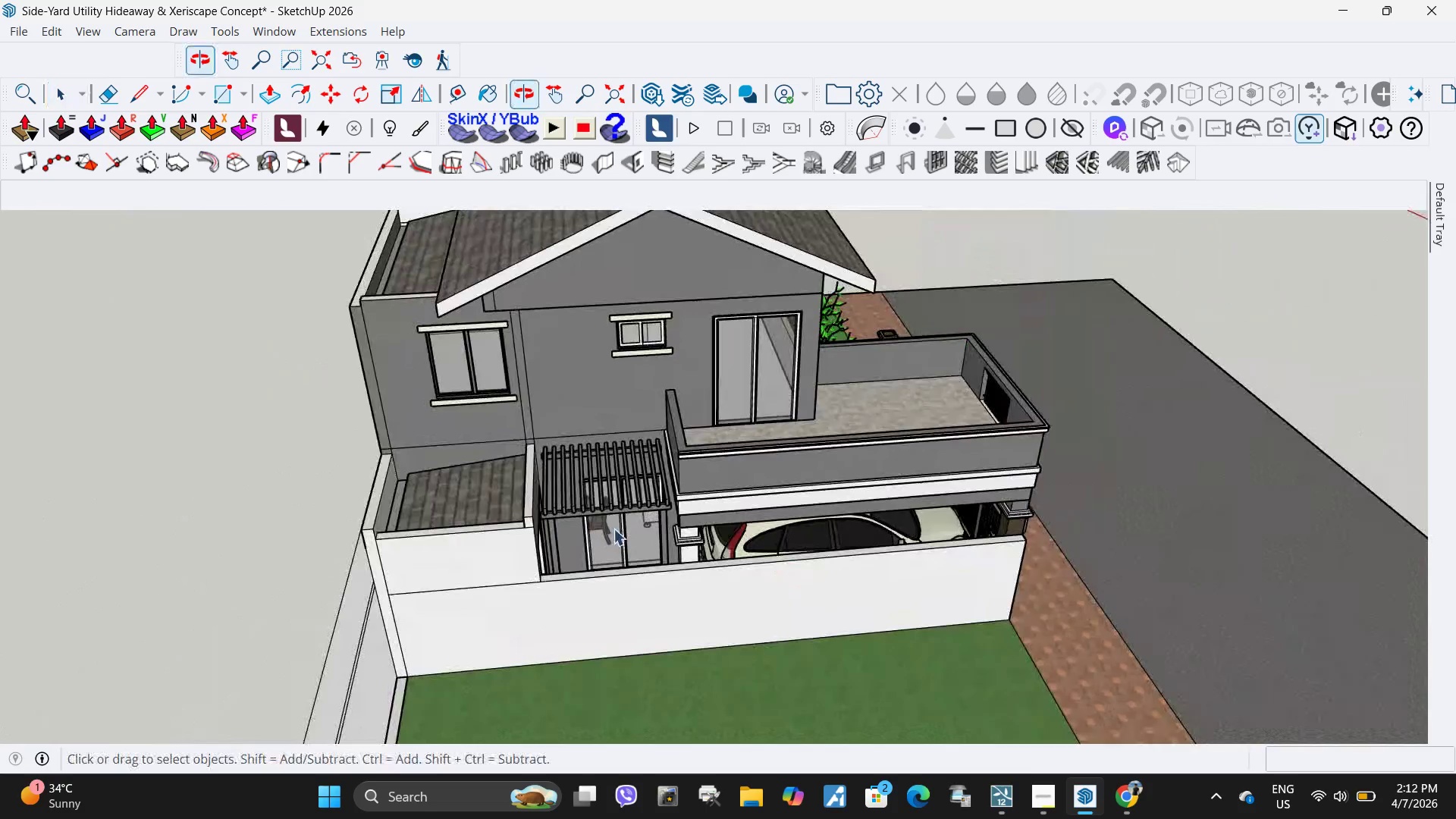 
double_click([579, 501])
 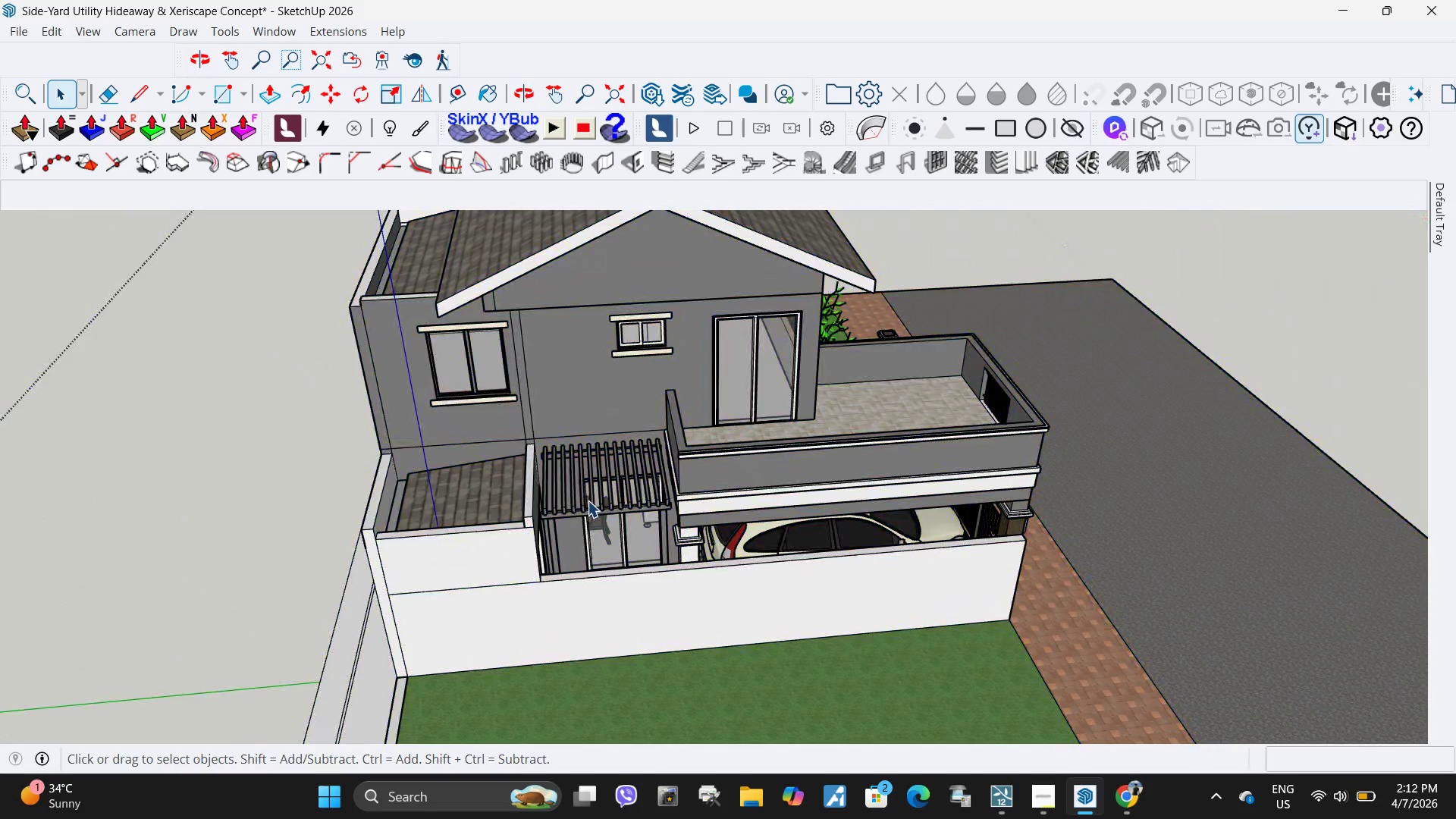 
triple_click([588, 500])
 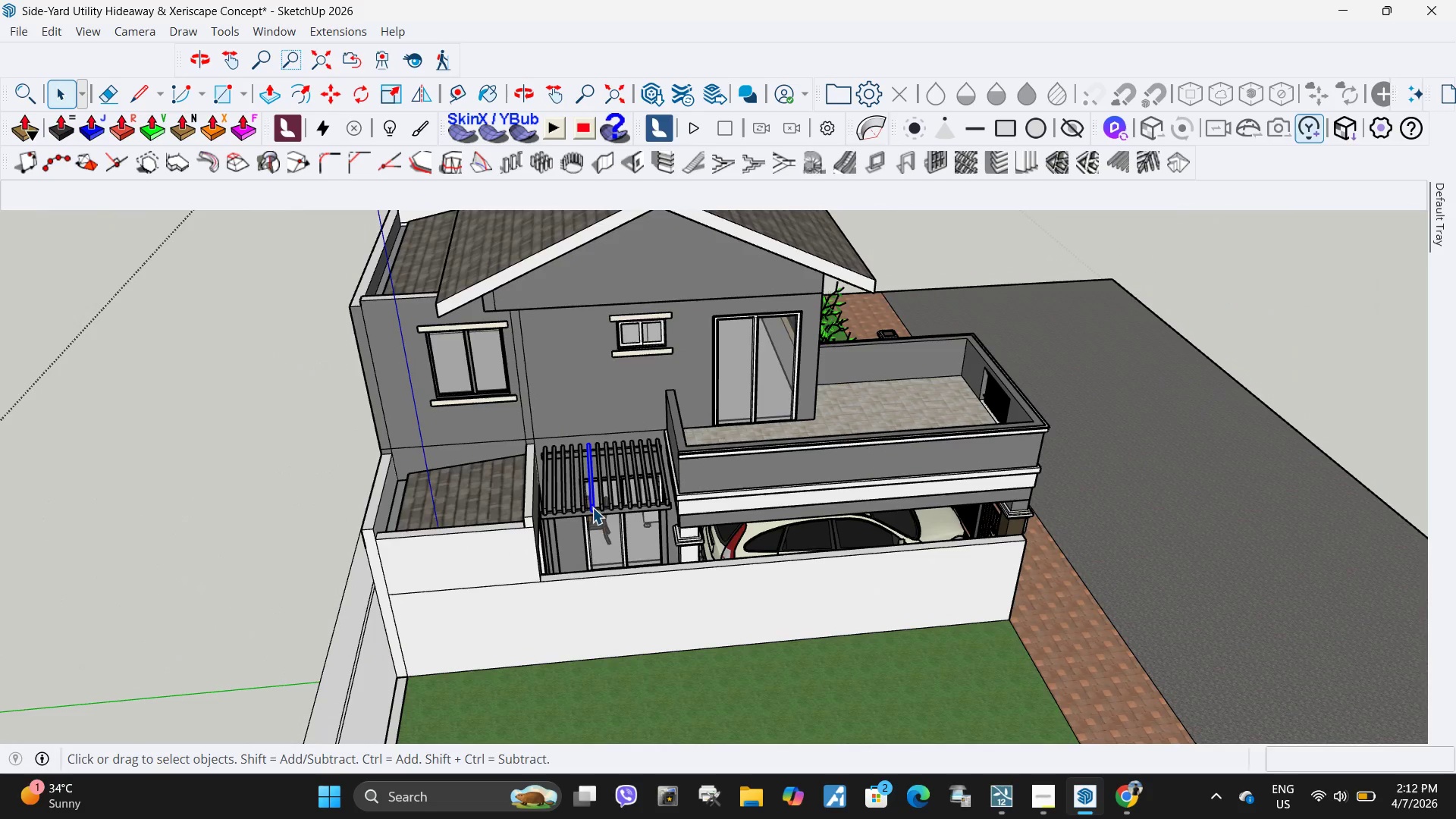 
scroll: coordinate [497, 478], scroll_direction: up, amount: 5.0
 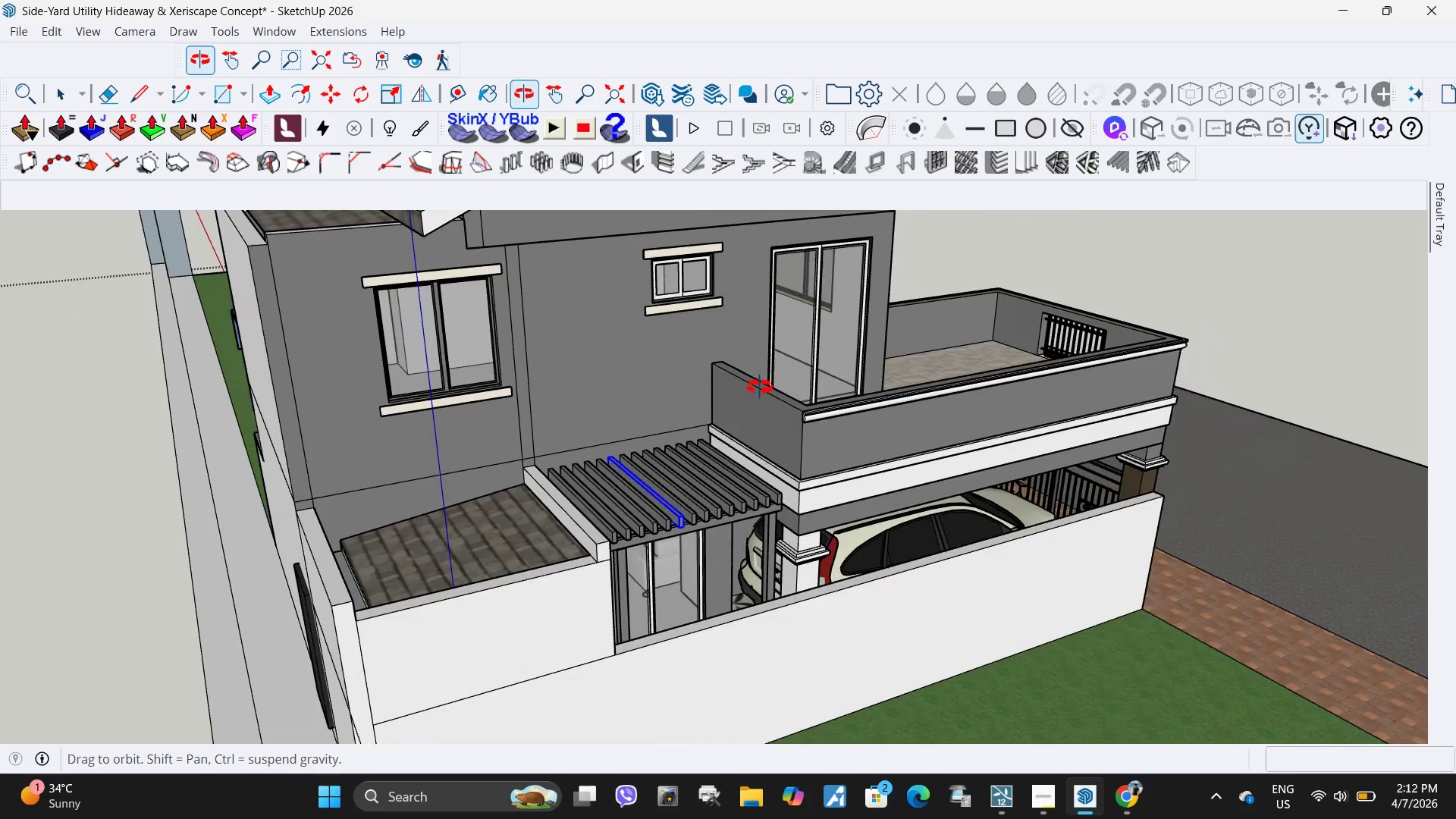 
middle_click([637, 532])
 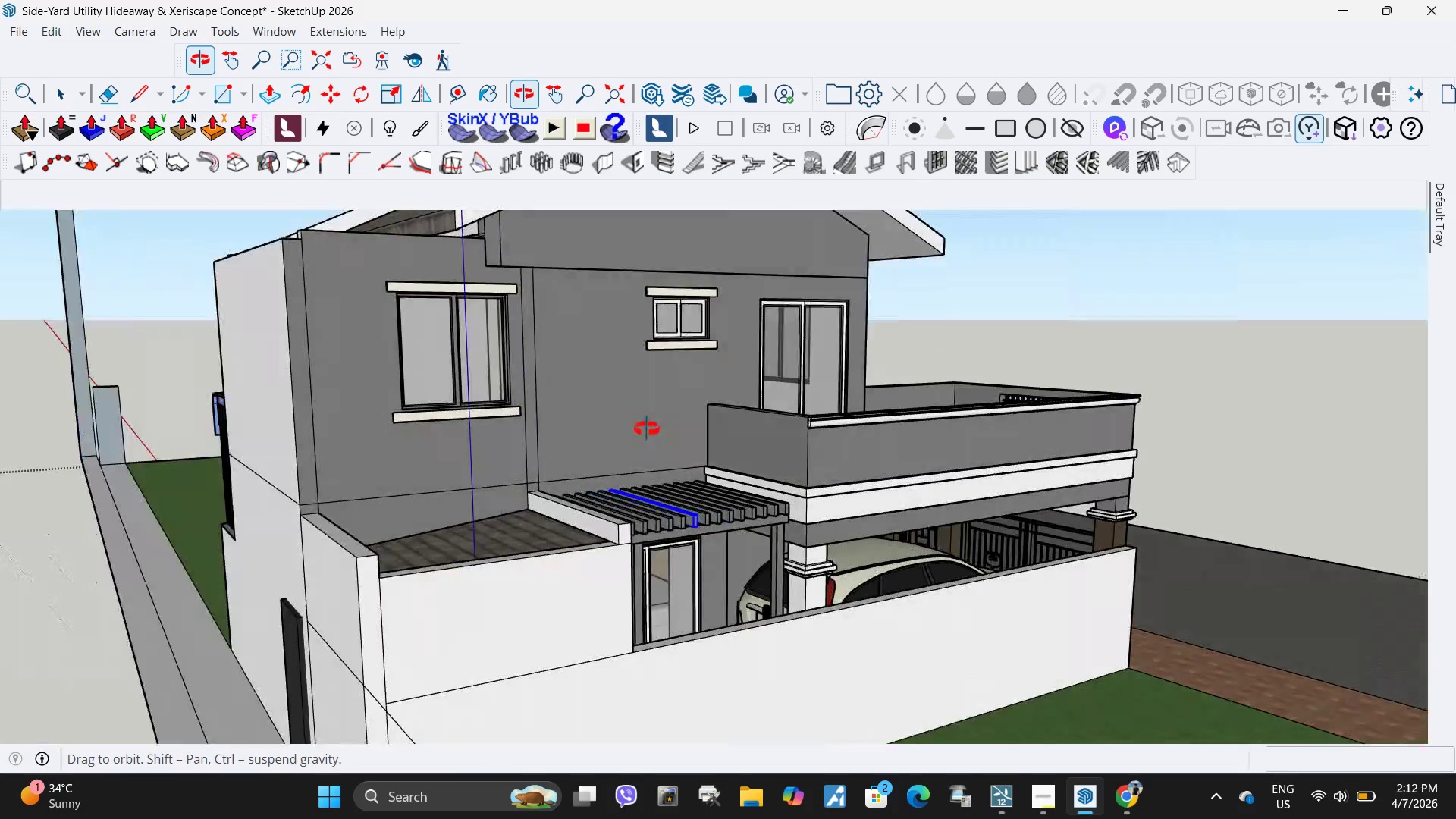 
key(Escape)
 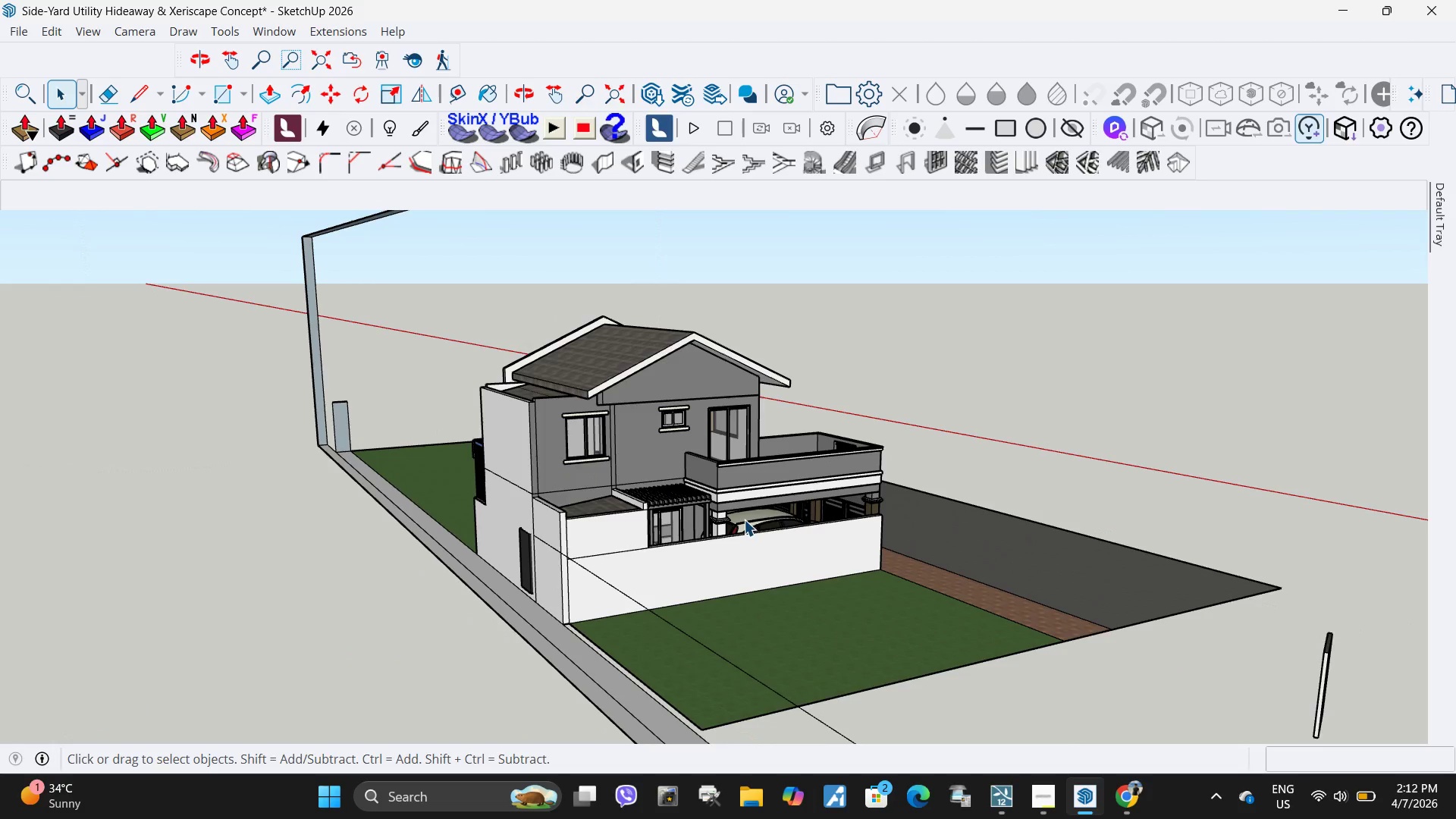 
scroll: coordinate [726, 504], scroll_direction: down, amount: 10.0
 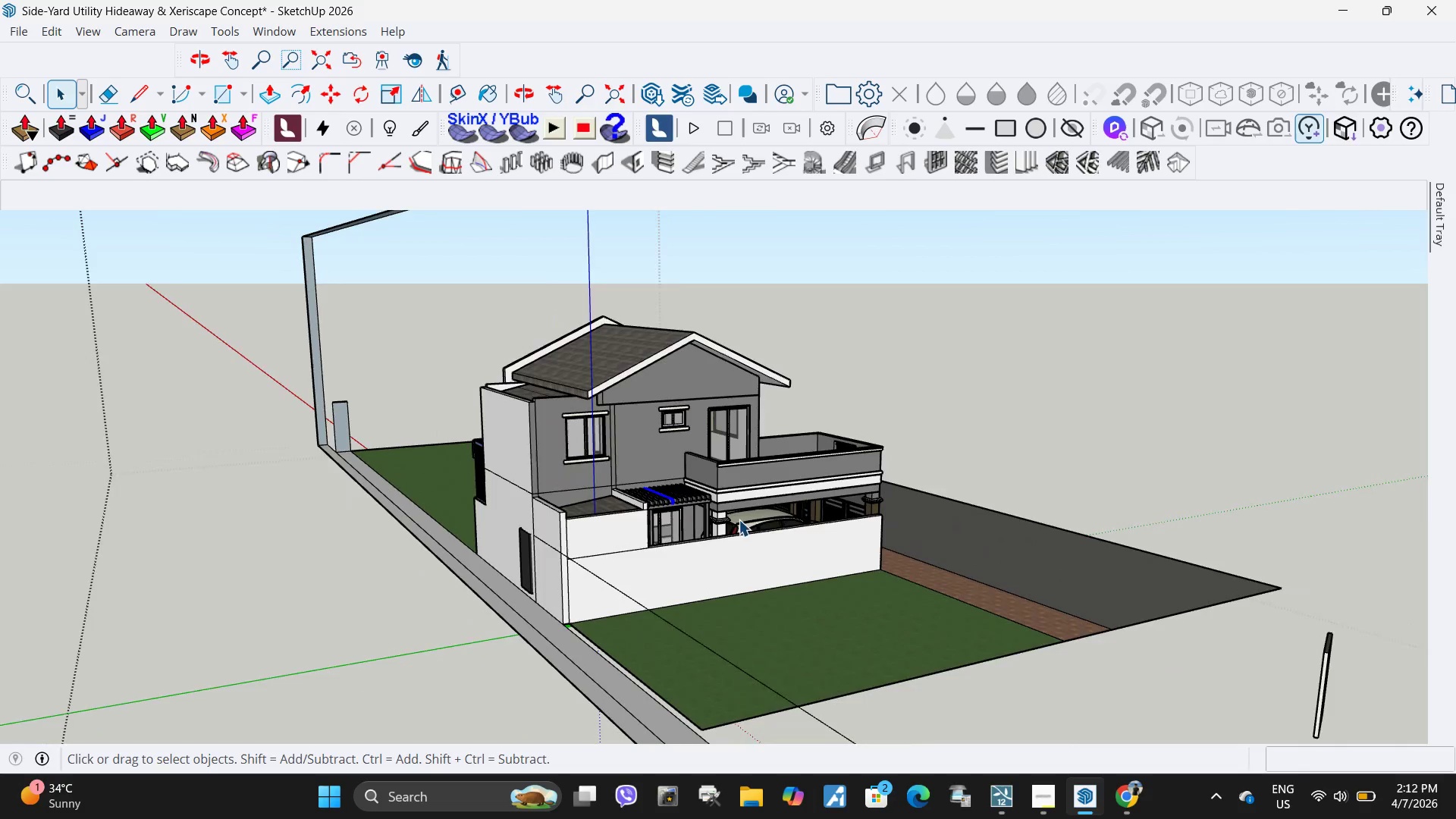 
key(Escape)
 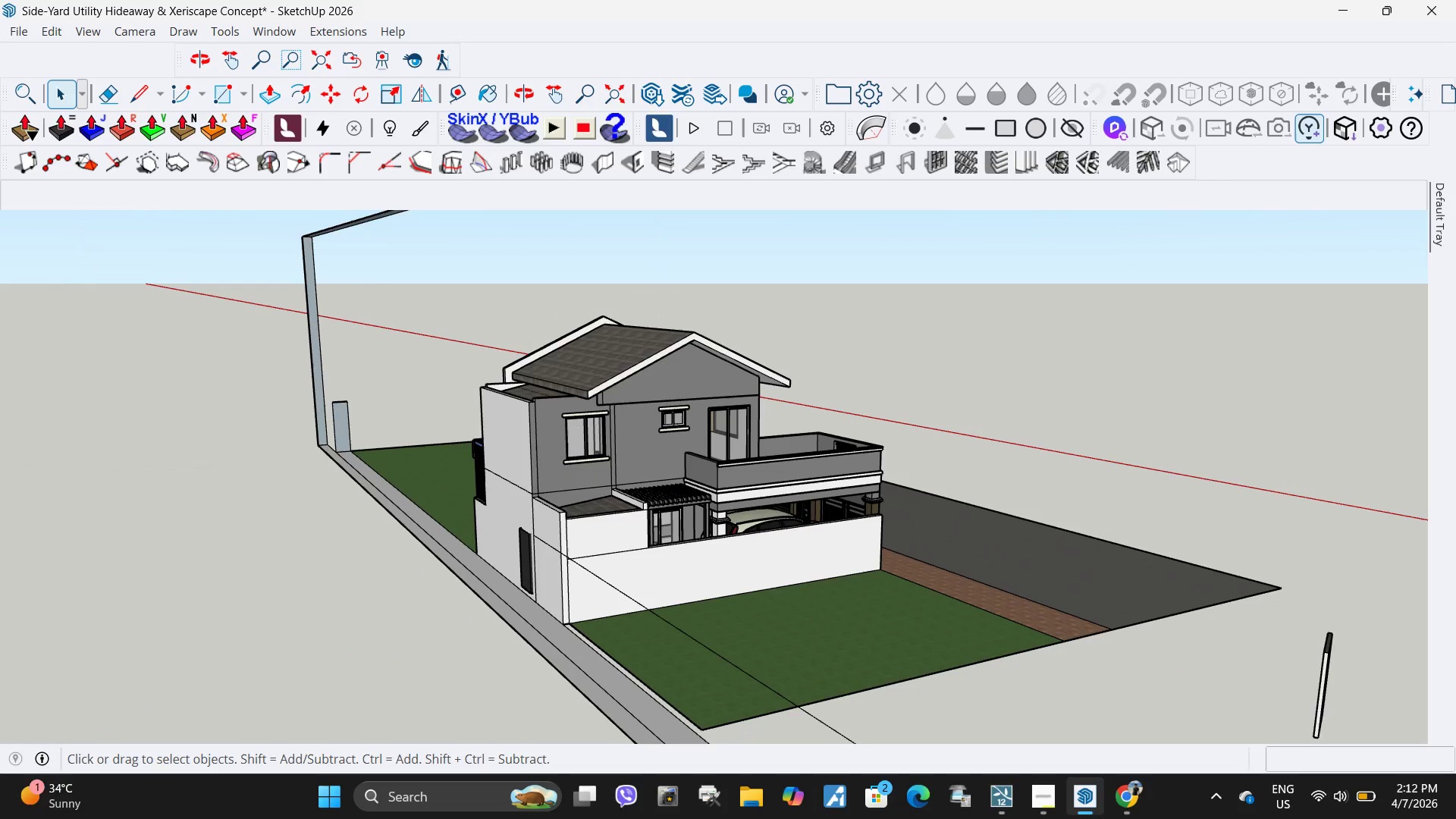 
key(Escape)
 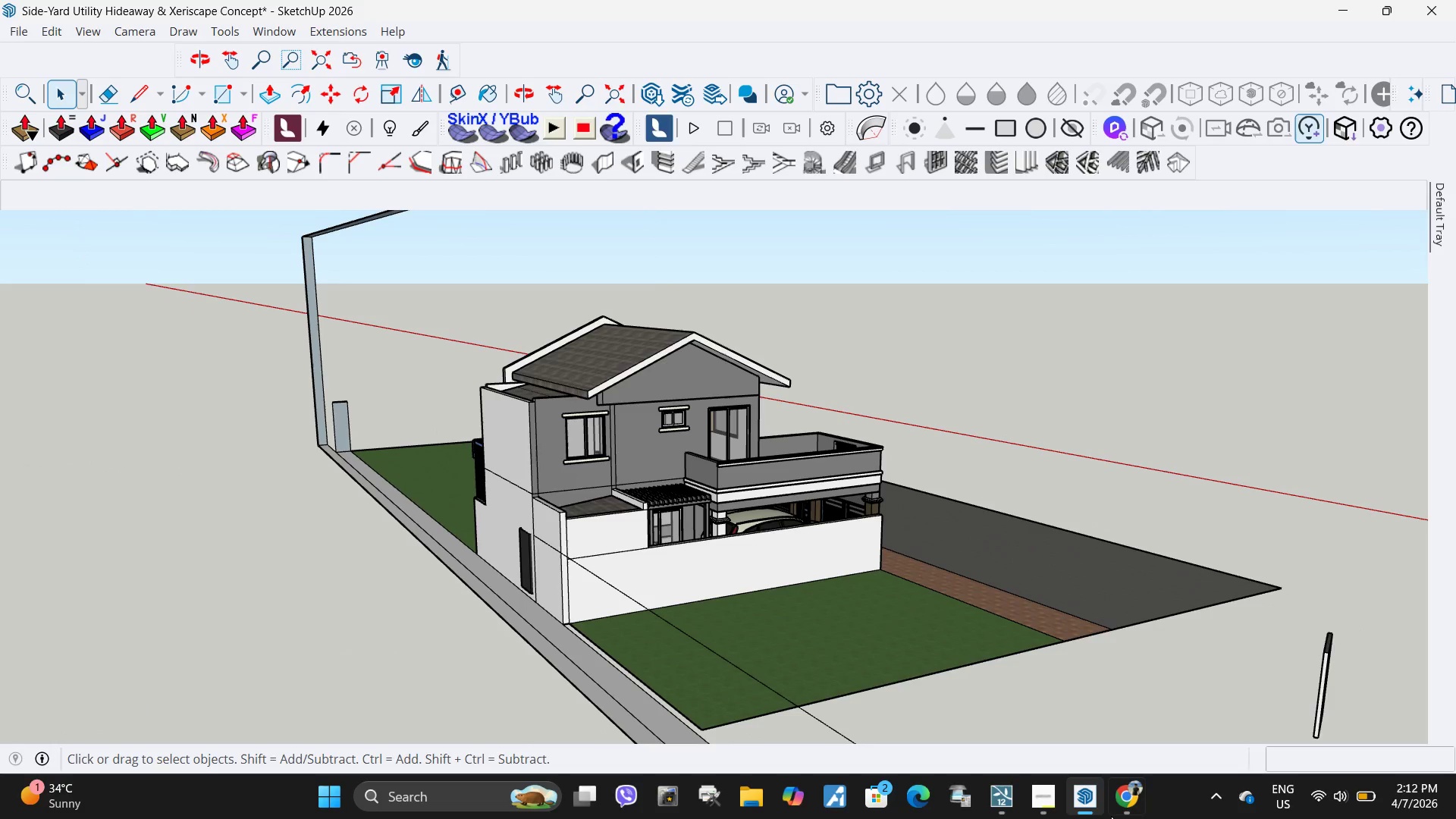 
key(Escape)
 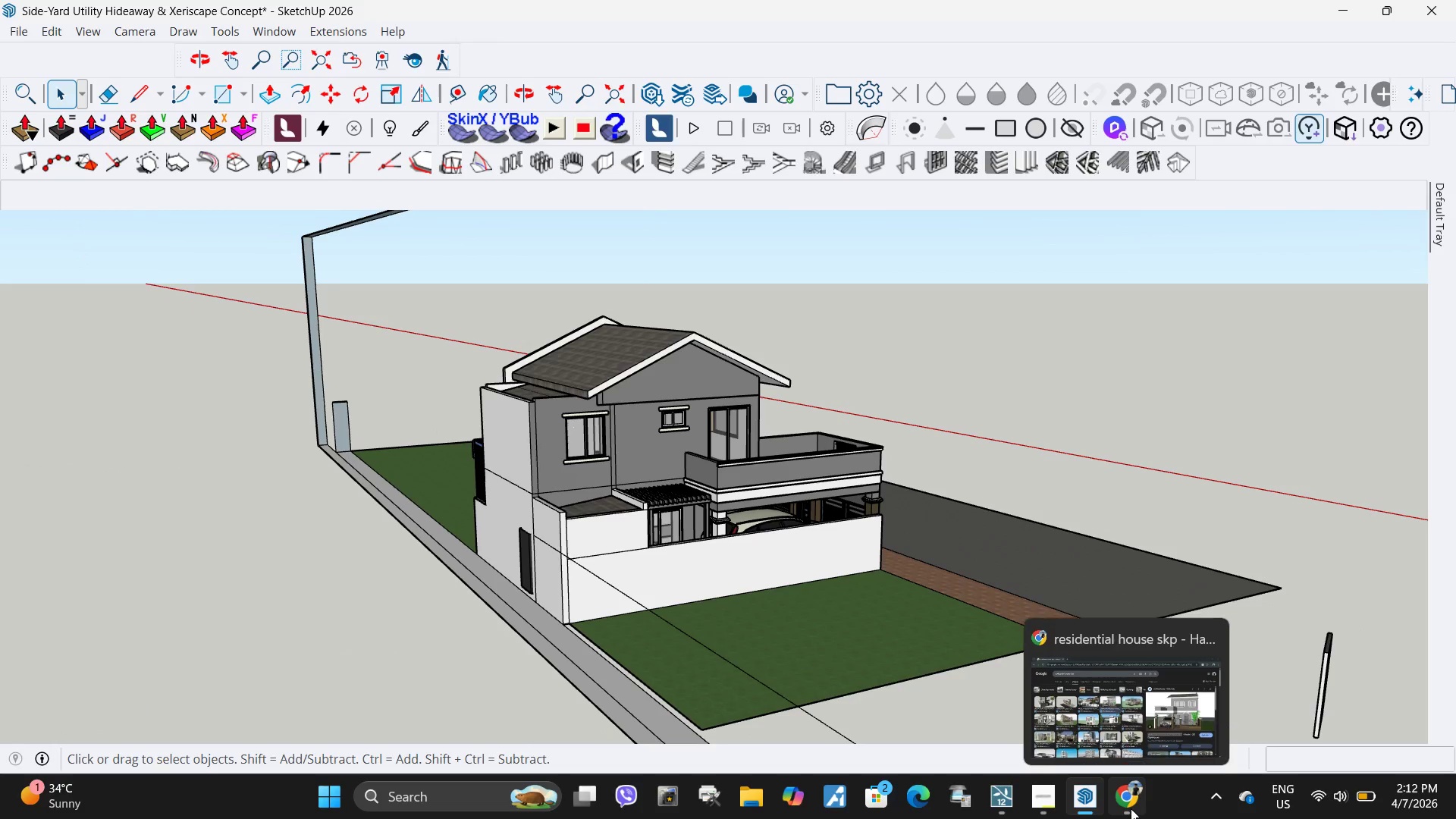 
left_click([1131, 808])
 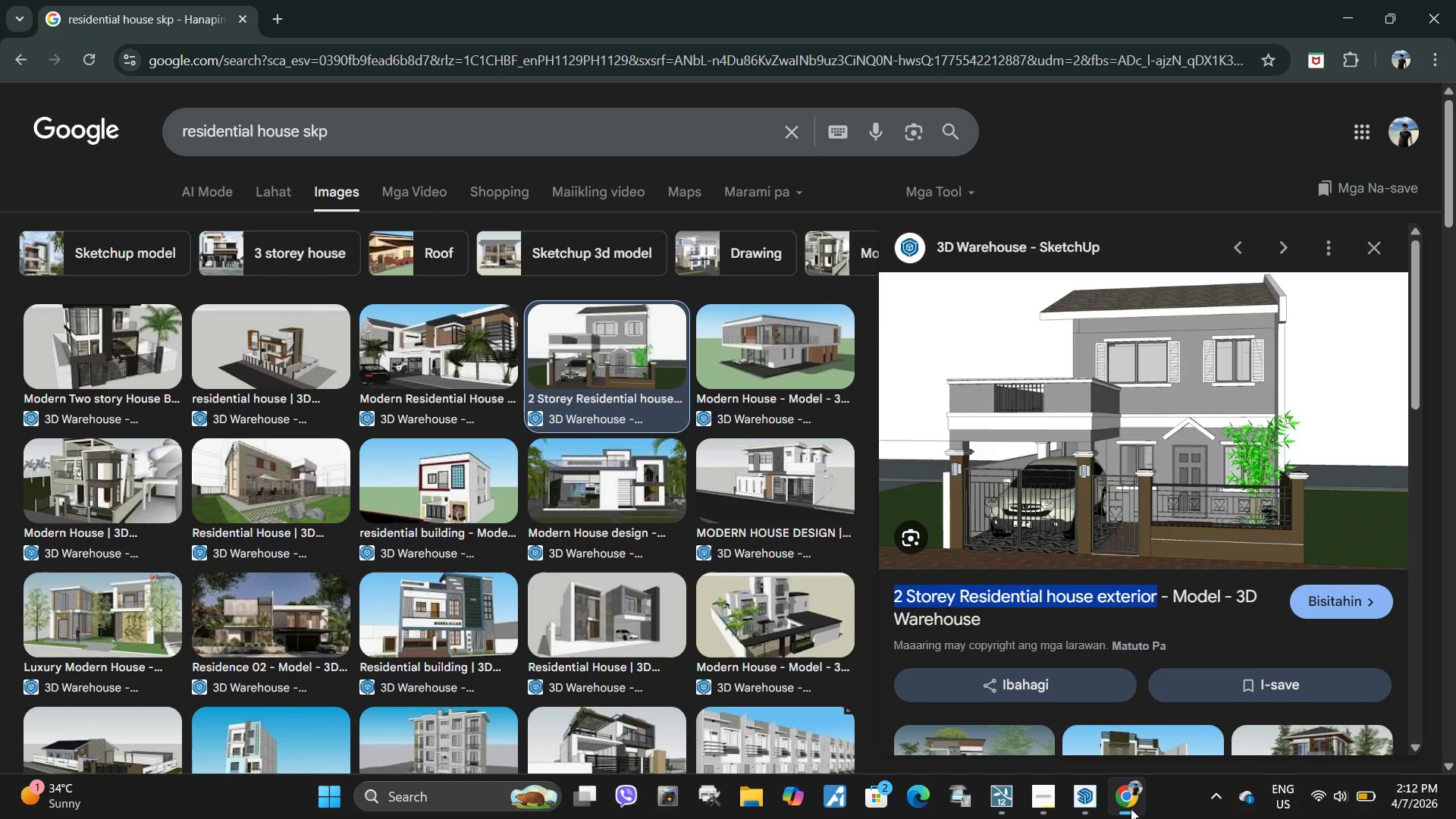 
scroll: coordinate [848, 460], scroll_direction: down, amount: 3.0
 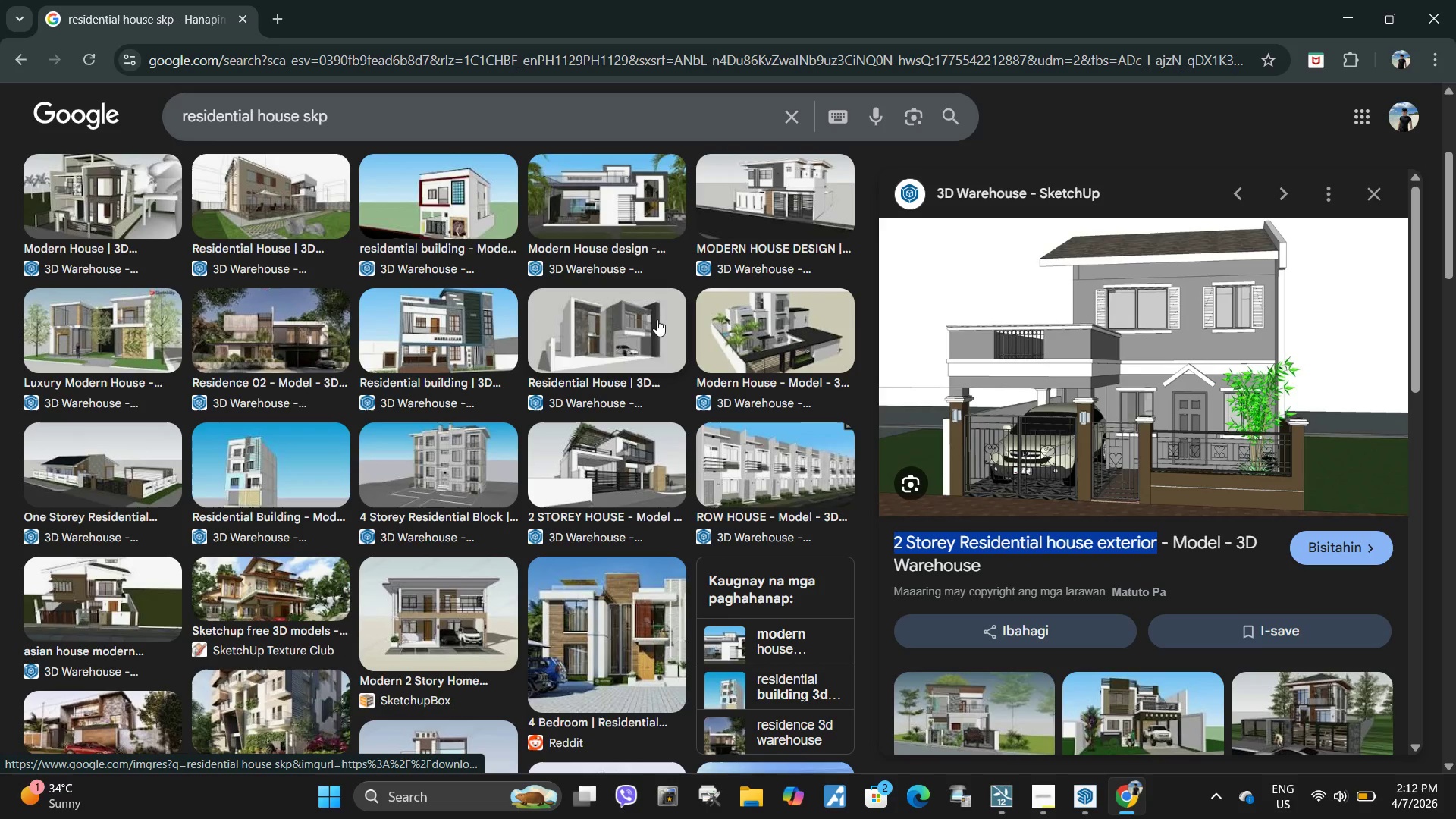 
left_click([594, 319])
 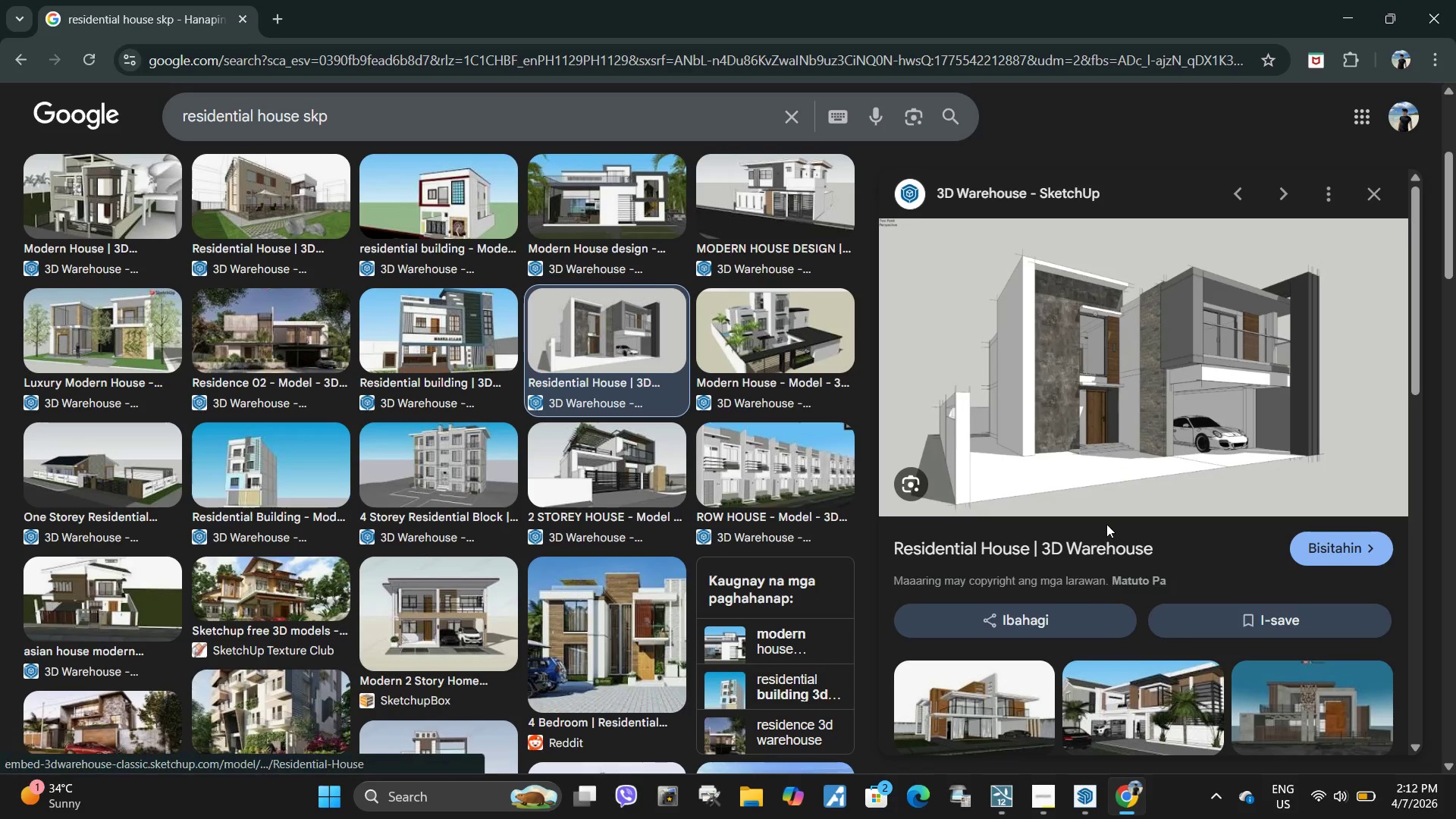 
scroll: coordinate [1106, 524], scroll_direction: down, amount: 2.0
 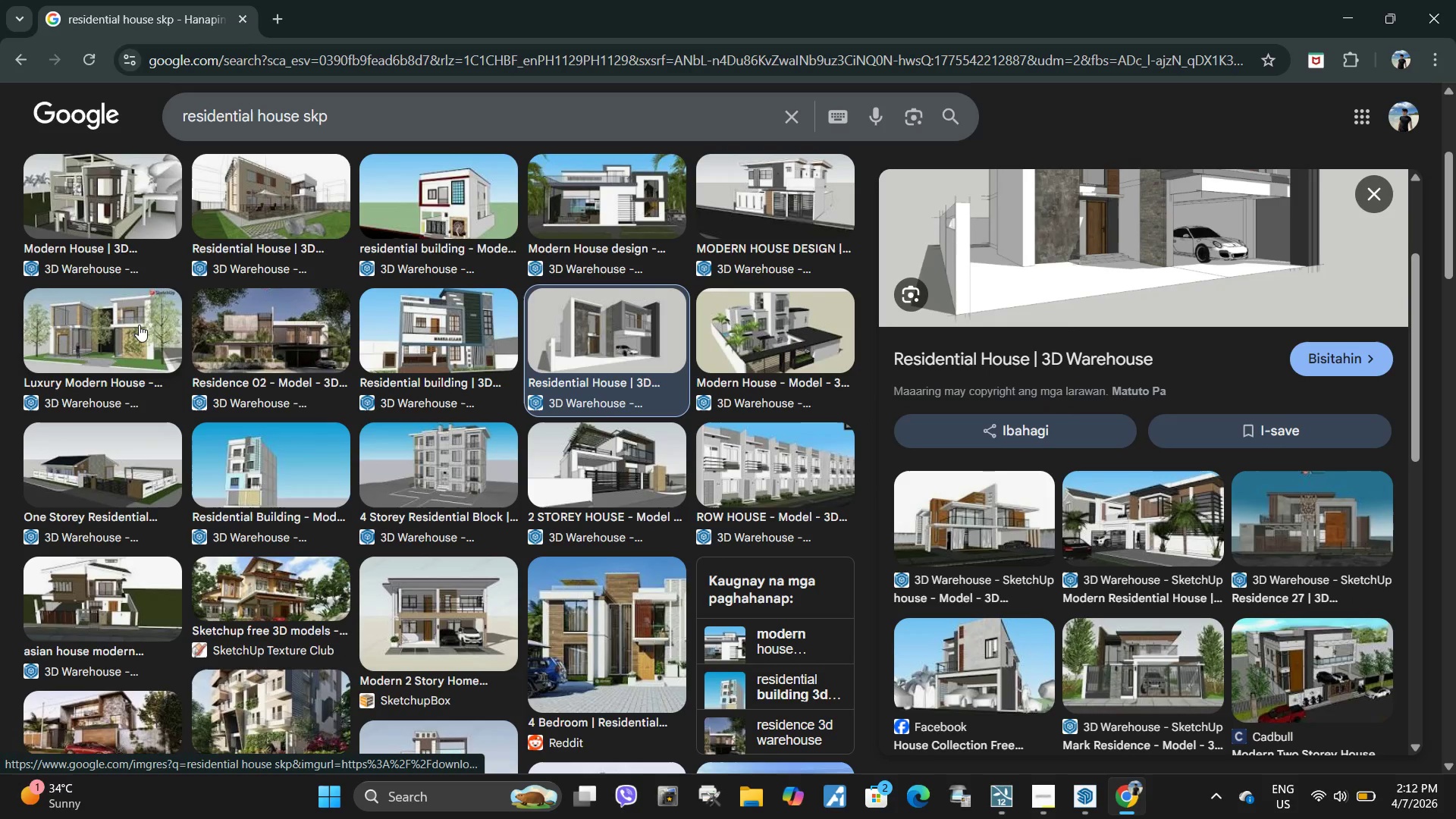 
scroll: coordinate [1131, 461], scroll_direction: up, amount: 3.0
 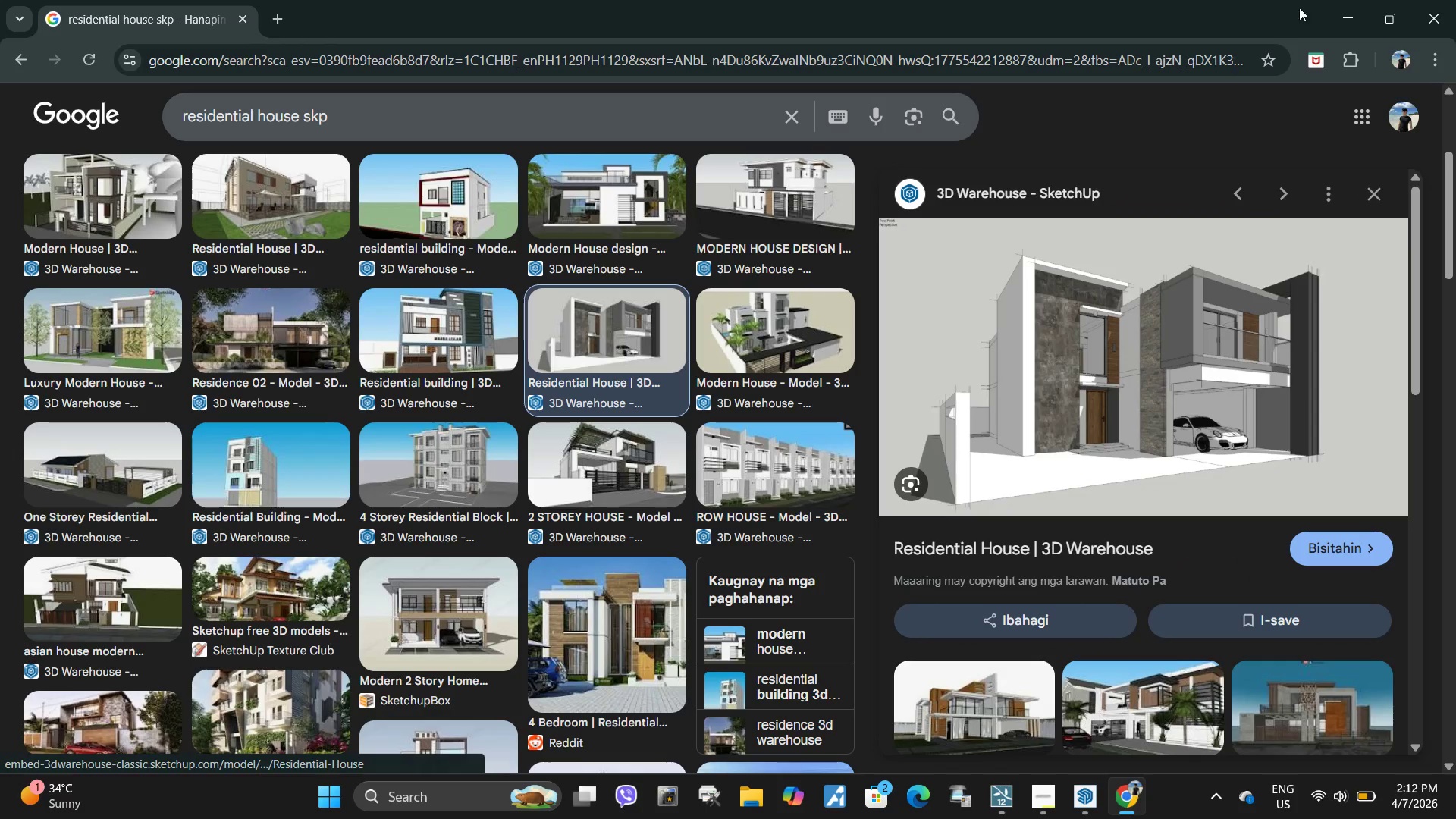 
left_click([1348, 9])
 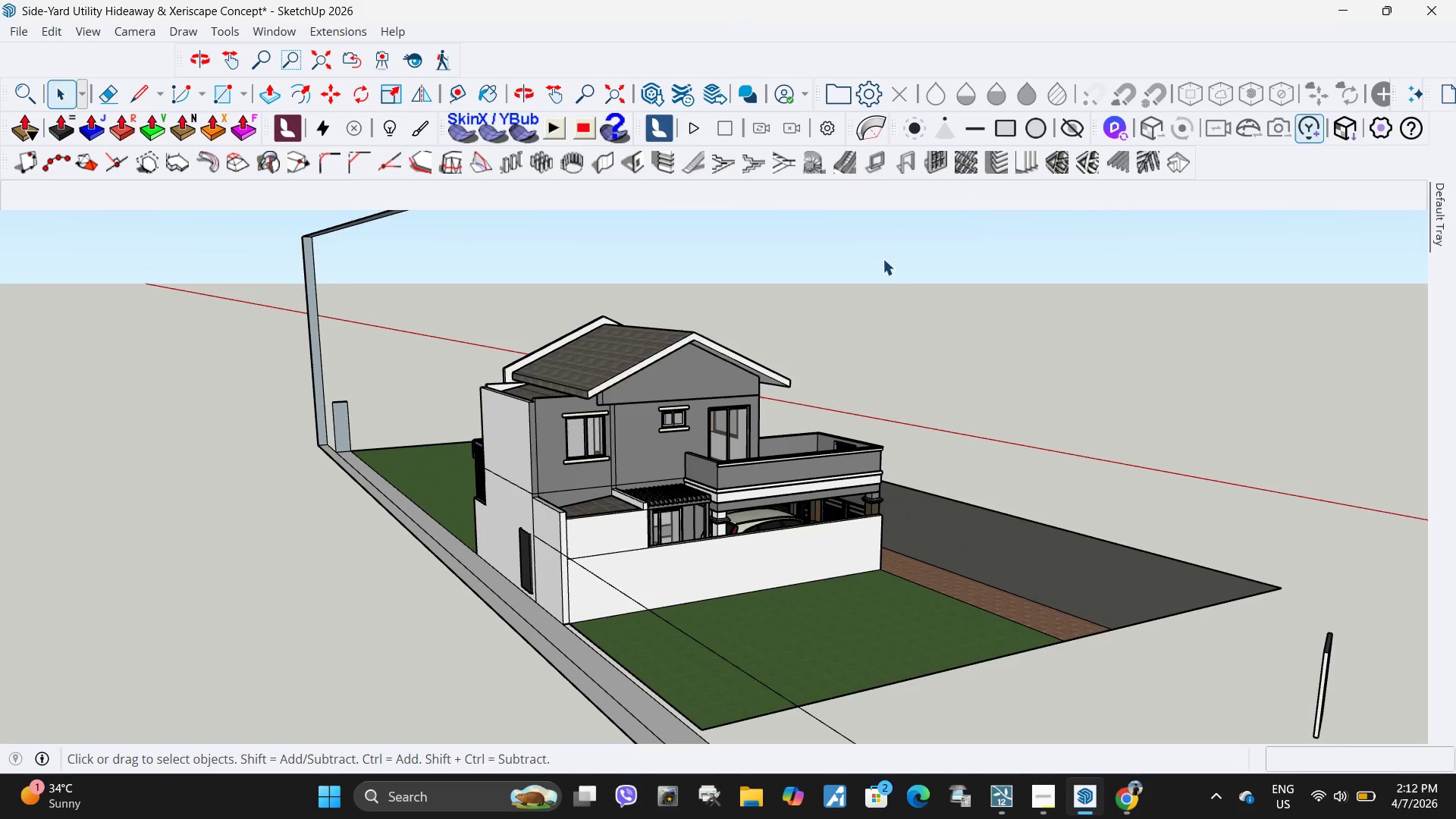 
scroll: coordinate [754, 471], scroll_direction: down, amount: 7.0
 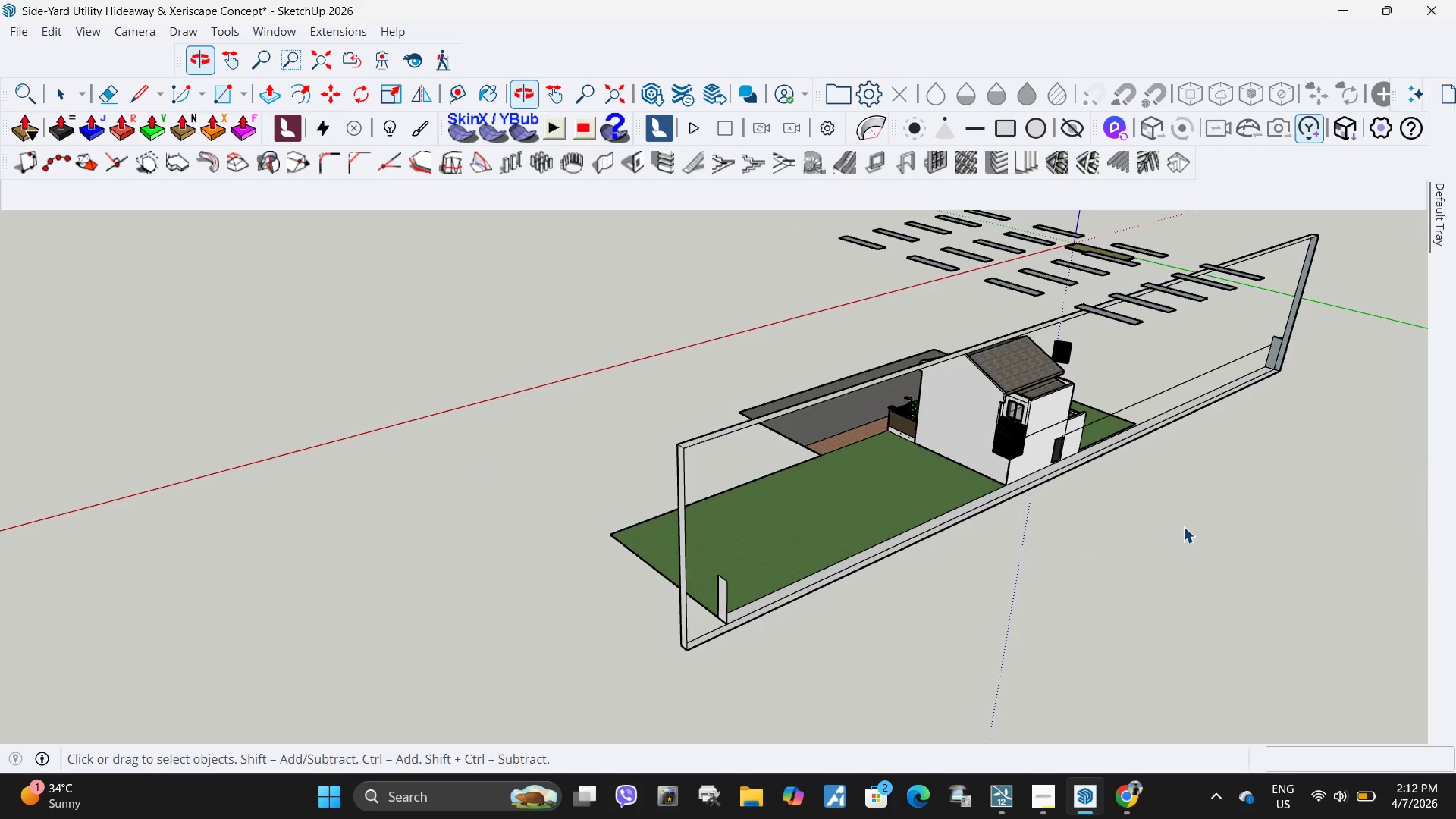 
scroll: coordinate [1031, 383], scroll_direction: up, amount: 10.0
 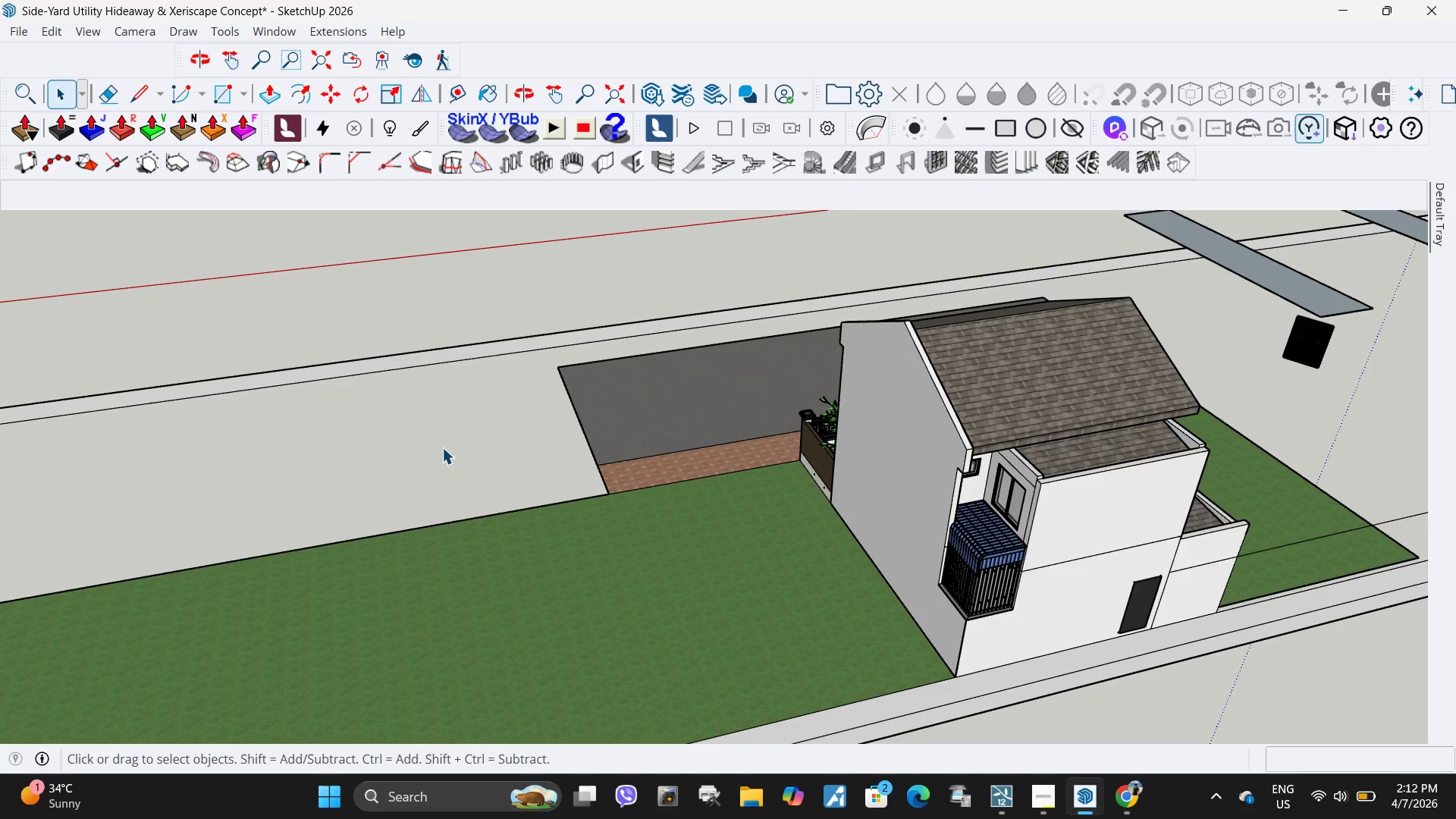 
scroll: coordinate [693, 542], scroll_direction: down, amount: 10.0
 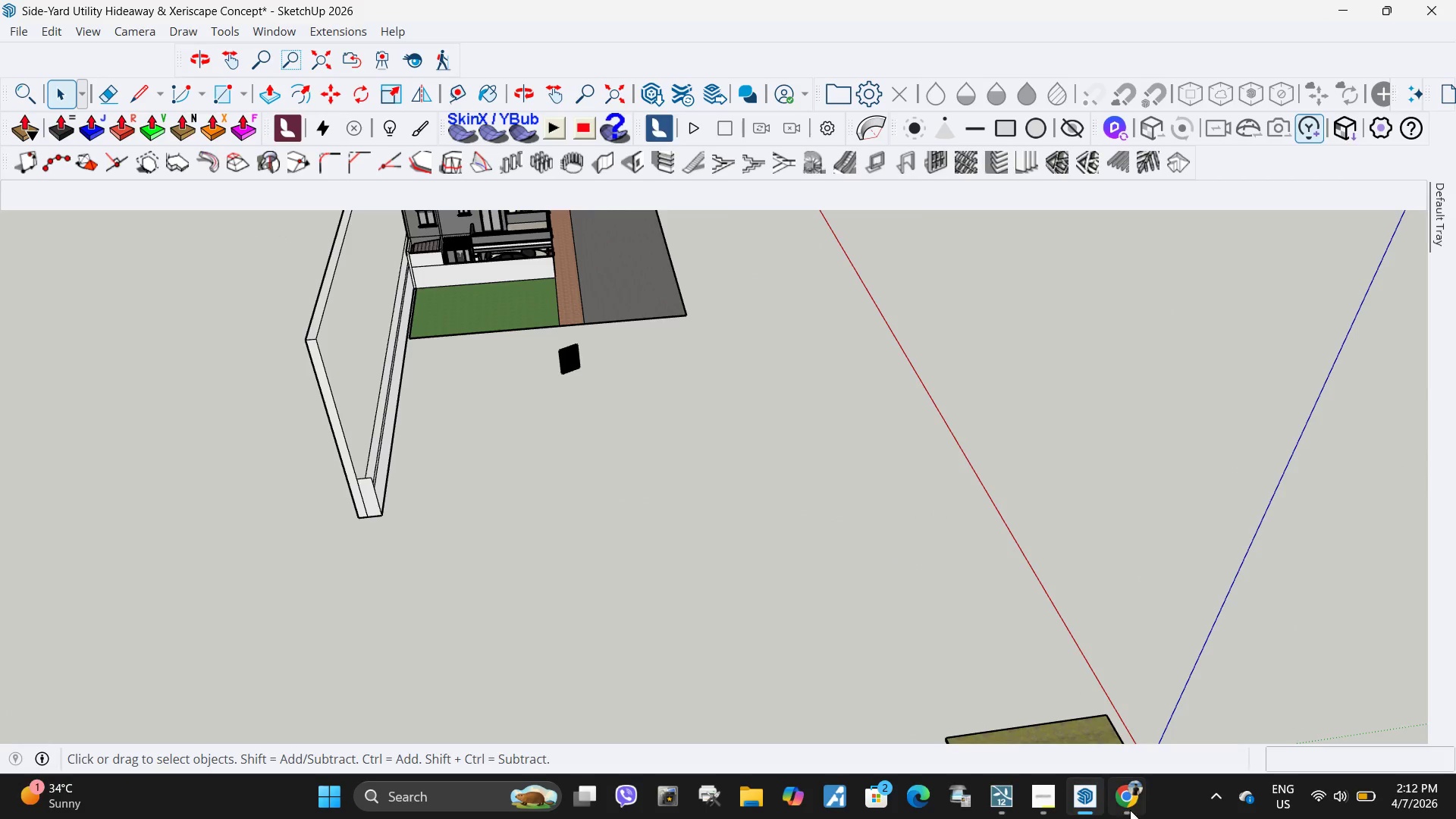 
left_click([1125, 810])
 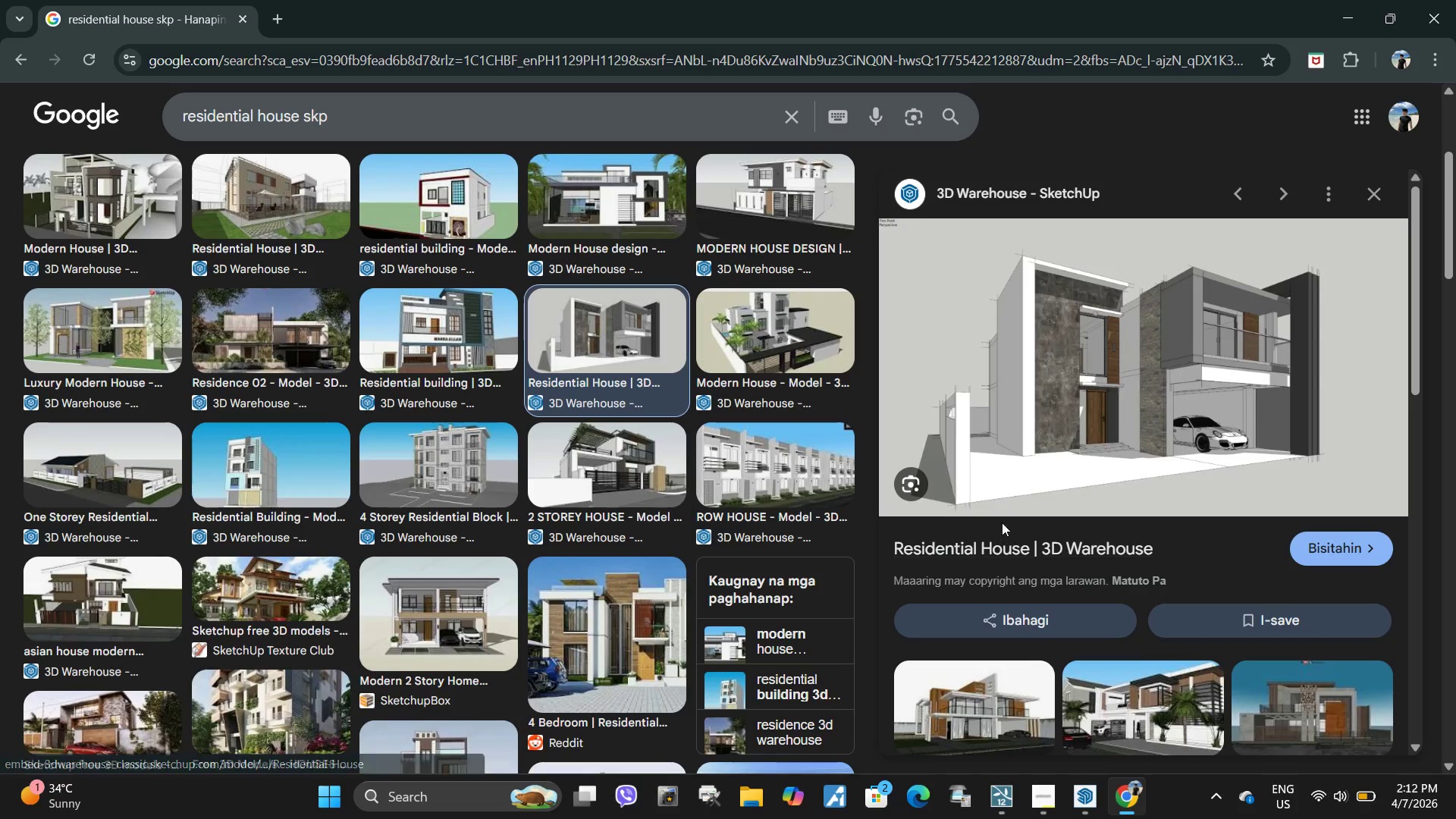 
scroll: coordinate [643, 466], scroll_direction: down, amount: 4.0
 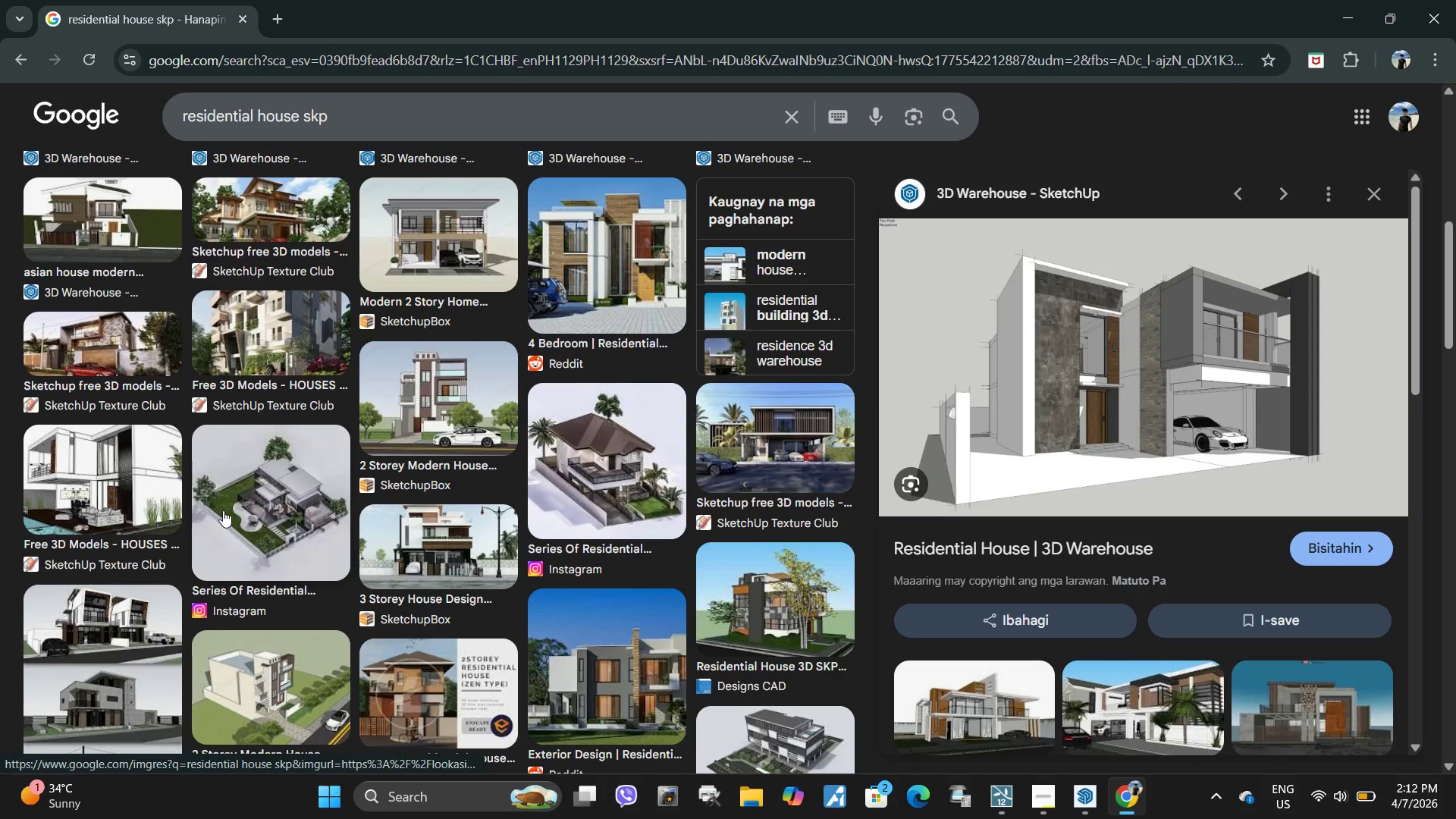 
scroll: coordinate [249, 498], scroll_direction: up, amount: 6.0
 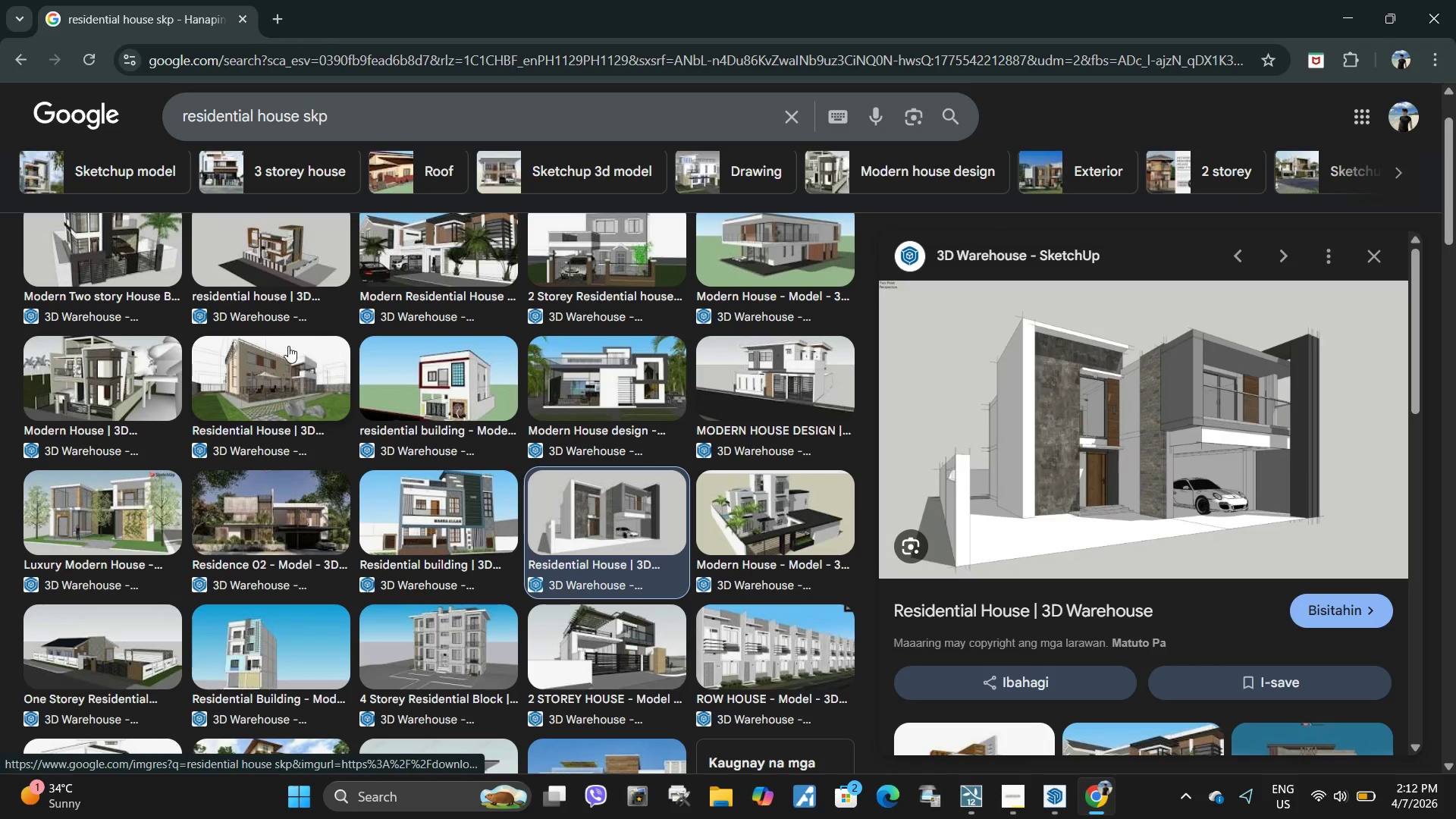 
left_click([279, 356])
 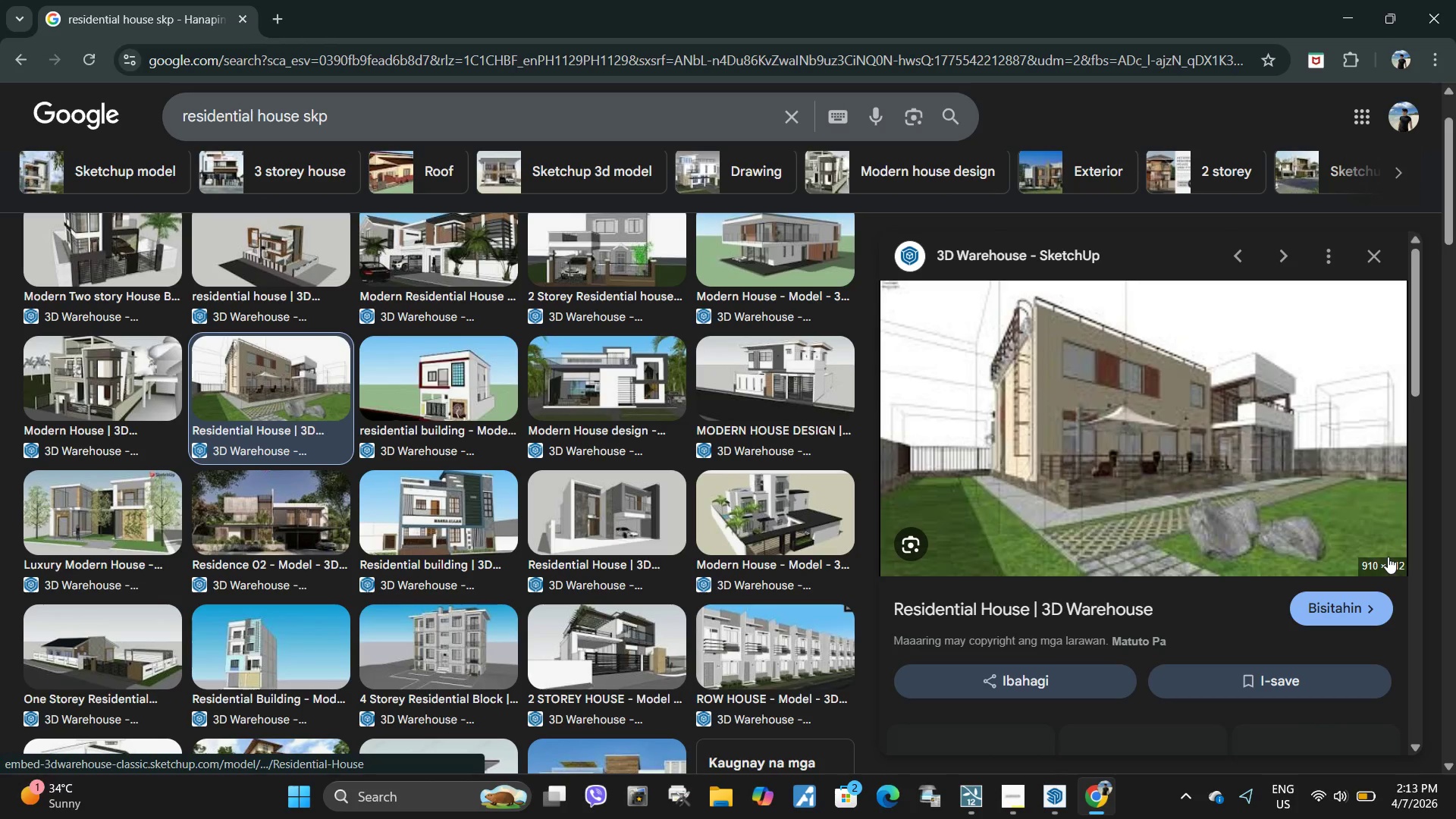 
scroll: coordinate [1172, 460], scroll_direction: down, amount: 1.0
 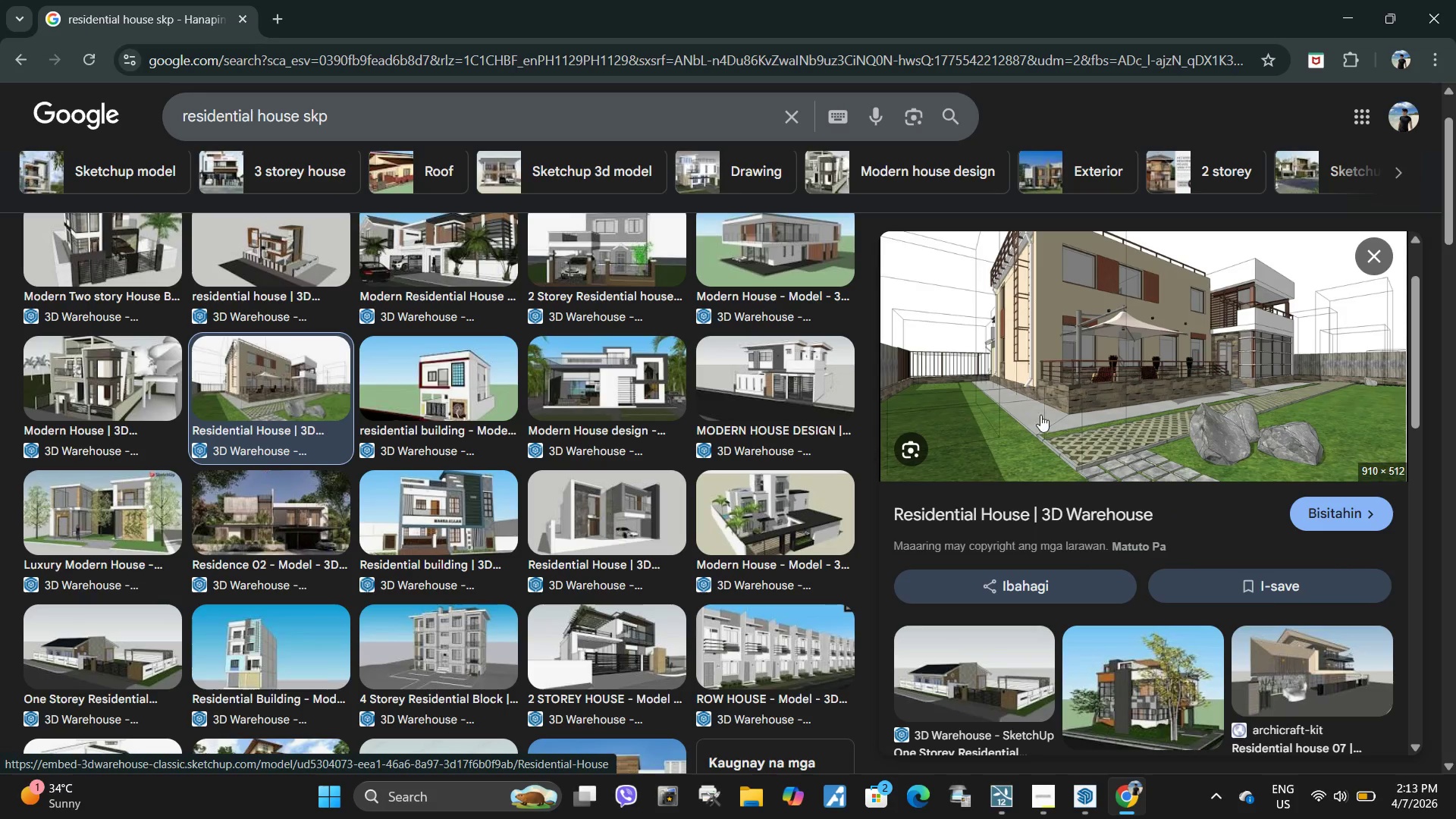 
left_click([1040, 428])
 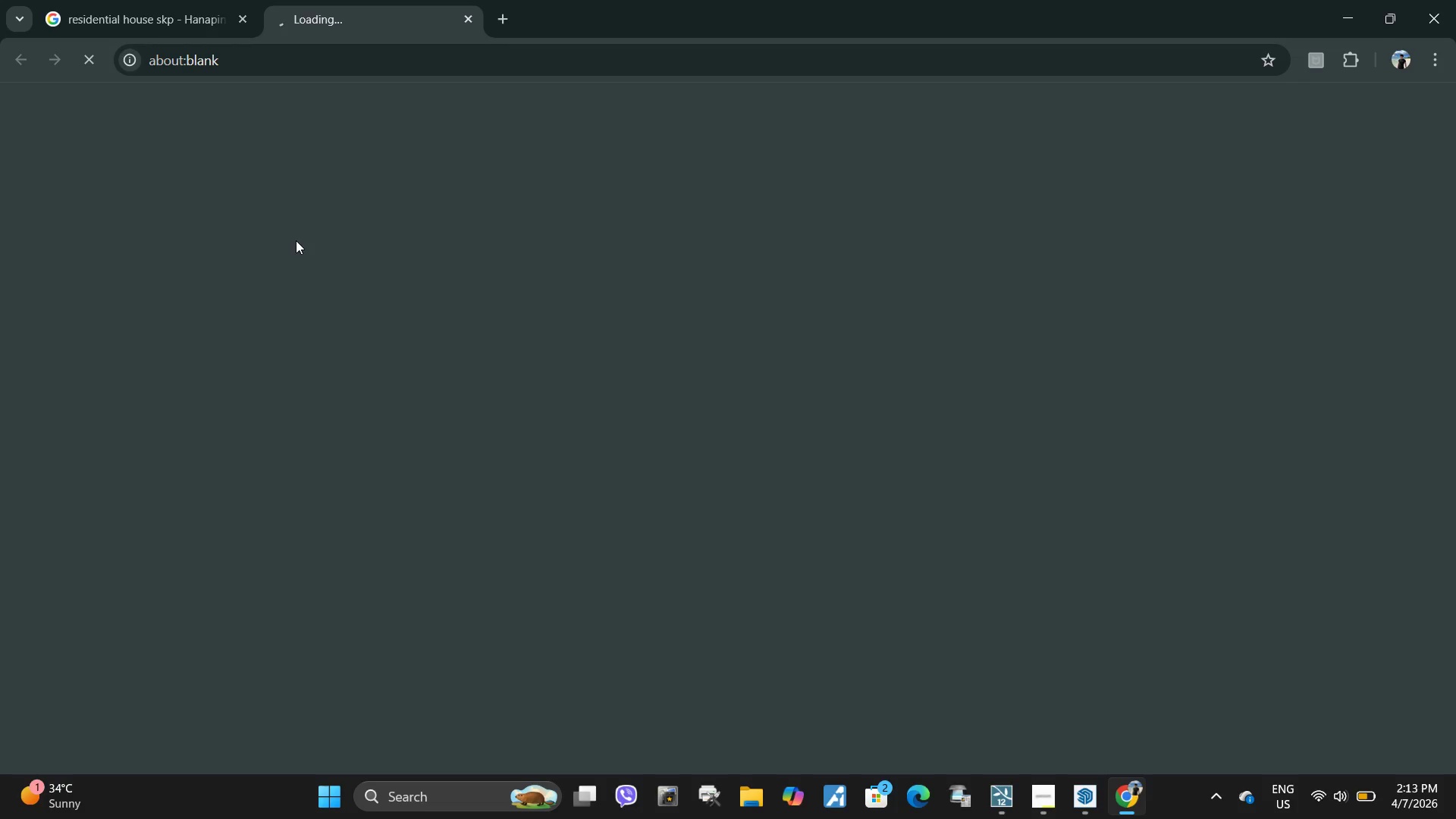 
left_click([167, 0])
 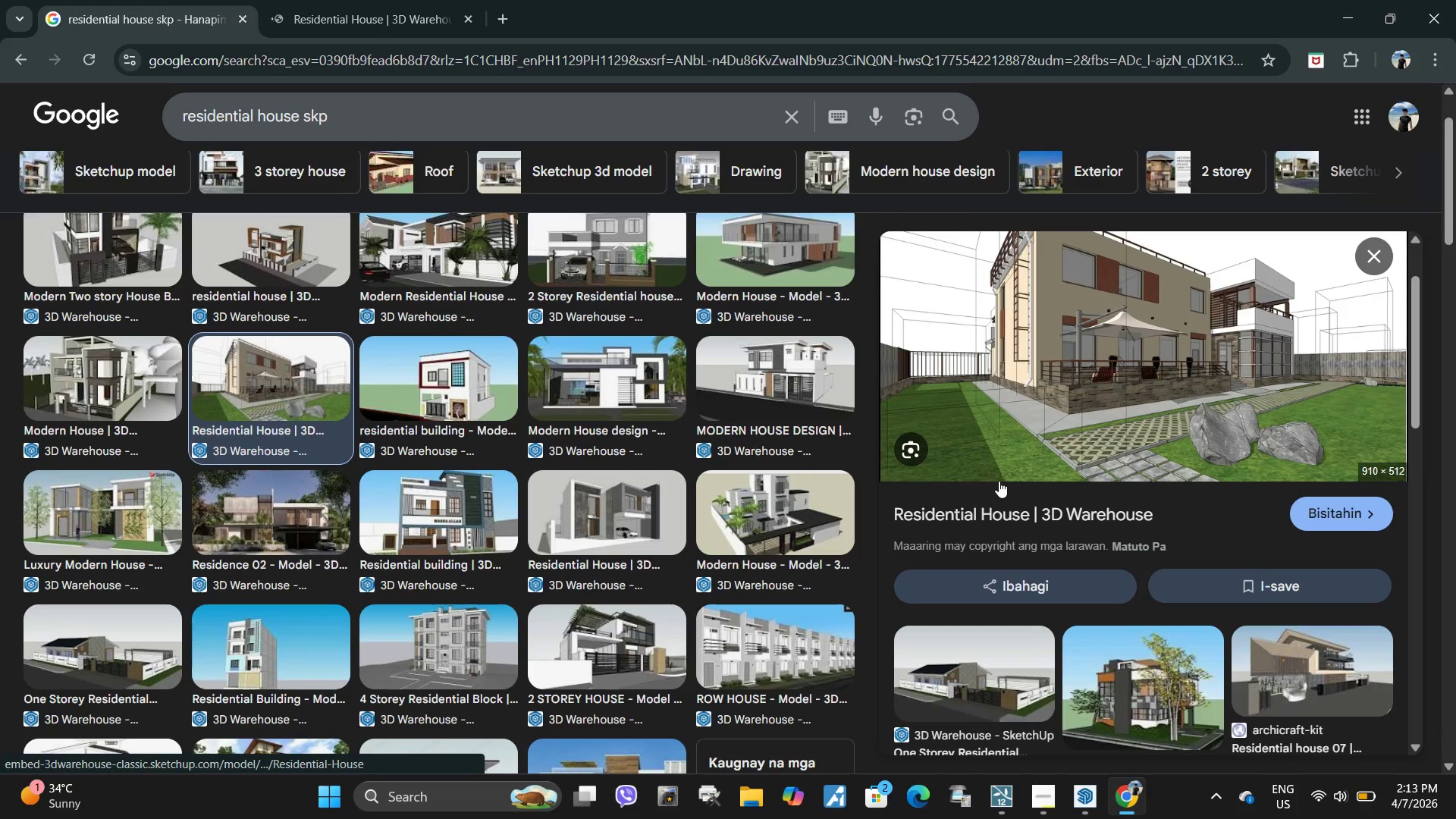 
scroll: coordinate [868, 433], scroll_direction: up, amount: 1.0
 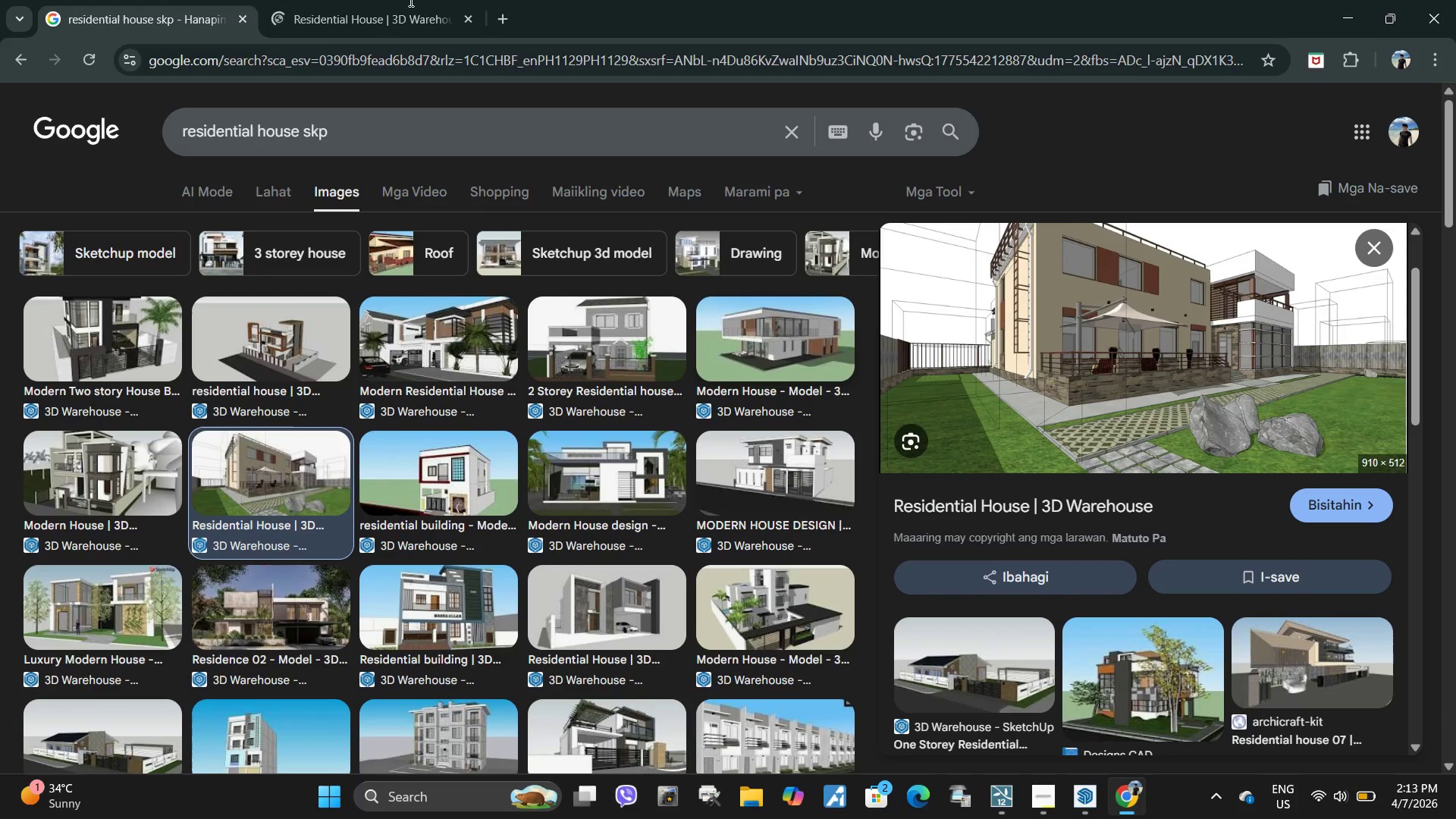 
left_click_drag(start_coordinate=[377, 0], to_coordinate=[378, 671])
 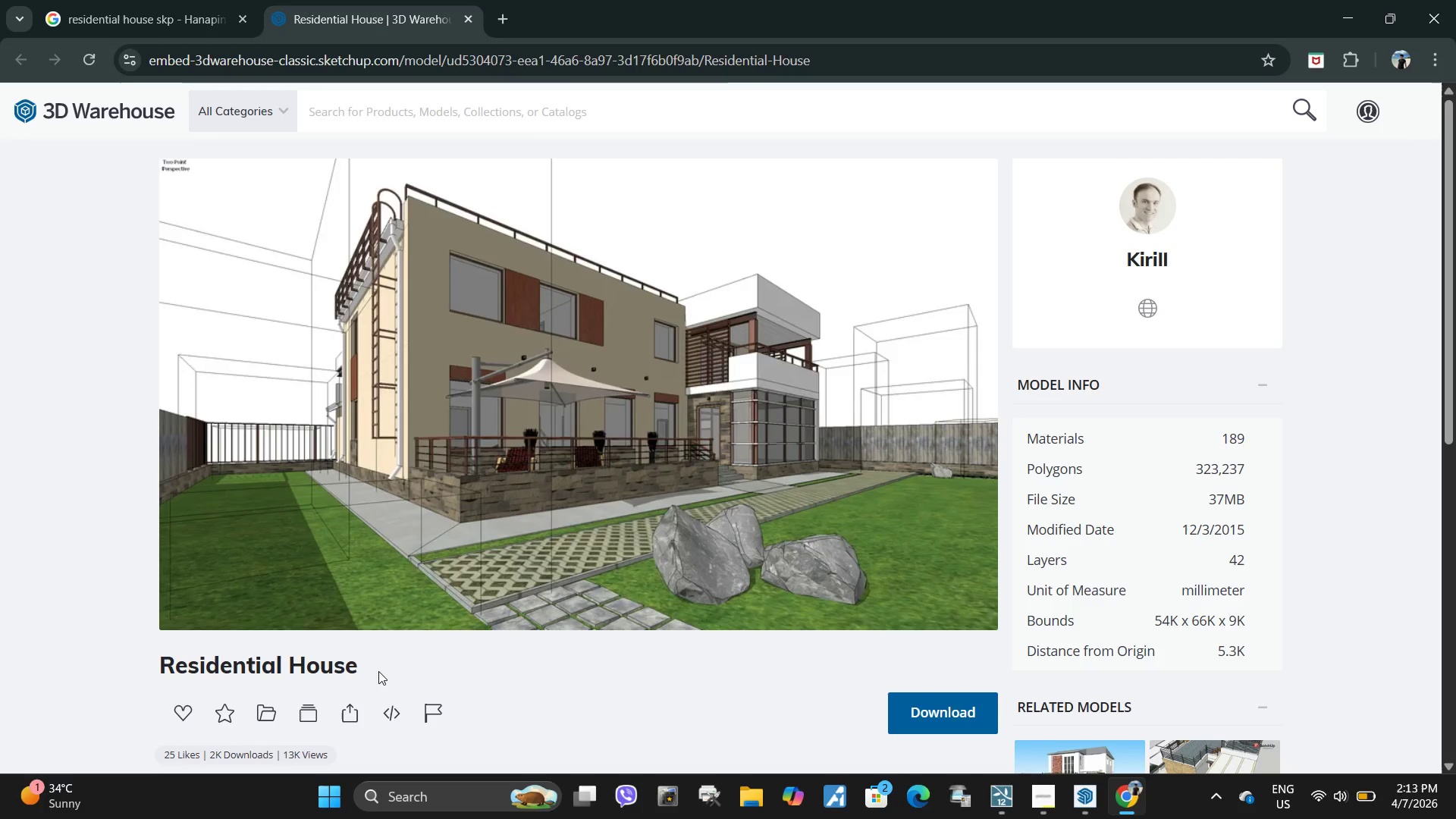 
left_click([378, 671])
 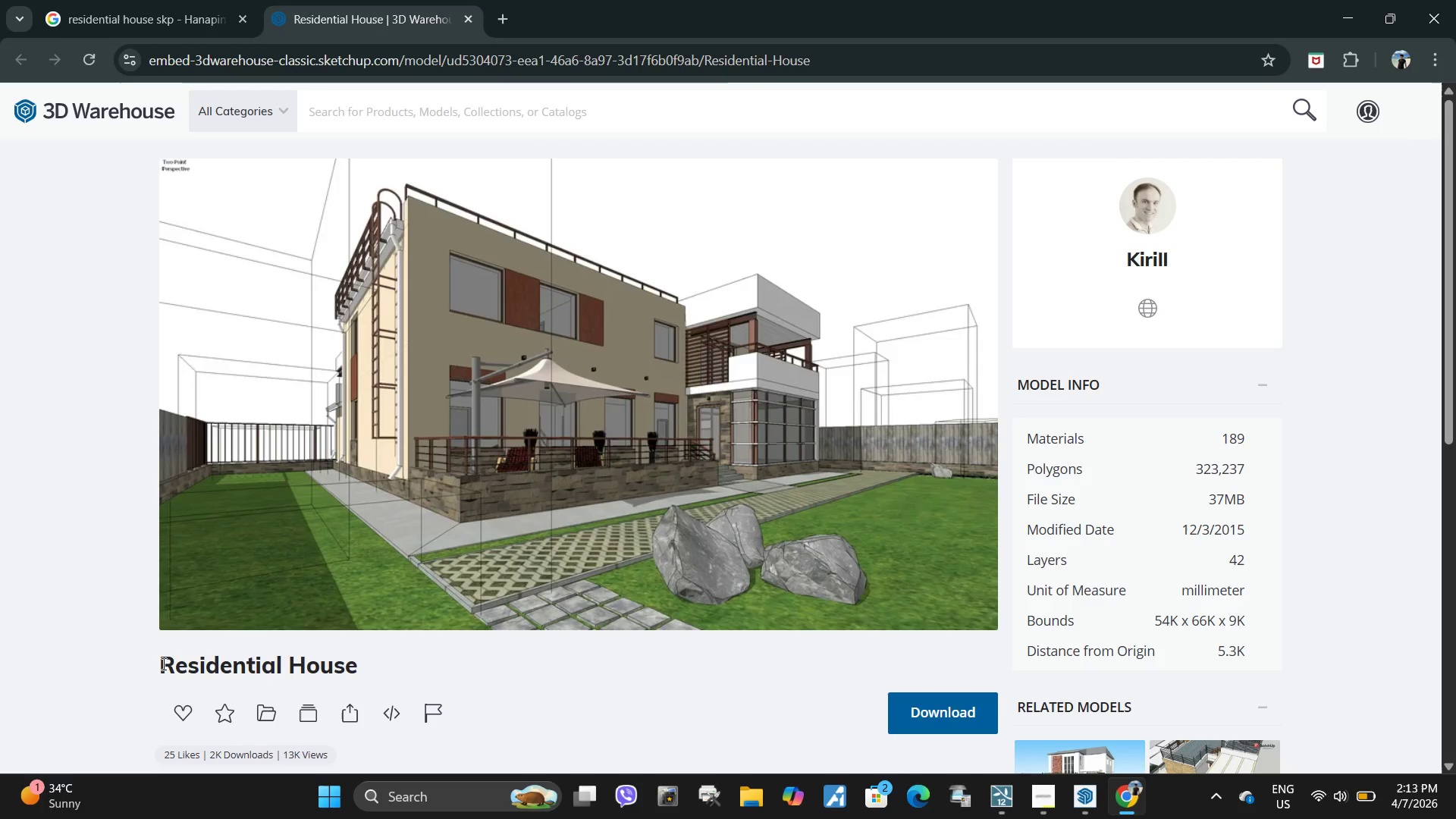 
left_click_drag(start_coordinate=[160, 664], to_coordinate=[374, 670])
 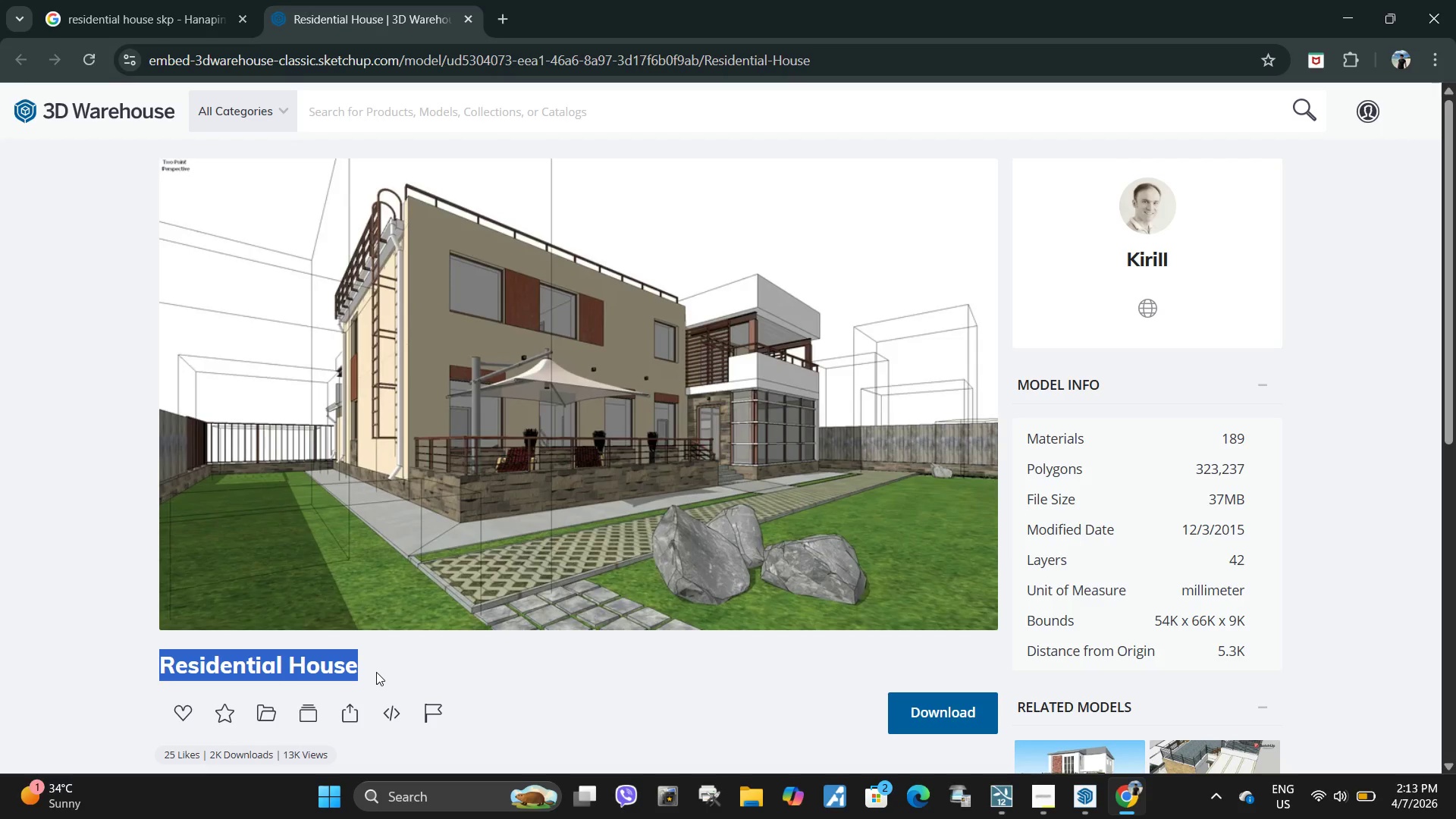 
key(Control+C)
 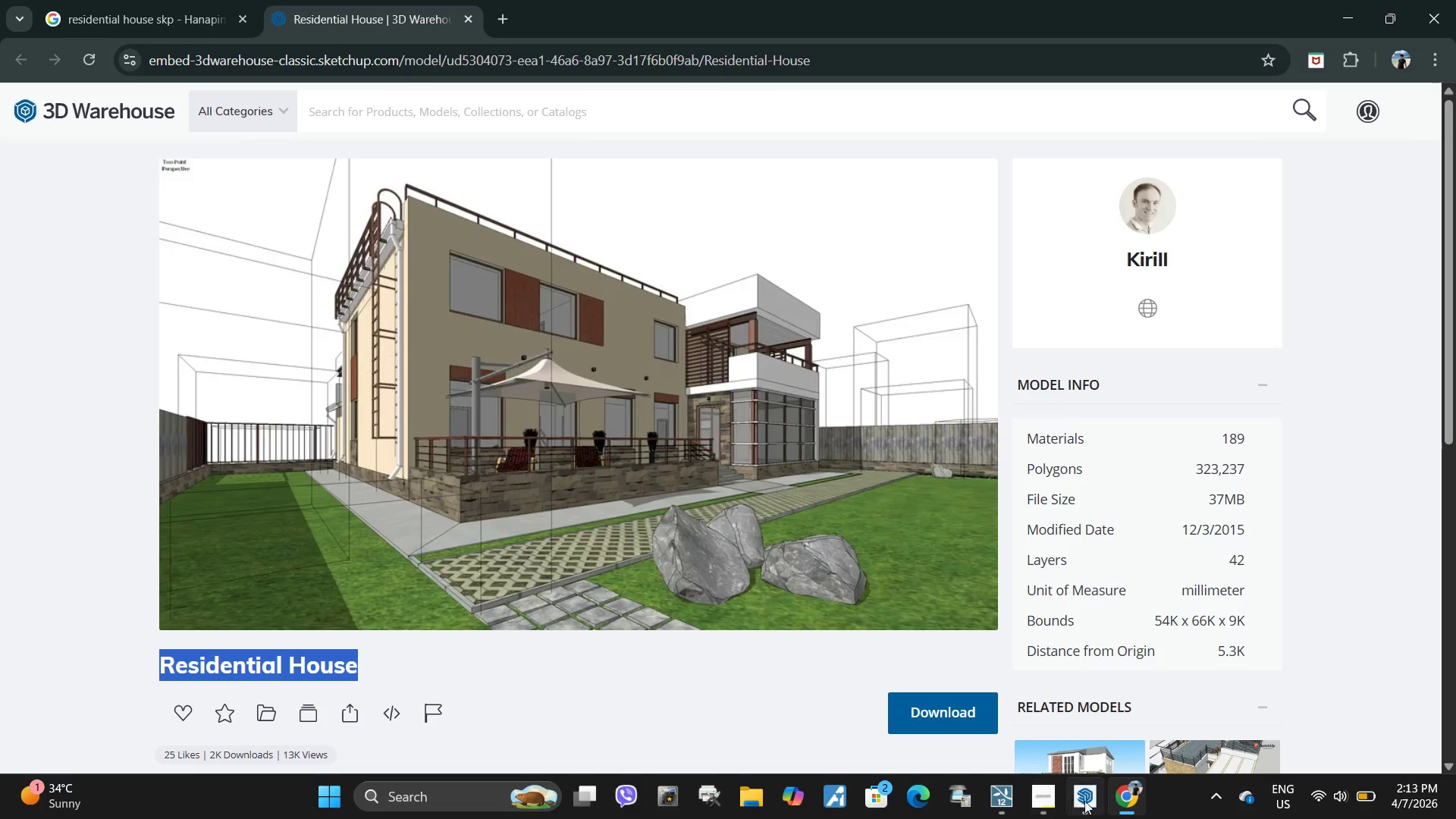 
left_click([1093, 801])
 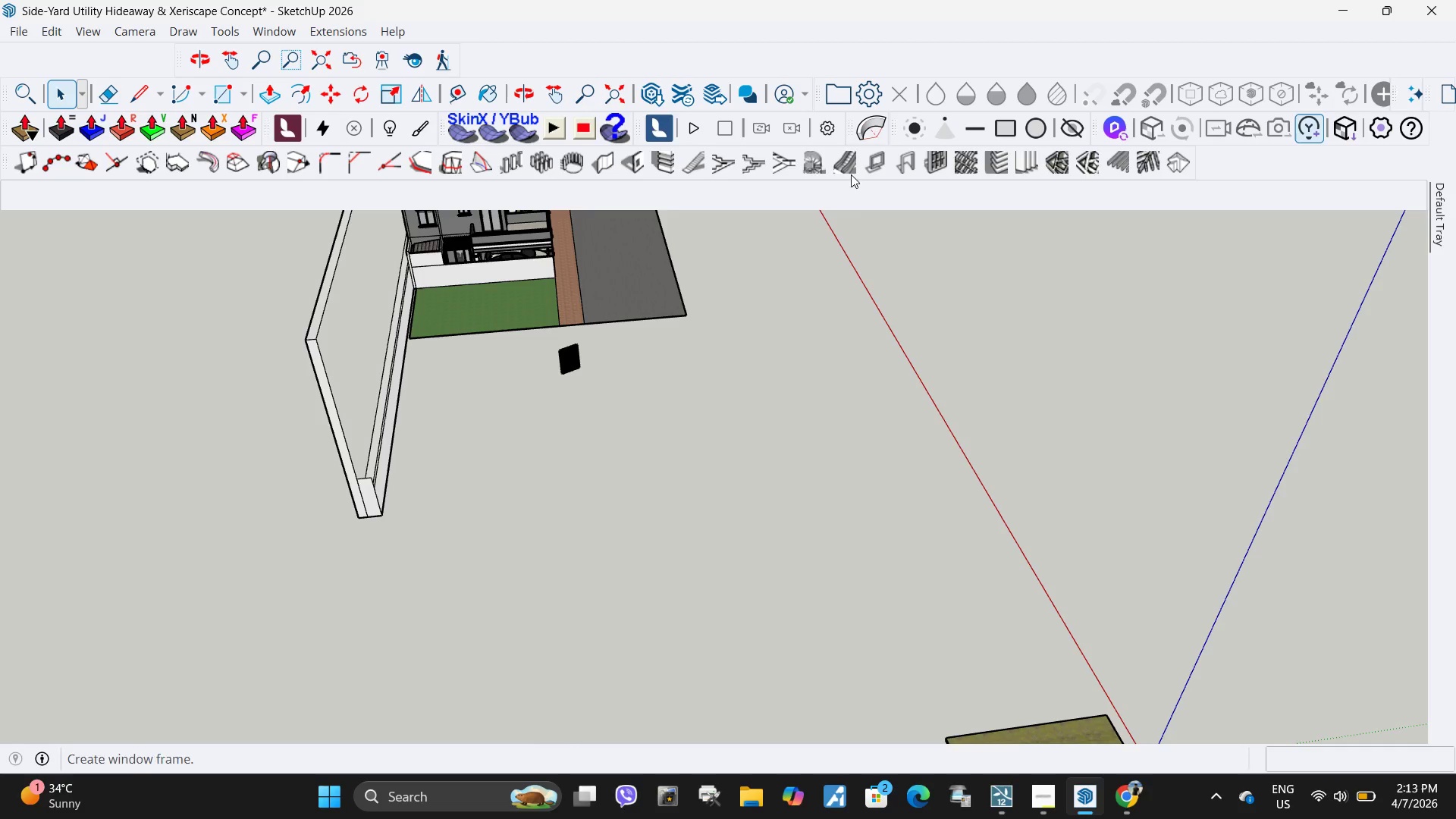 
left_click([649, 300])
 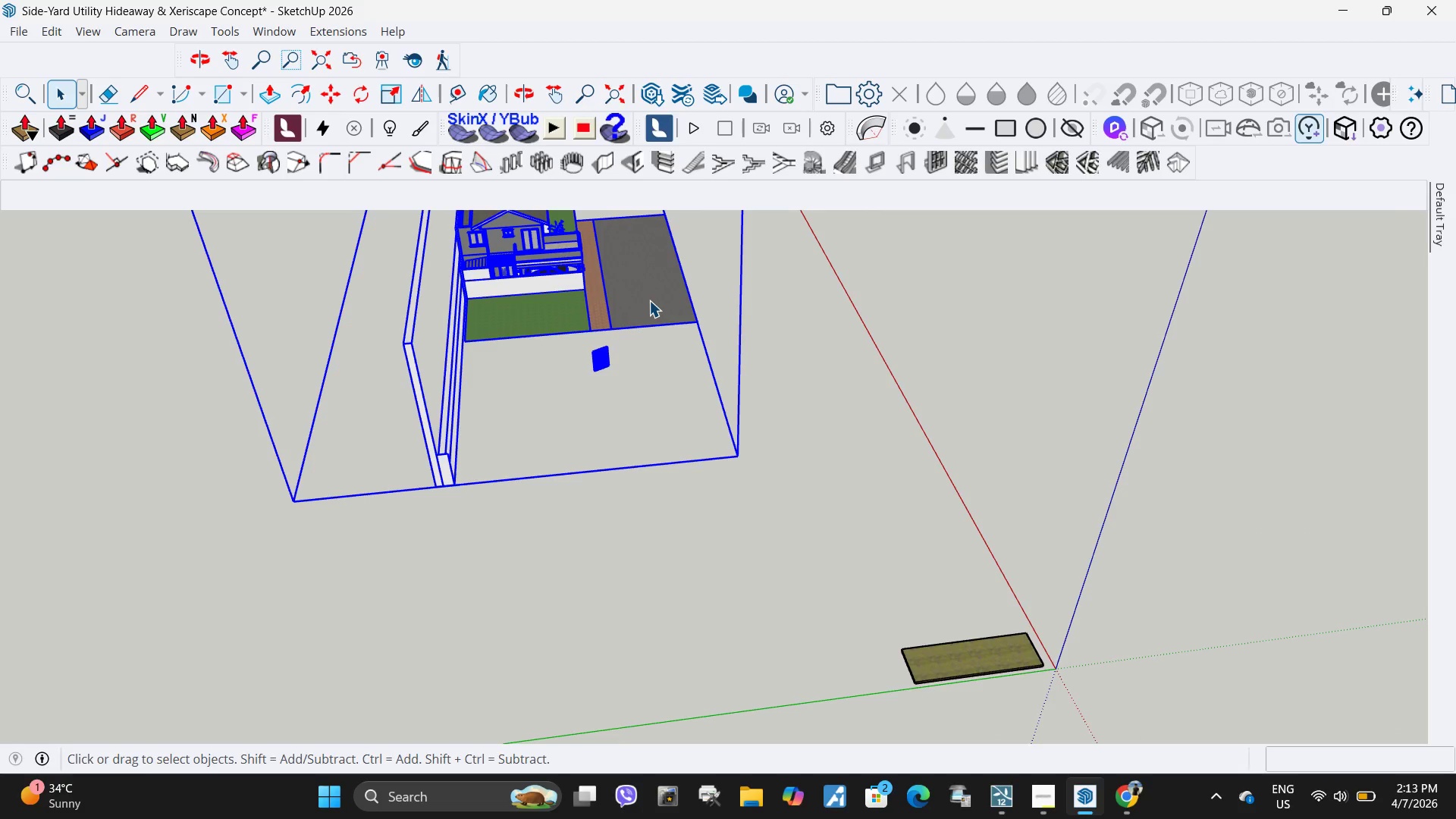 
scroll: coordinate [759, 371], scroll_direction: down, amount: 6.0
 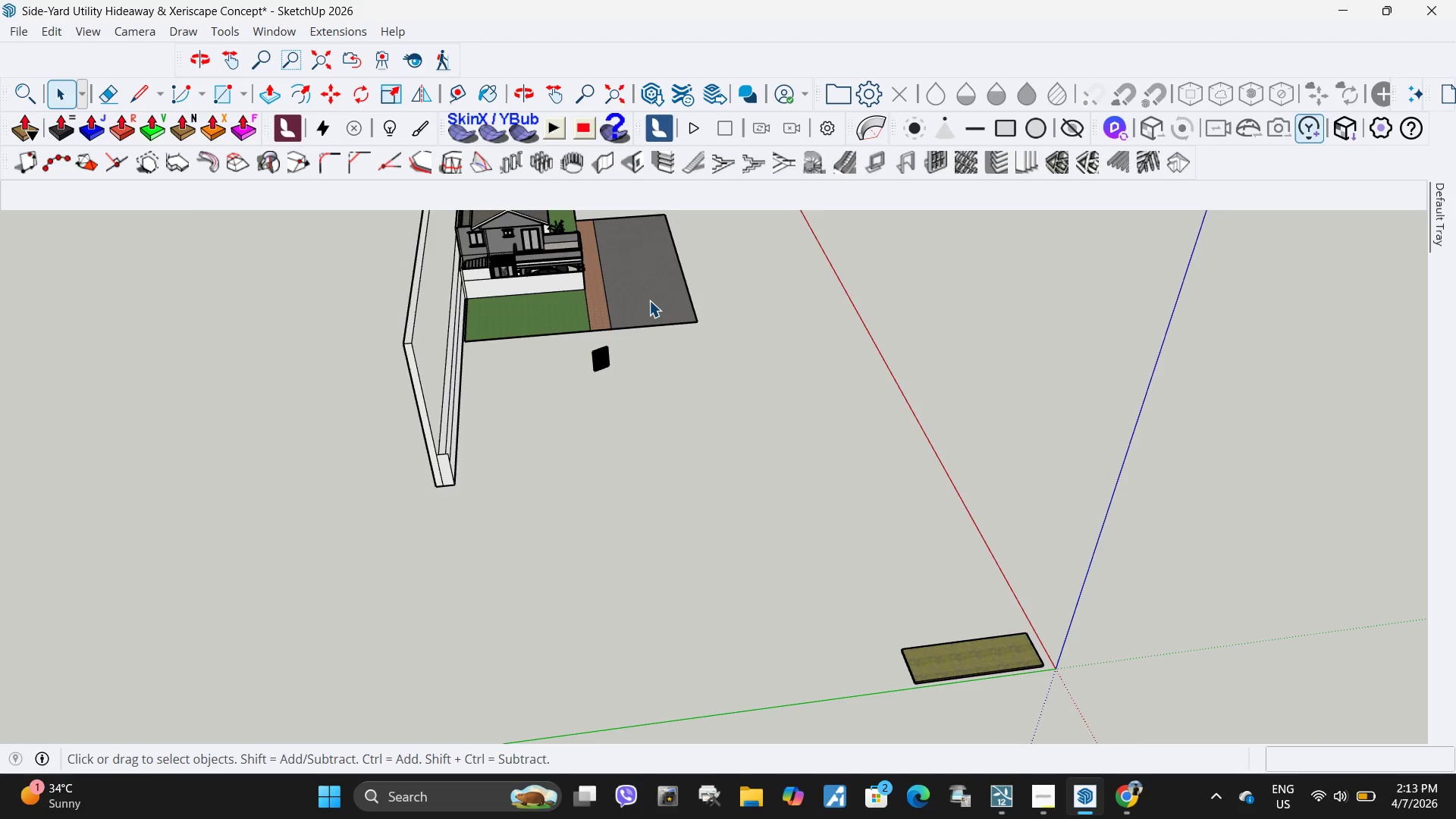 
key(Delete)
 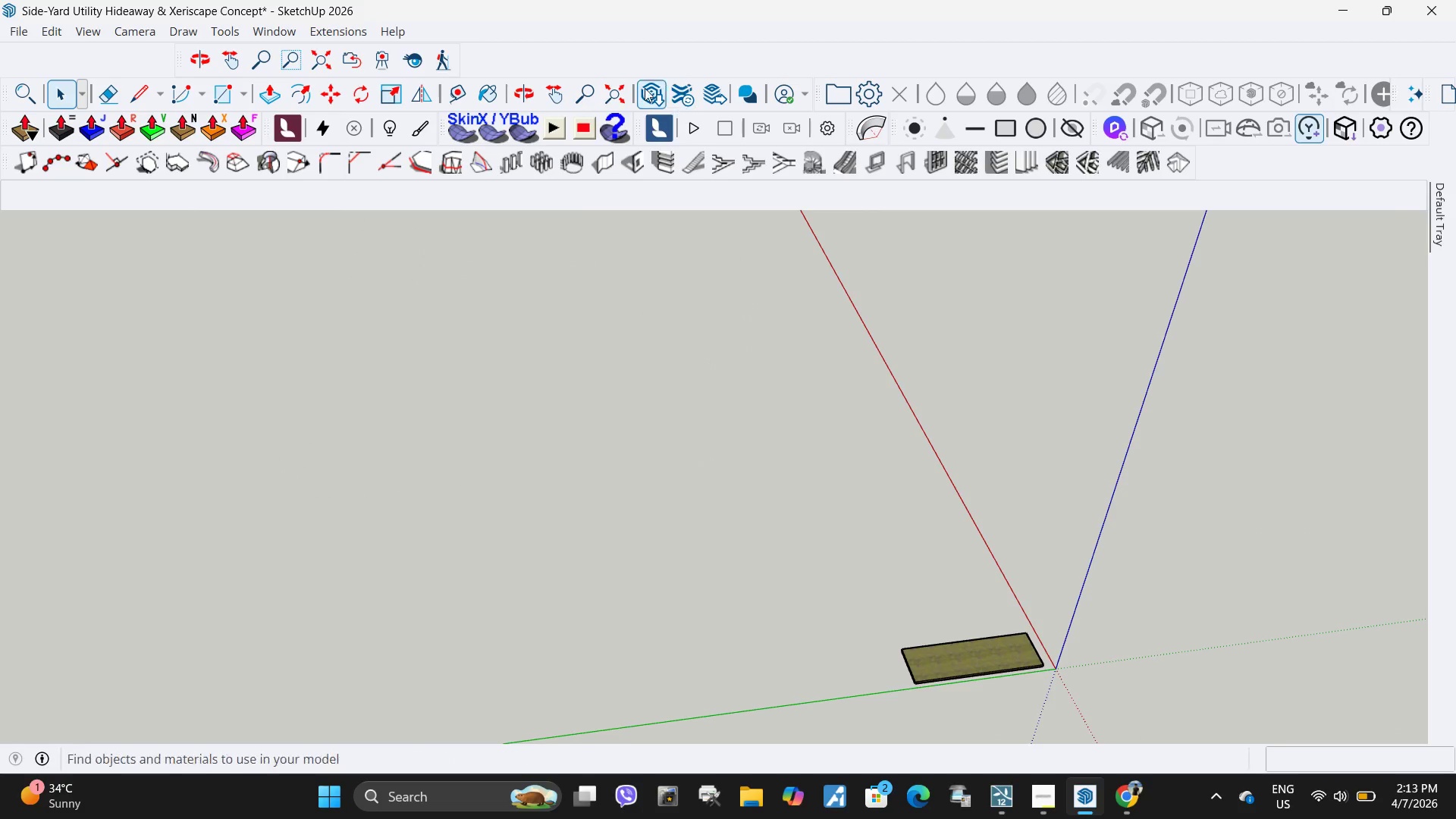 
left_click([643, 86])
 